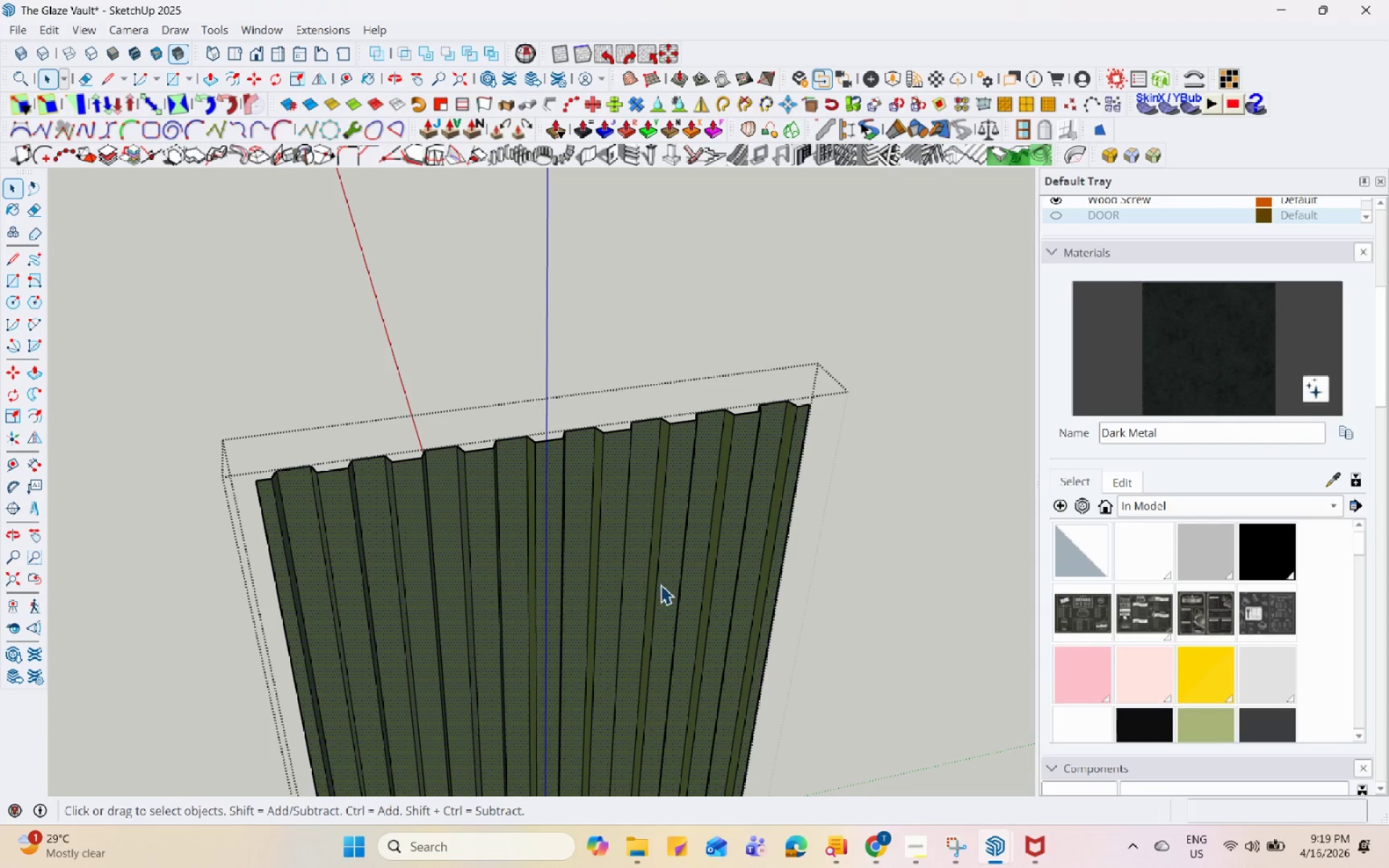 
hold_key(key=ControlLeft, duration=0.77)
 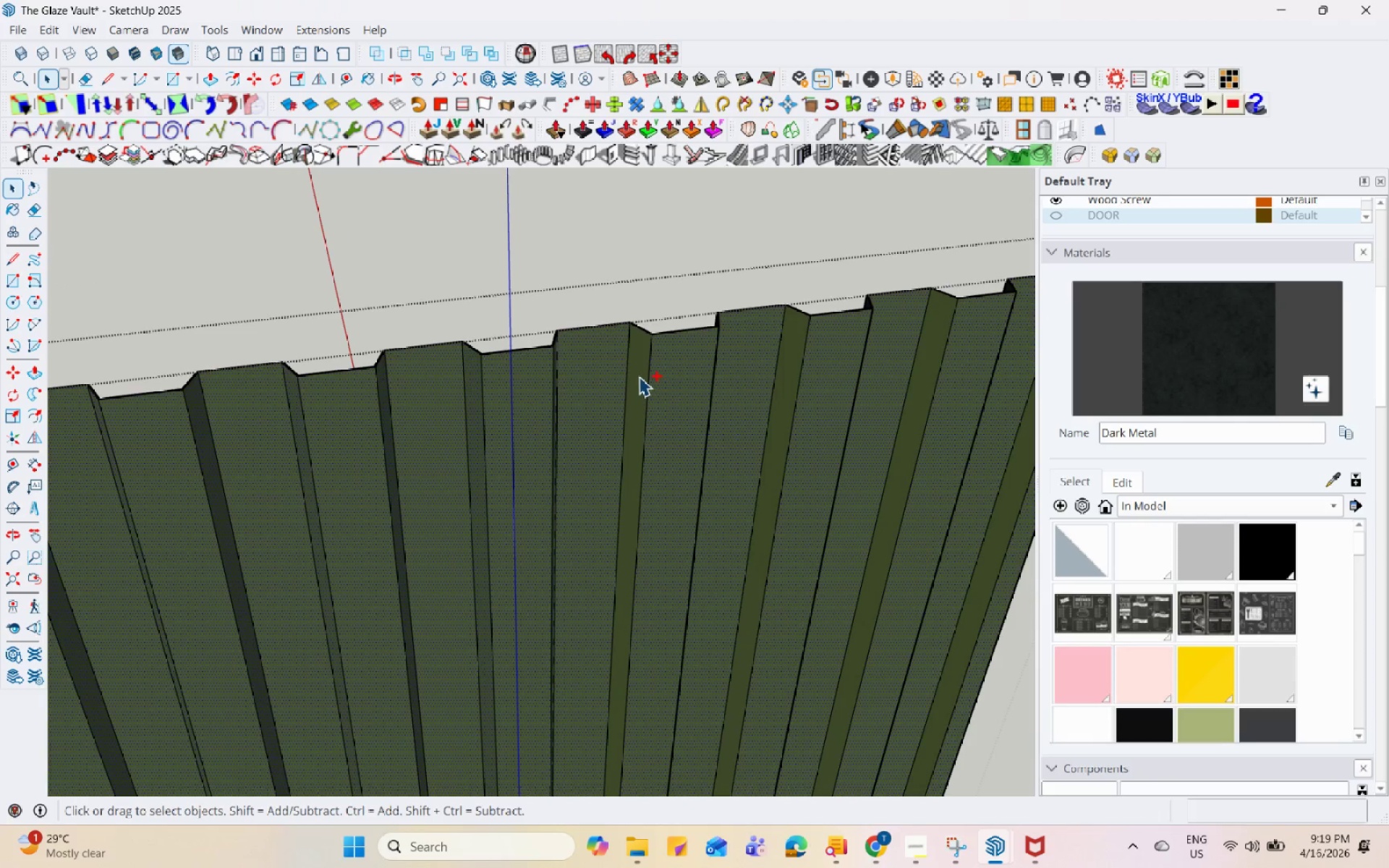 
scroll: coordinate [545, 479], scroll_direction: up, amount: 8.0
 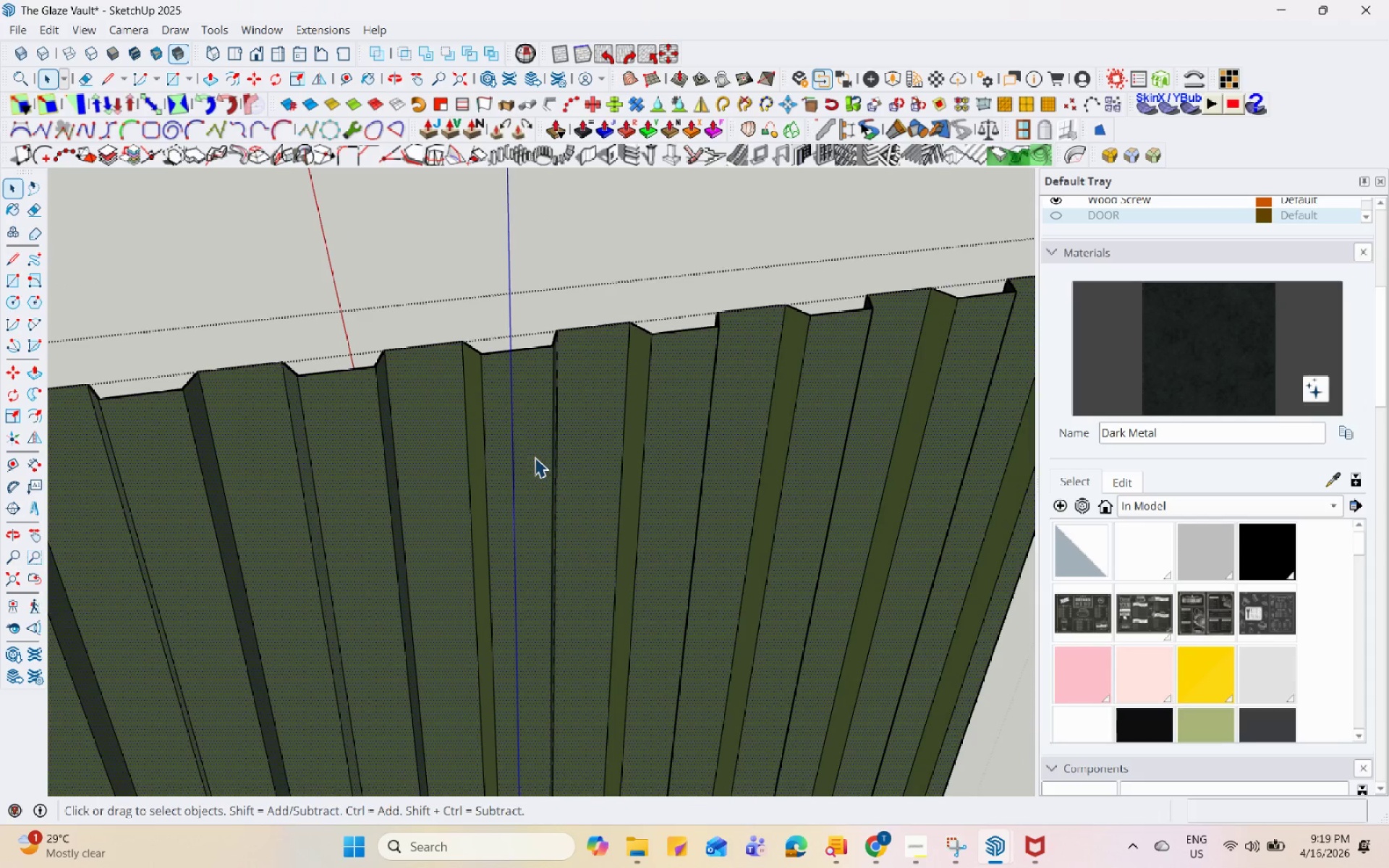 
left_click([475, 386])
 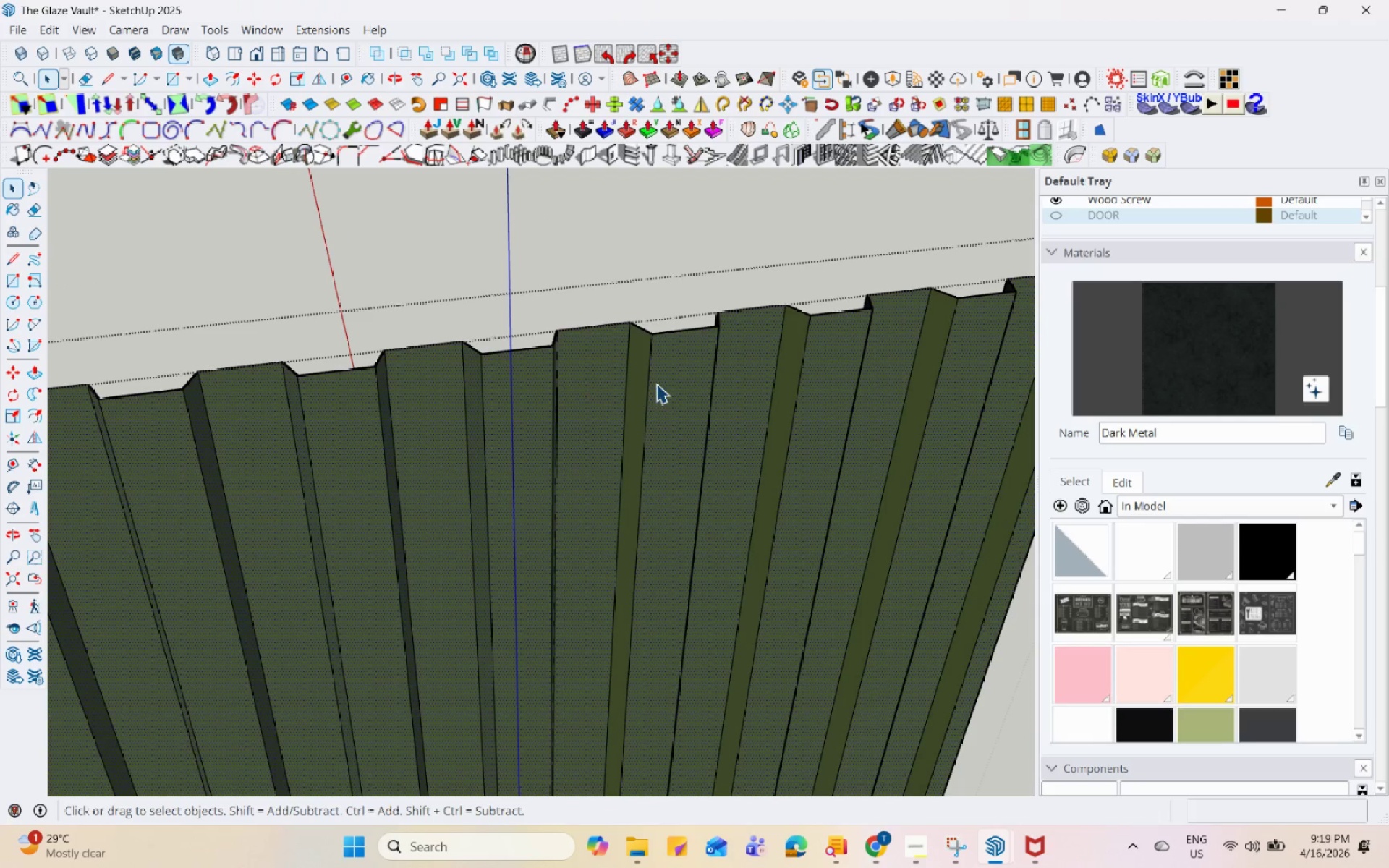 
hold_key(key=ControlLeft, duration=0.48)
left_click([639, 376])
 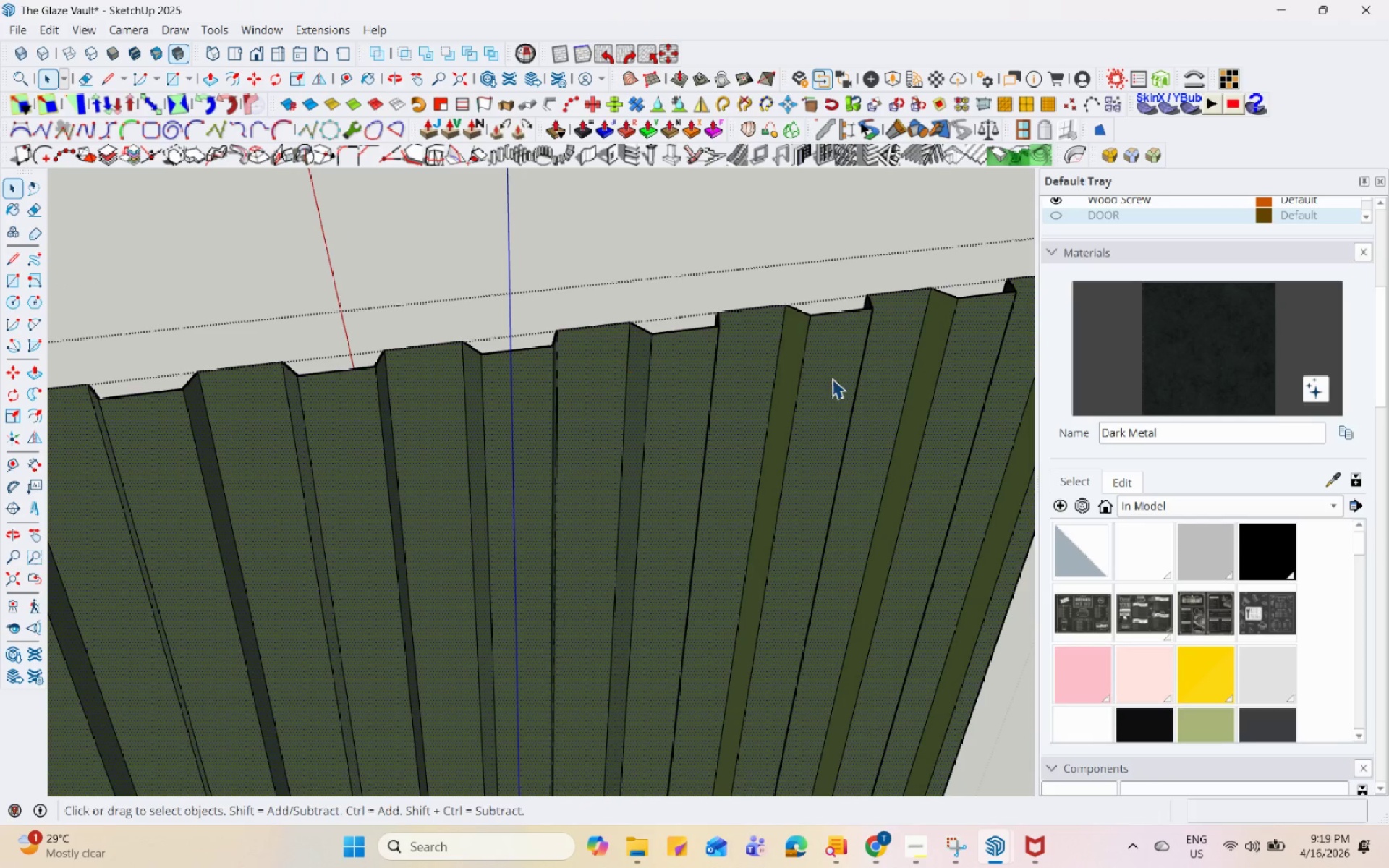 
hold_key(key=ControlLeft, duration=1.17)
left_click([789, 366])
 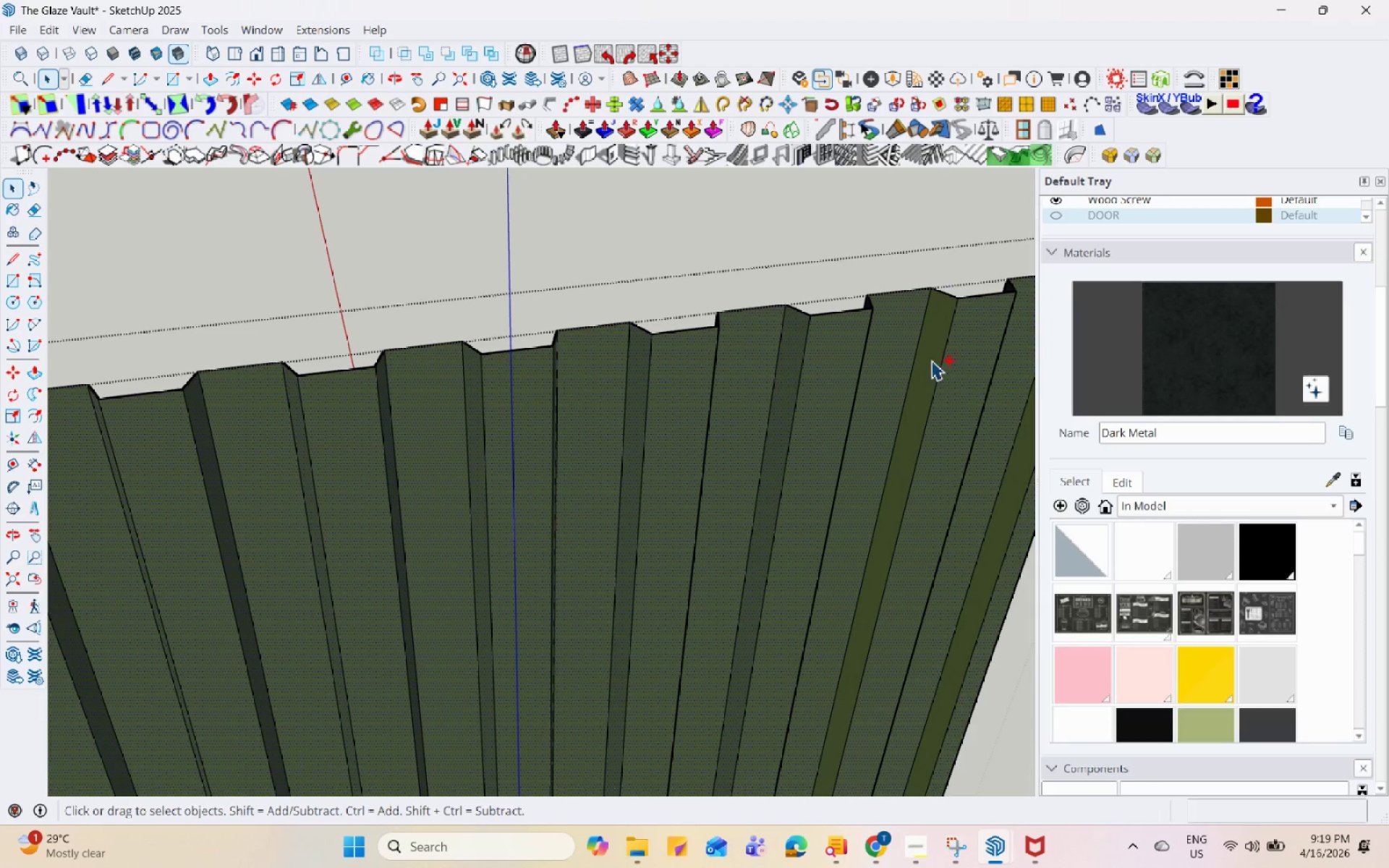 
left_click([933, 357])
 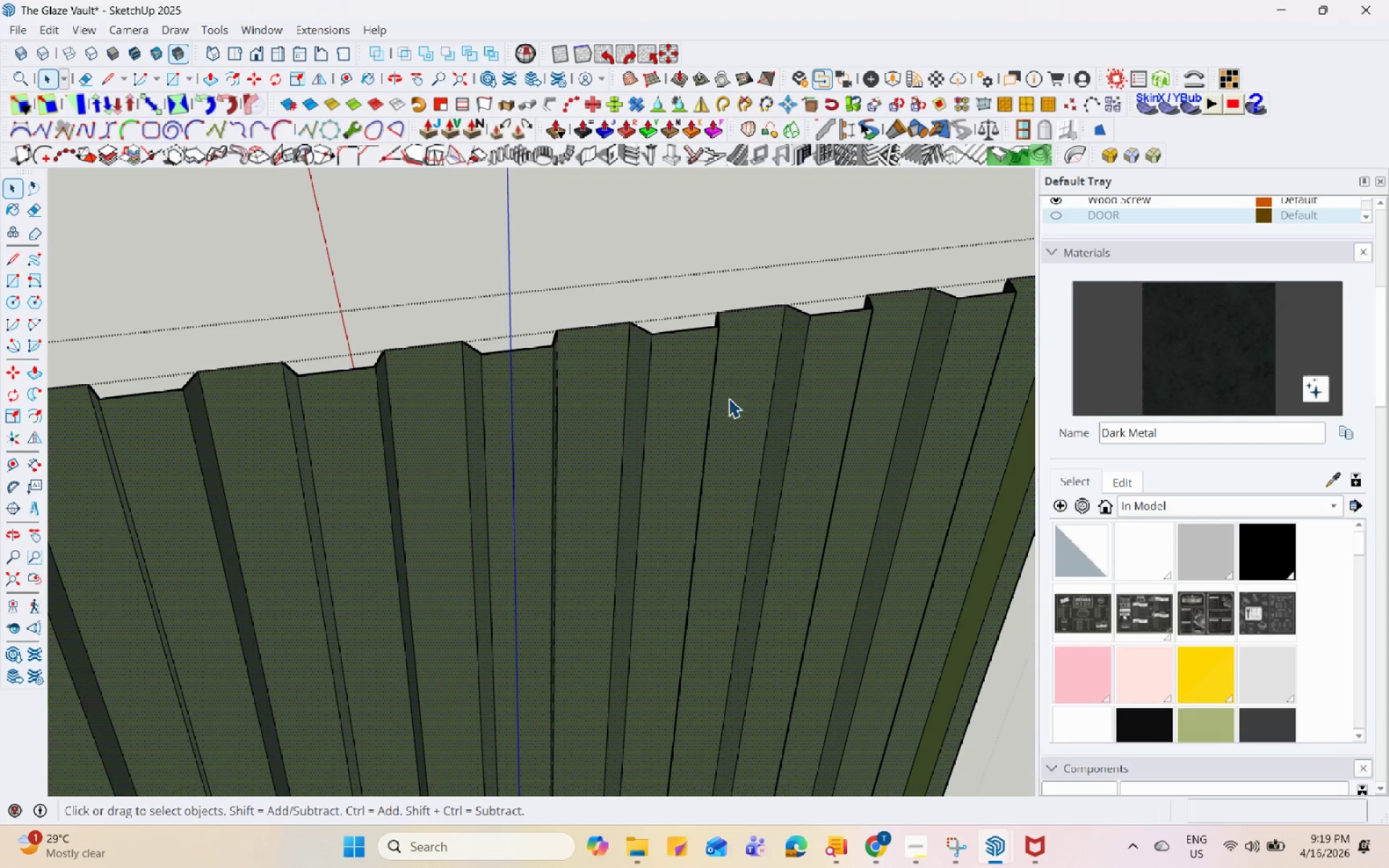 
scroll: coordinate [689, 417], scroll_direction: down, amount: 5.0
 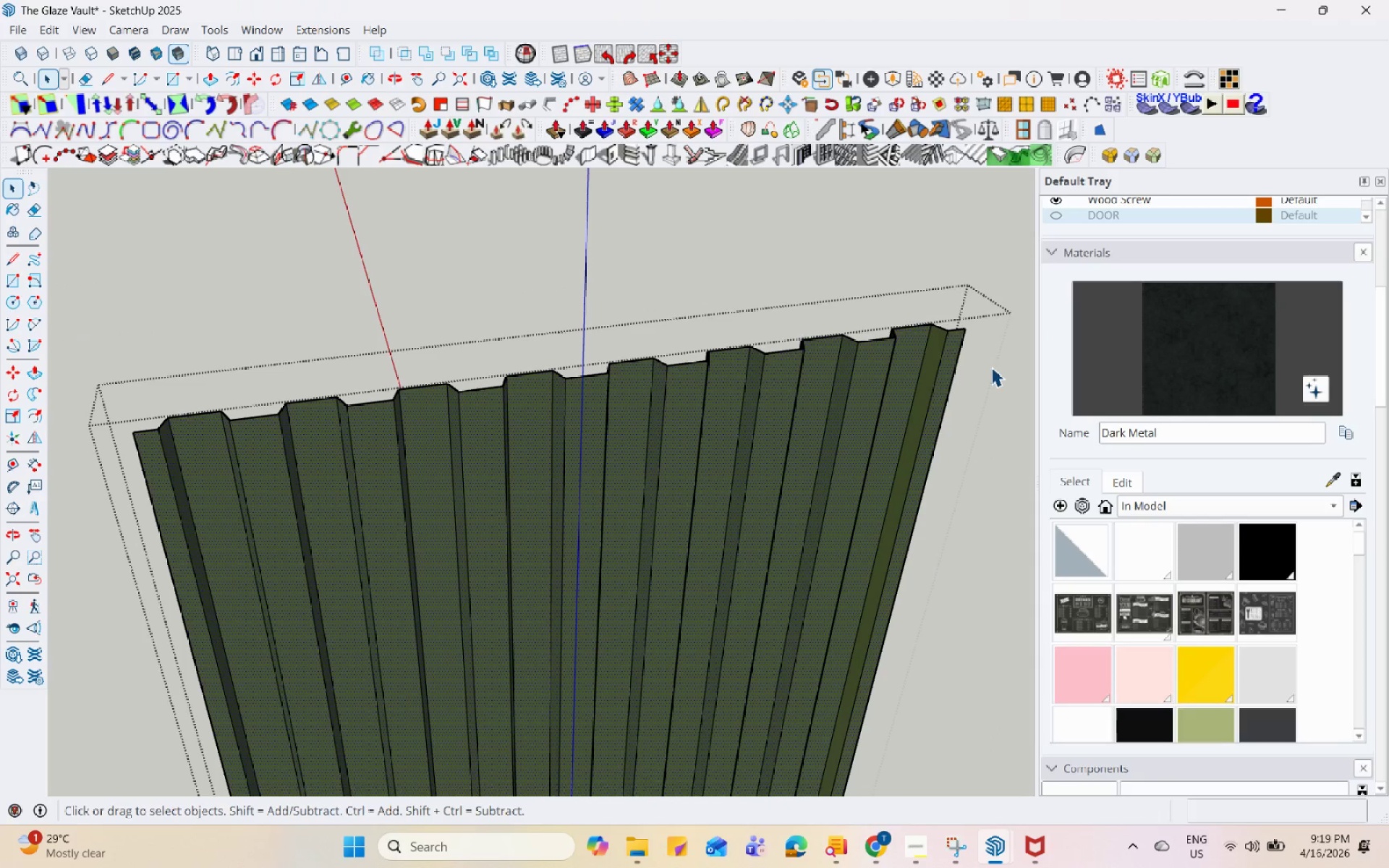 
hold_key(key=ControlLeft, duration=0.41)
left_click([915, 358])
 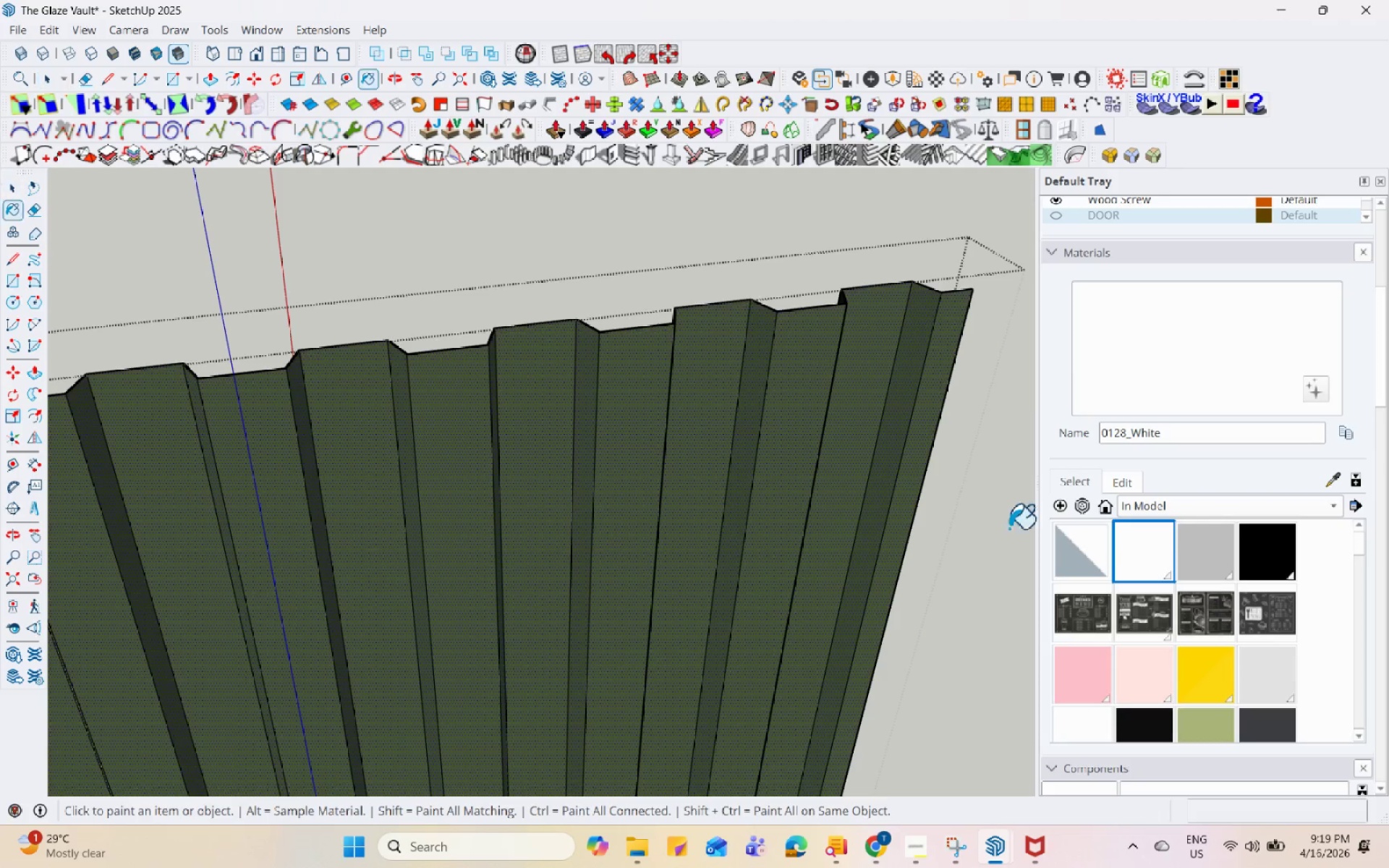 
scroll: coordinate [933, 380], scroll_direction: up, amount: 6.0
 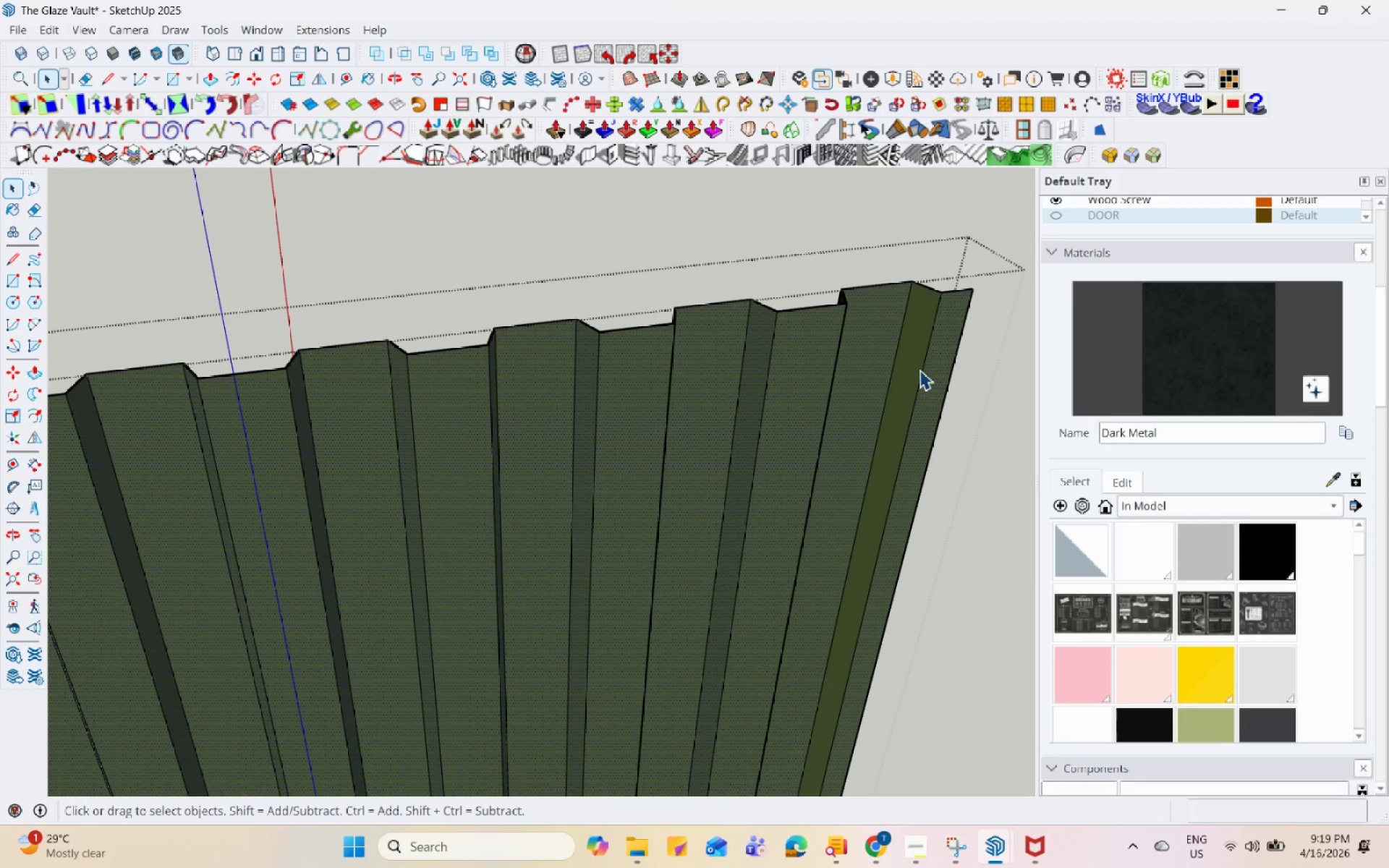 
left_click([861, 467])
 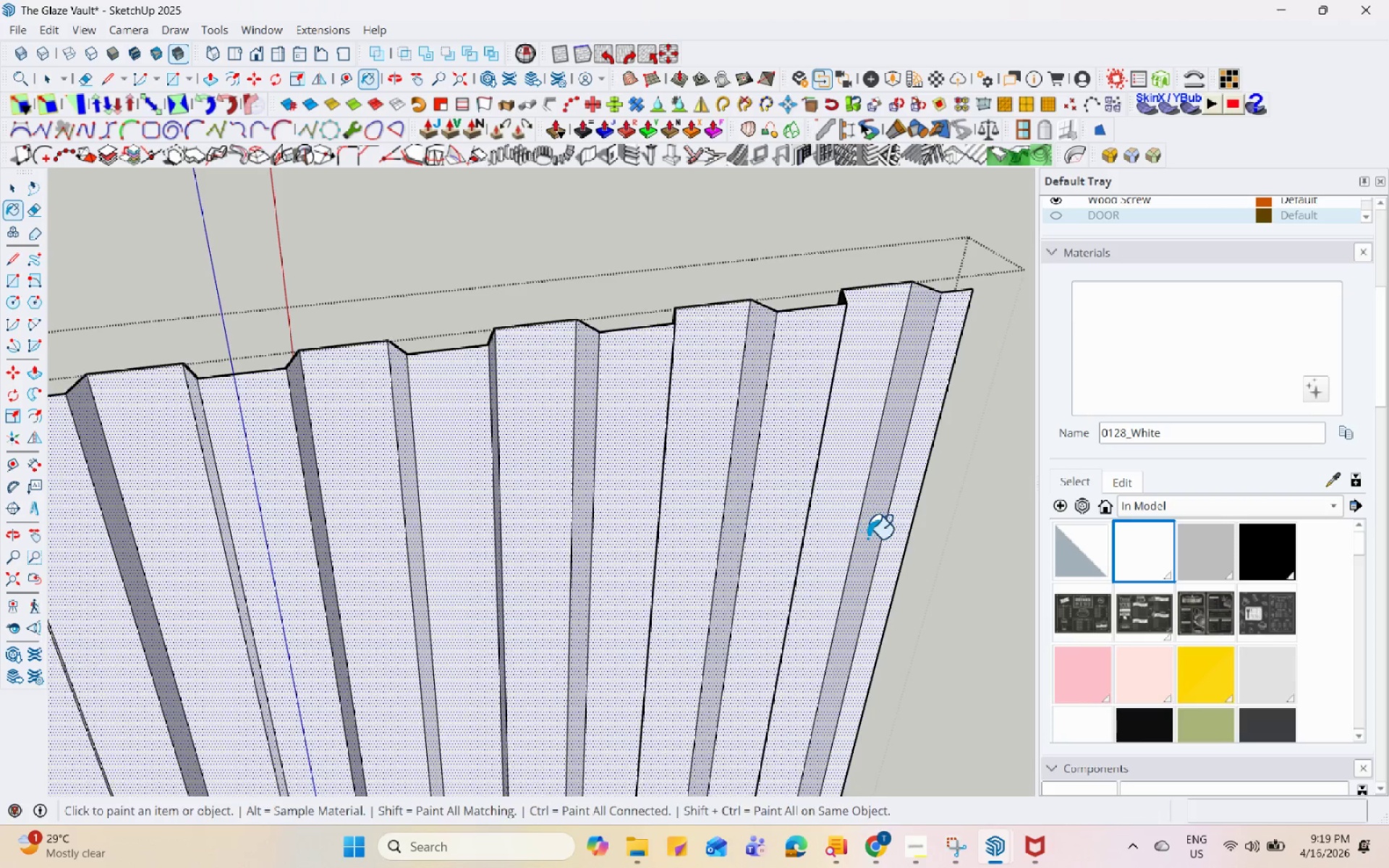 
key(Space)
 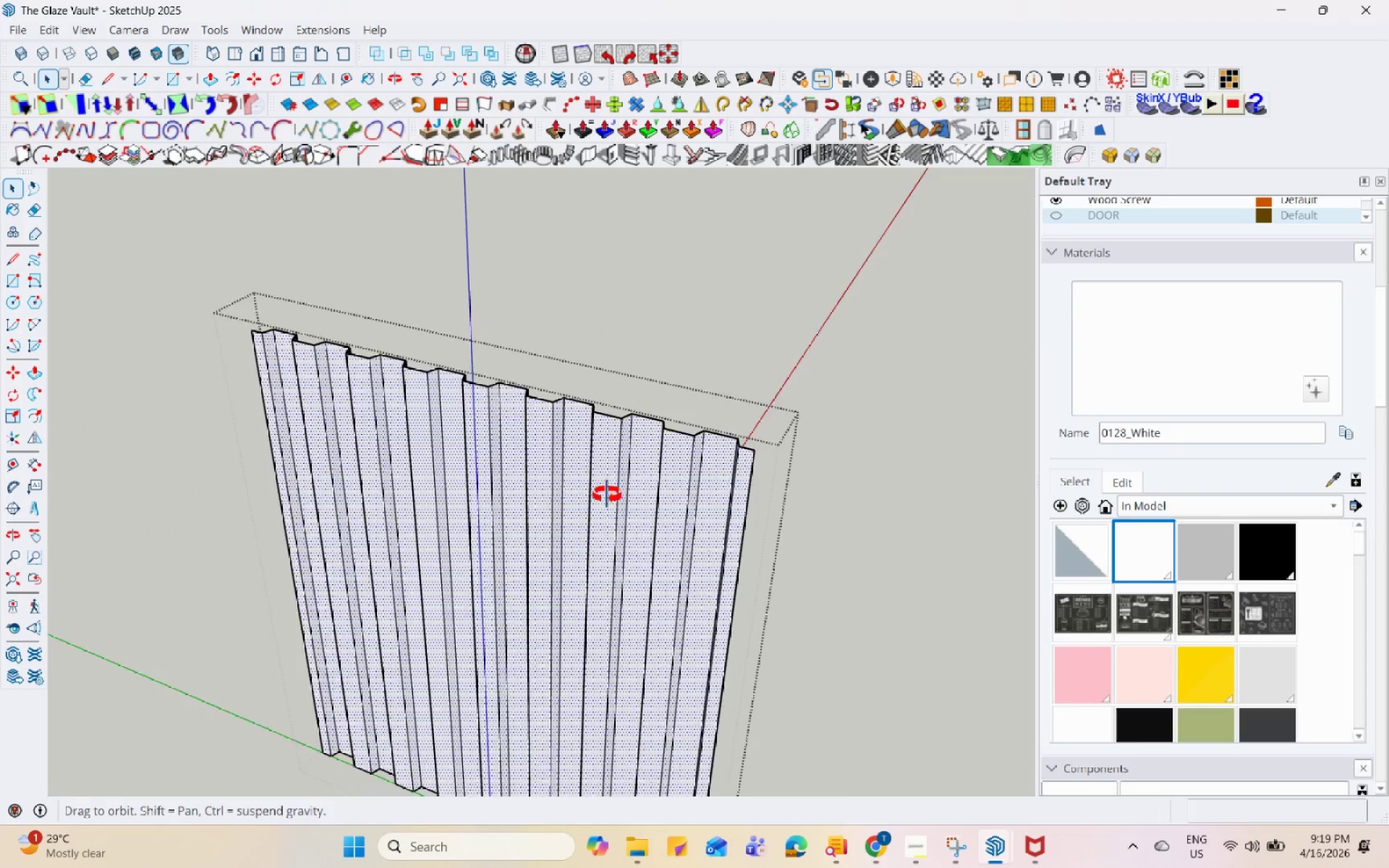 
scroll: coordinate [689, 435], scroll_direction: down, amount: 10.0
 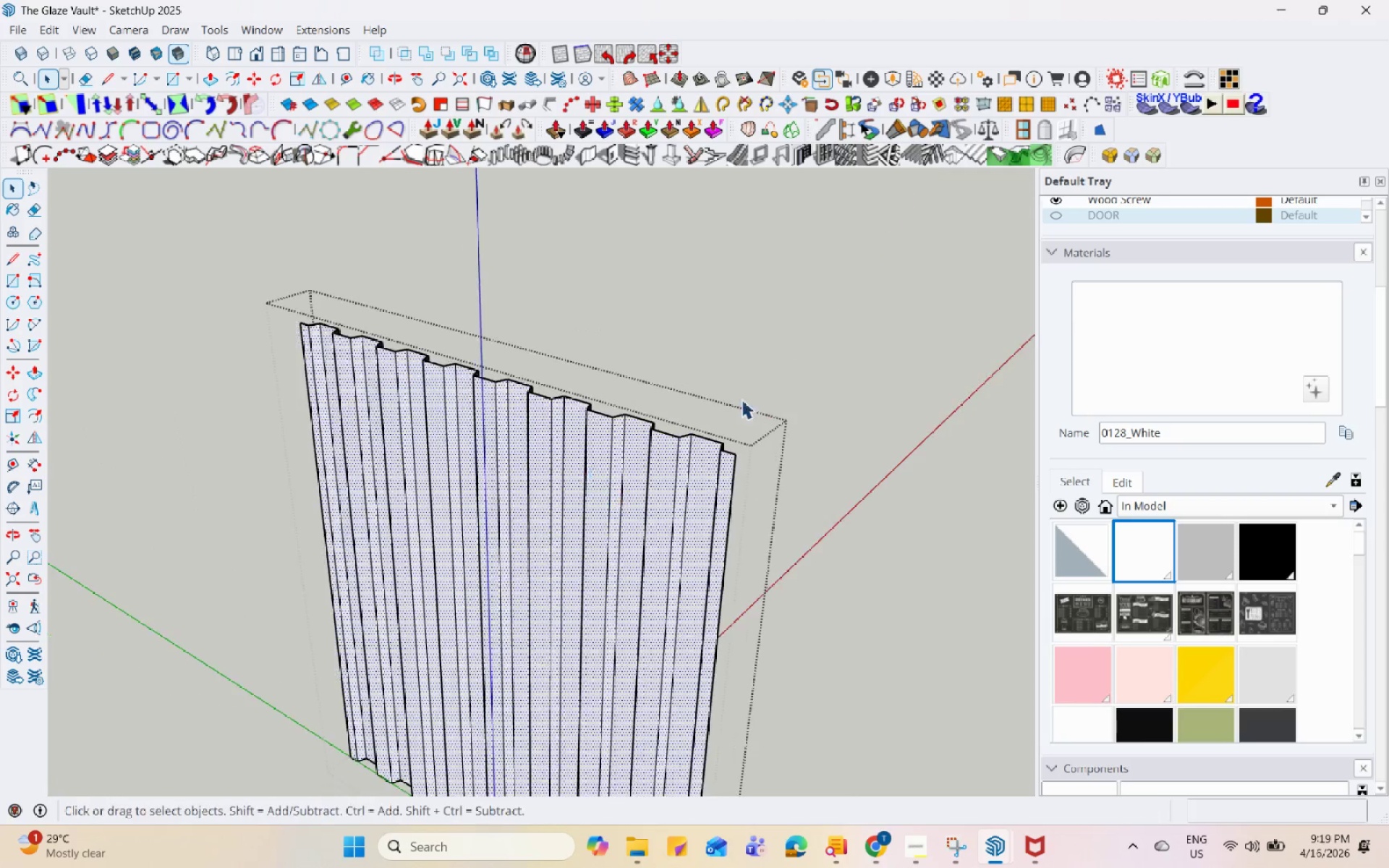 
key(Escape)
 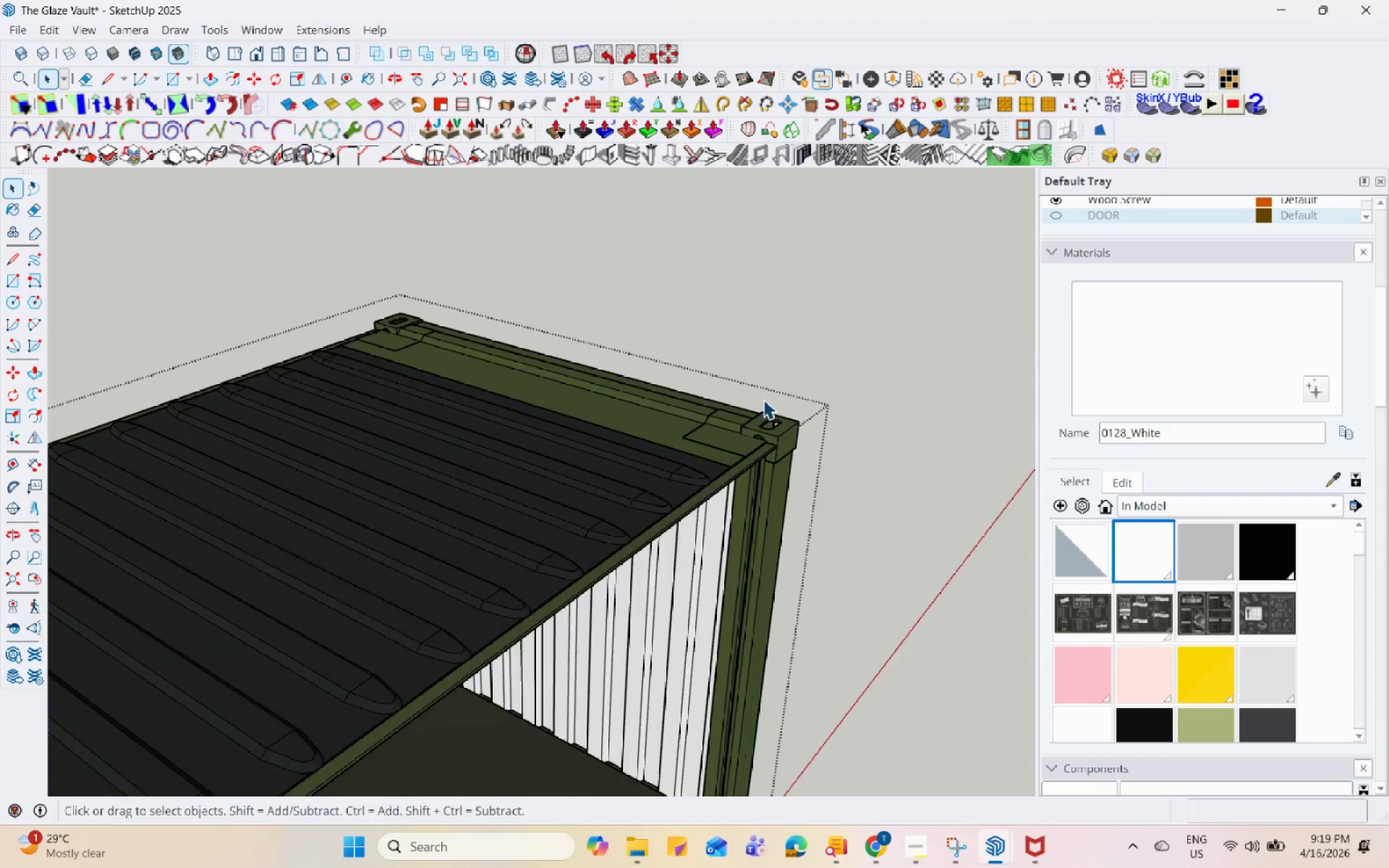 
key(Escape)
 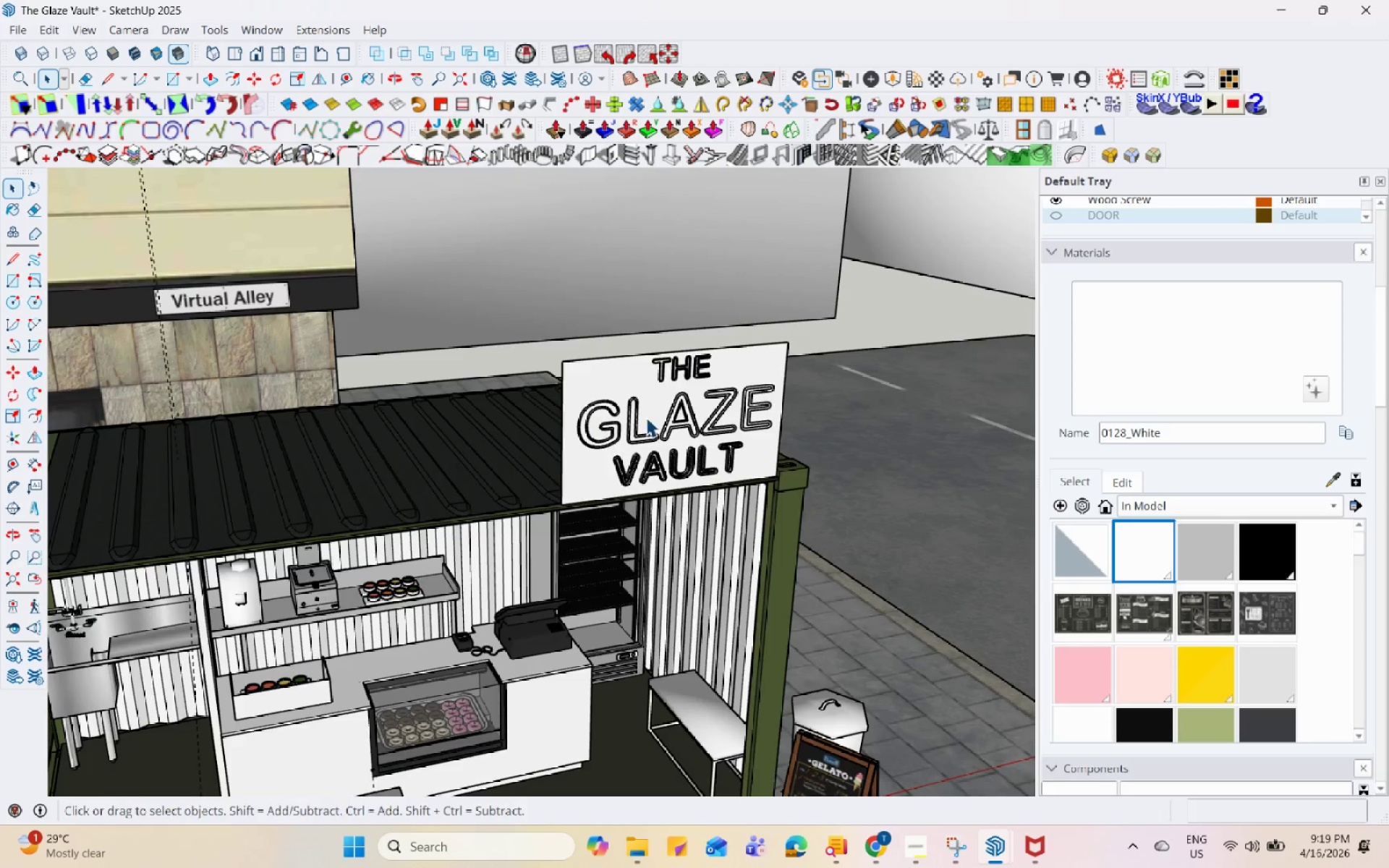 
scroll: coordinate [763, 420], scroll_direction: down, amount: 10.0
 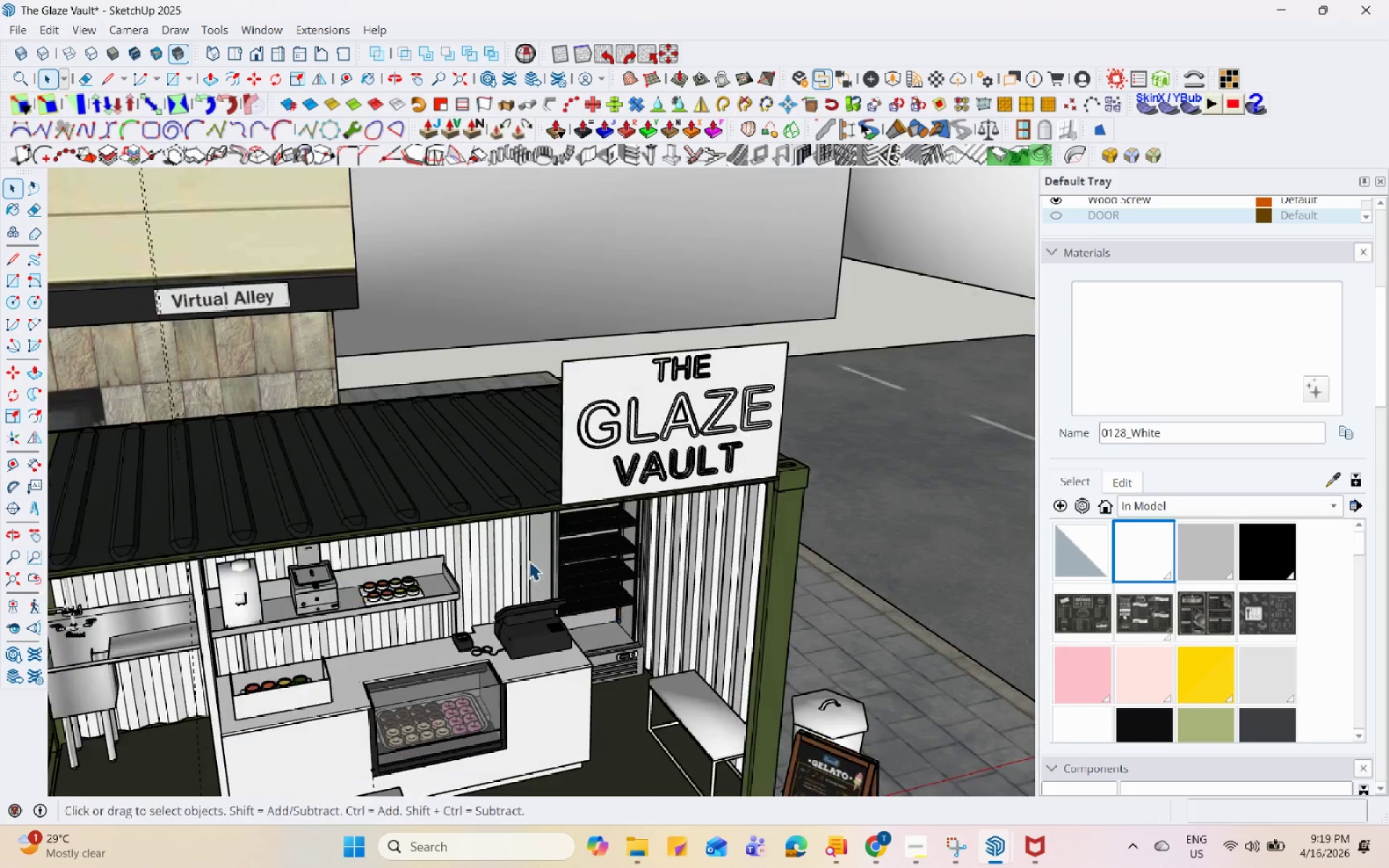 
double_click([613, 387])
 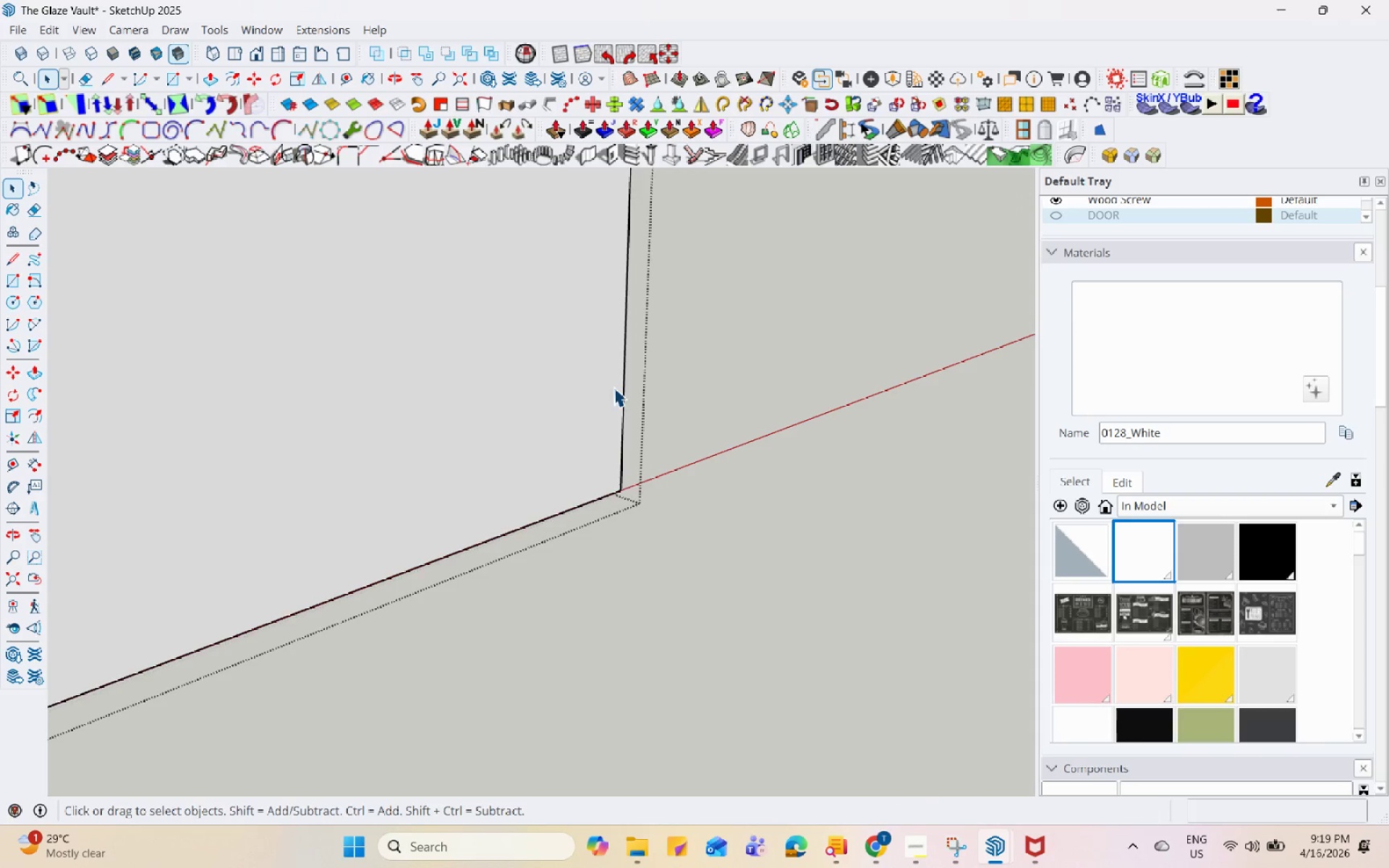 
scroll: coordinate [619, 380], scroll_direction: up, amount: 1.0
 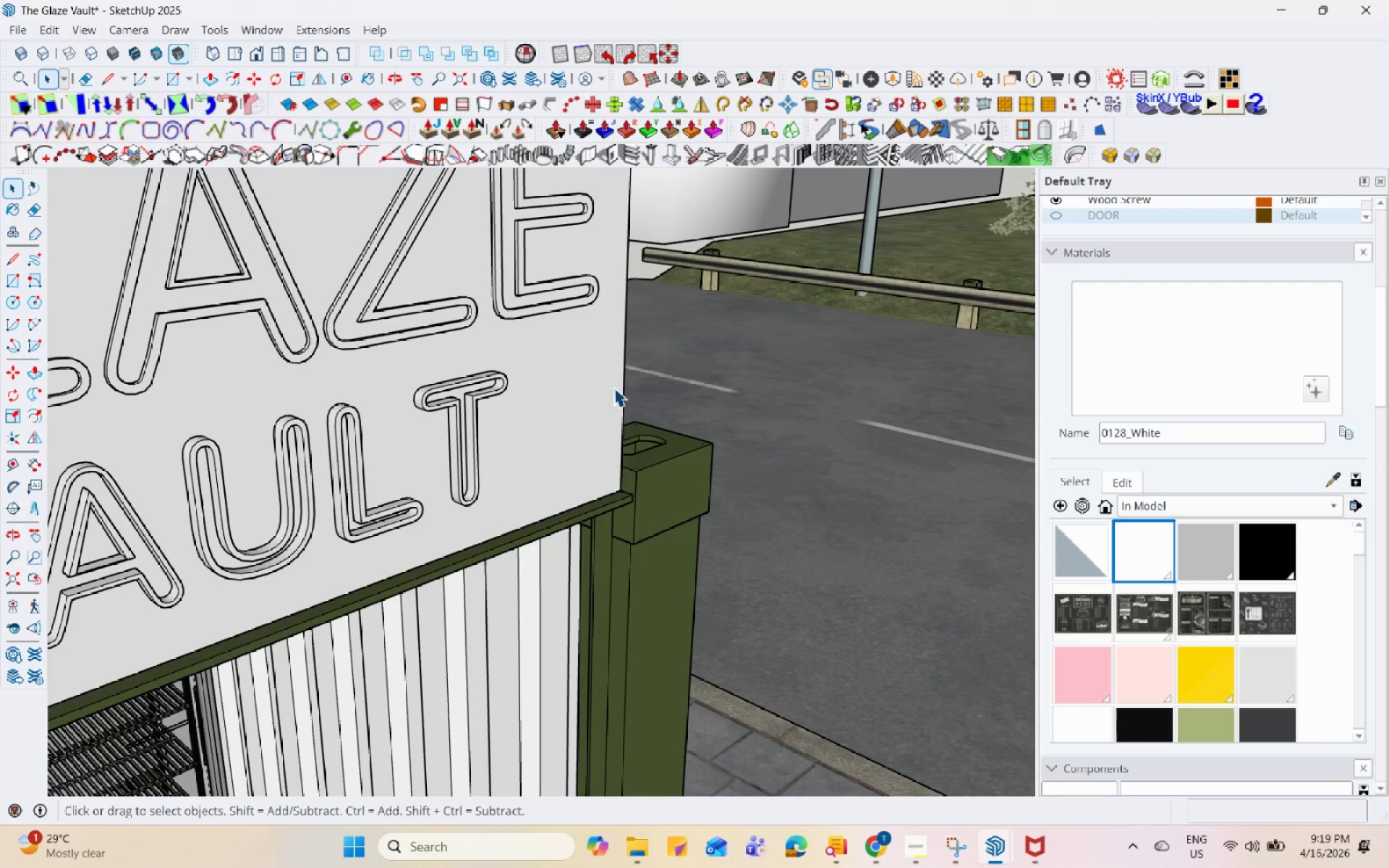 
triple_click([613, 387])
 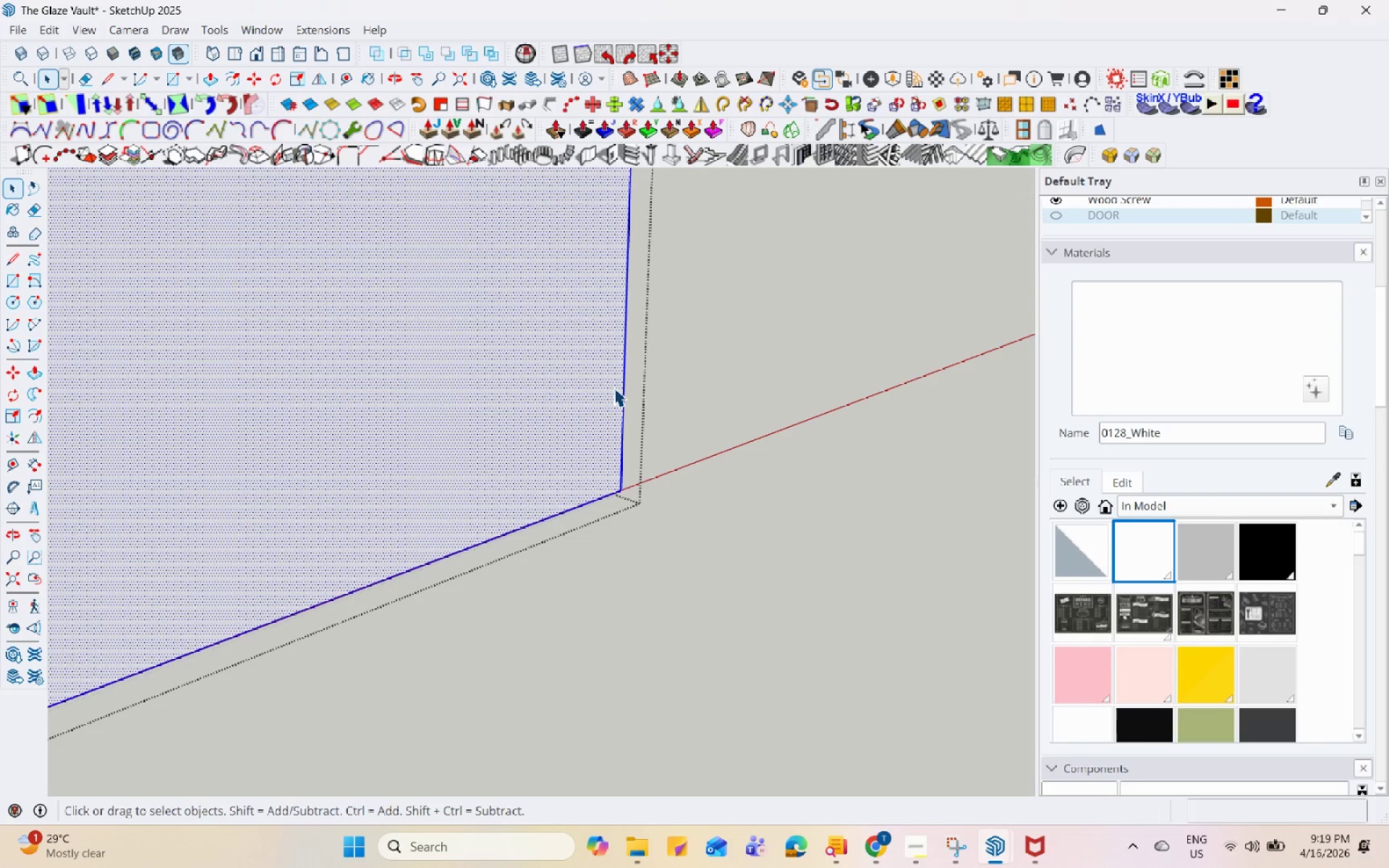 
triple_click([613, 387])
 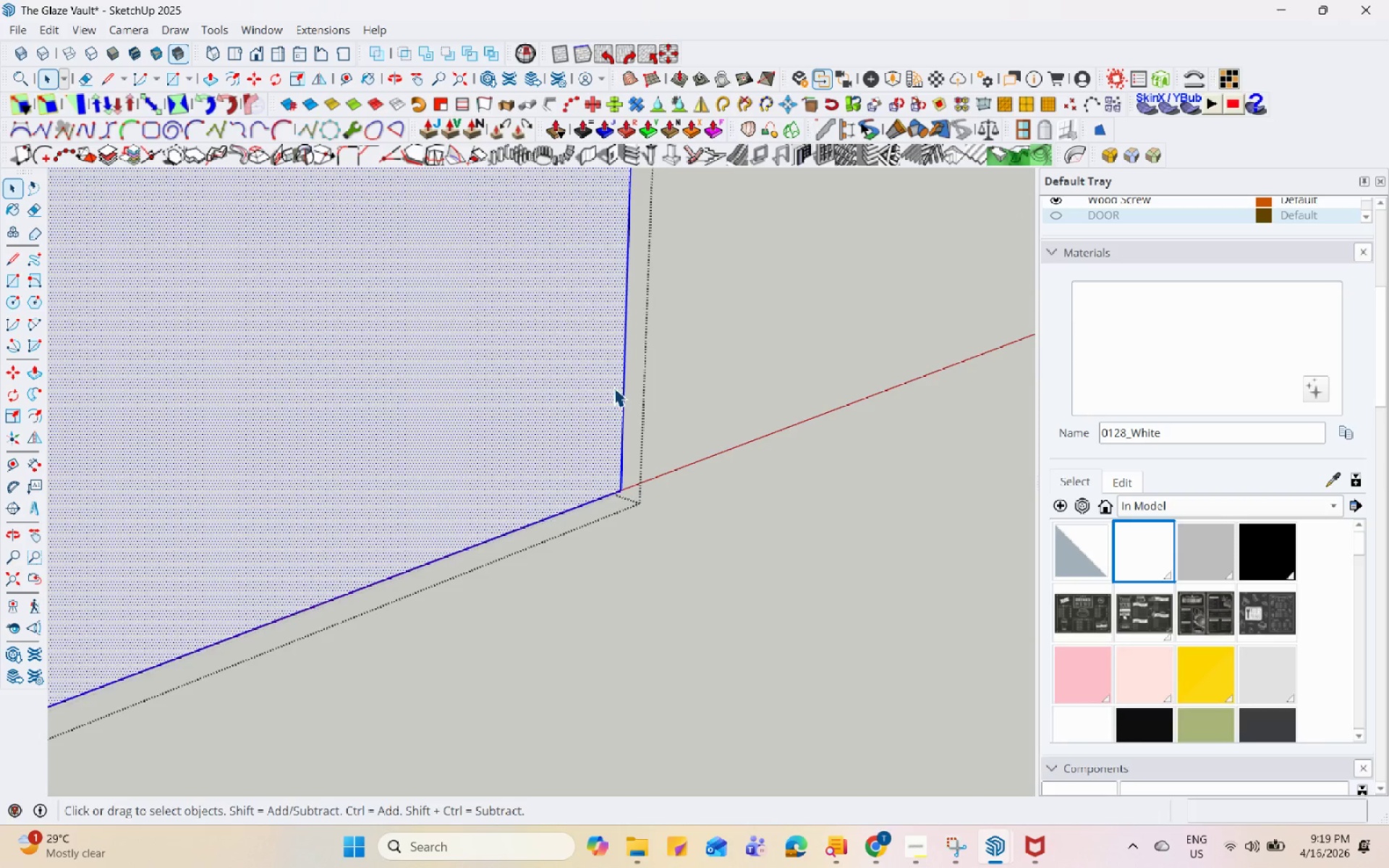 
scroll: coordinate [1133, 553], scroll_direction: down, amount: 10.0
 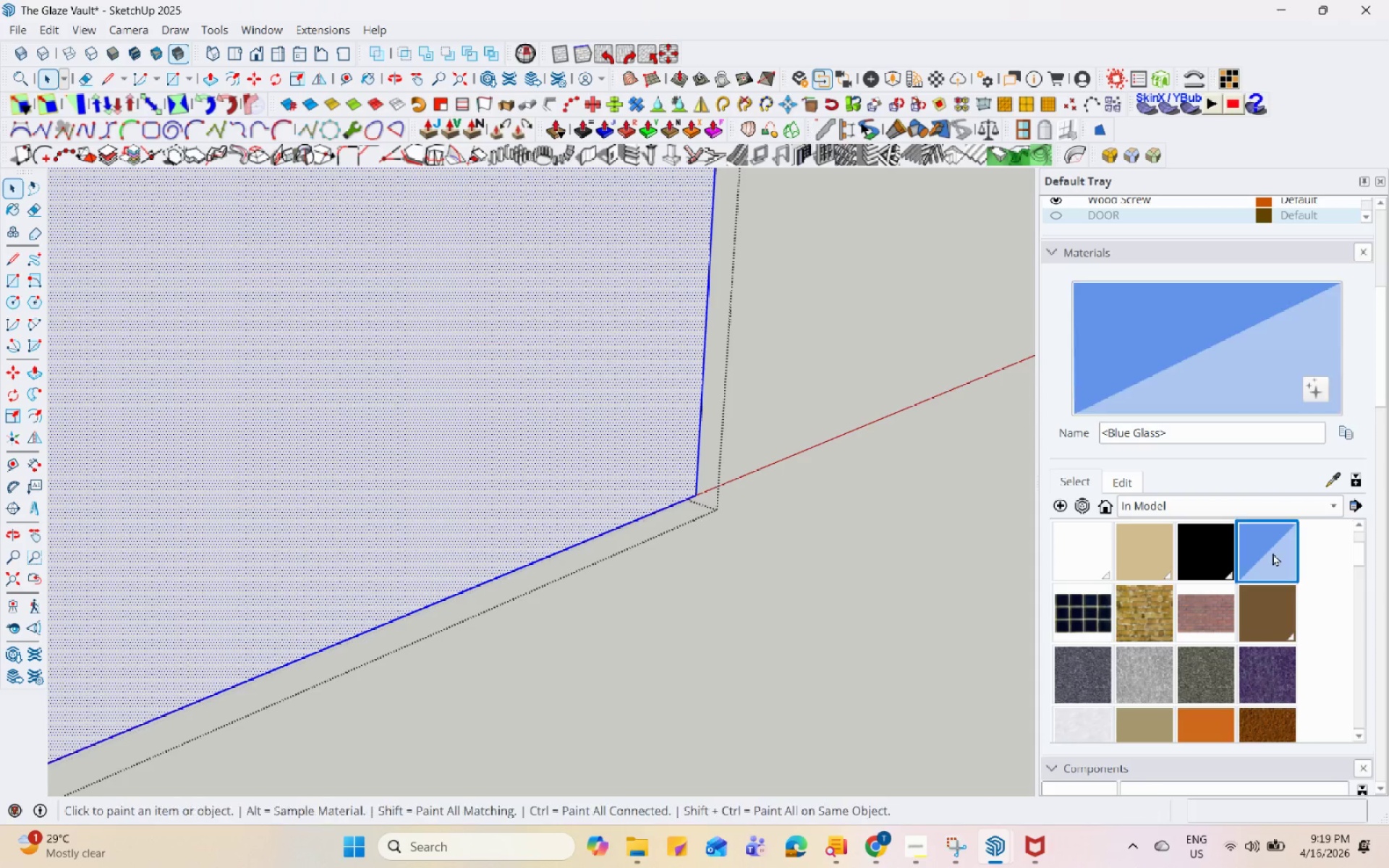 
left_click([516, 405])
 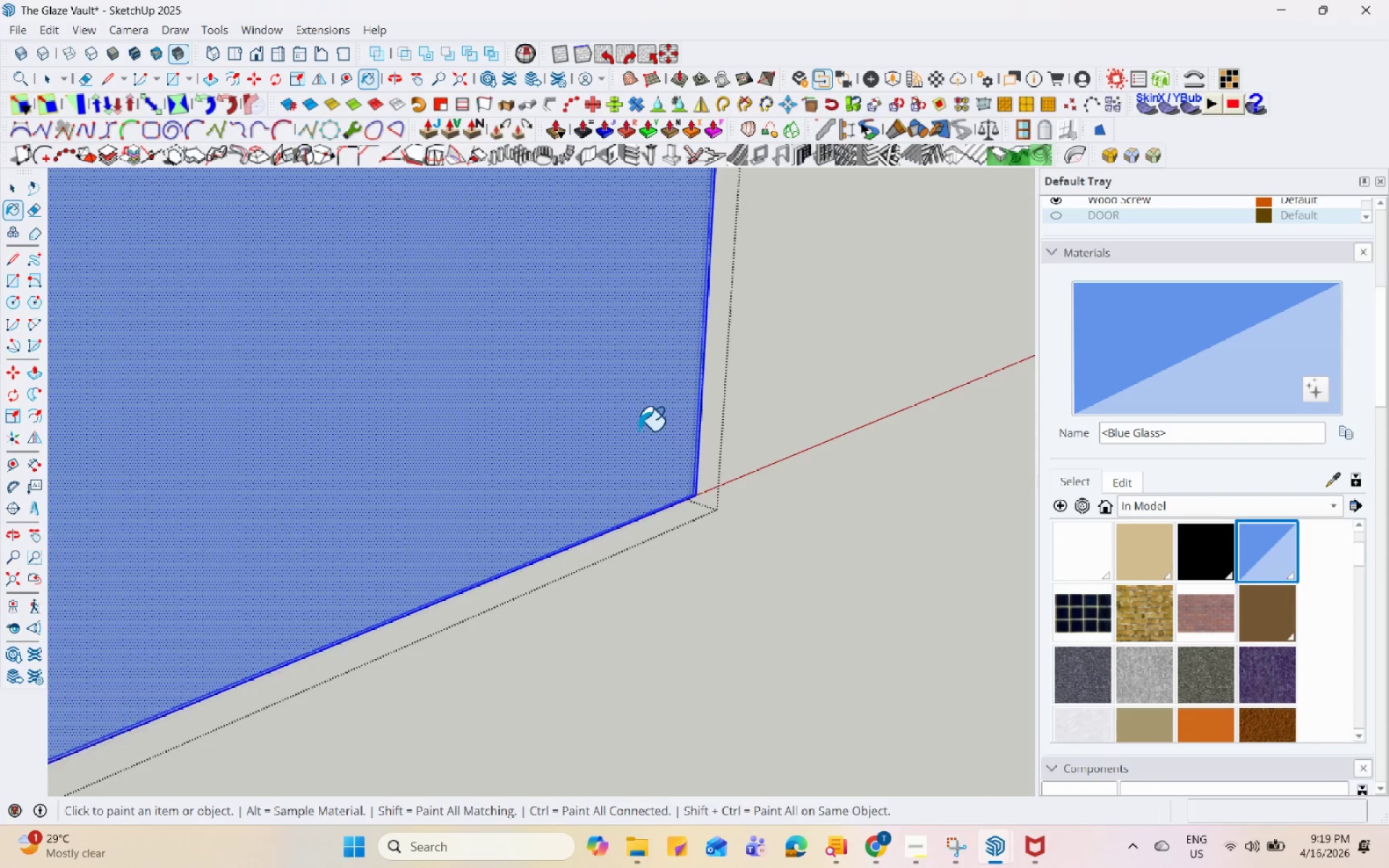 
scroll: coordinate [1233, 669], scroll_direction: down, amount: 38.0
 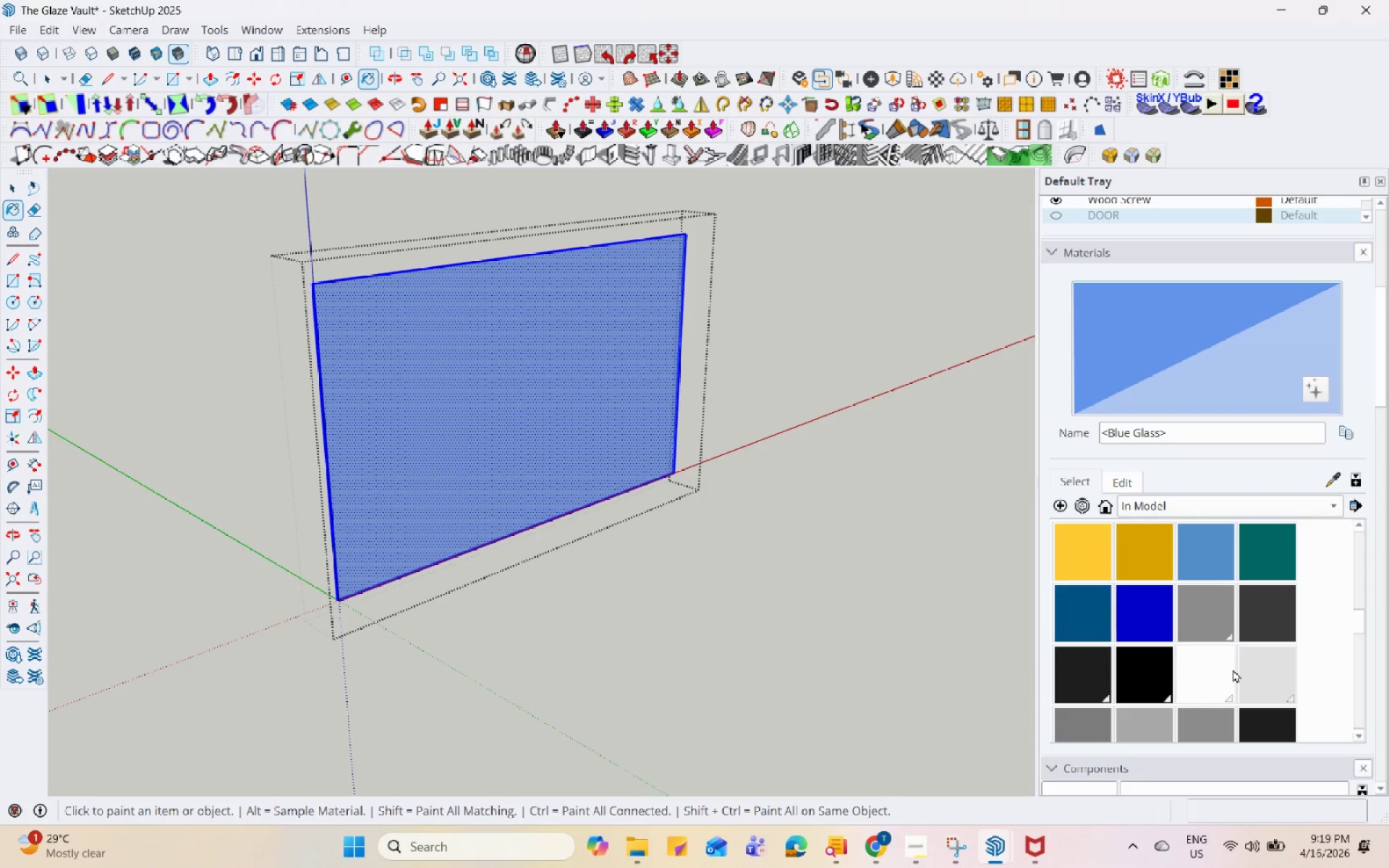 
scroll: coordinate [1236, 668], scroll_direction: down, amount: 36.0
 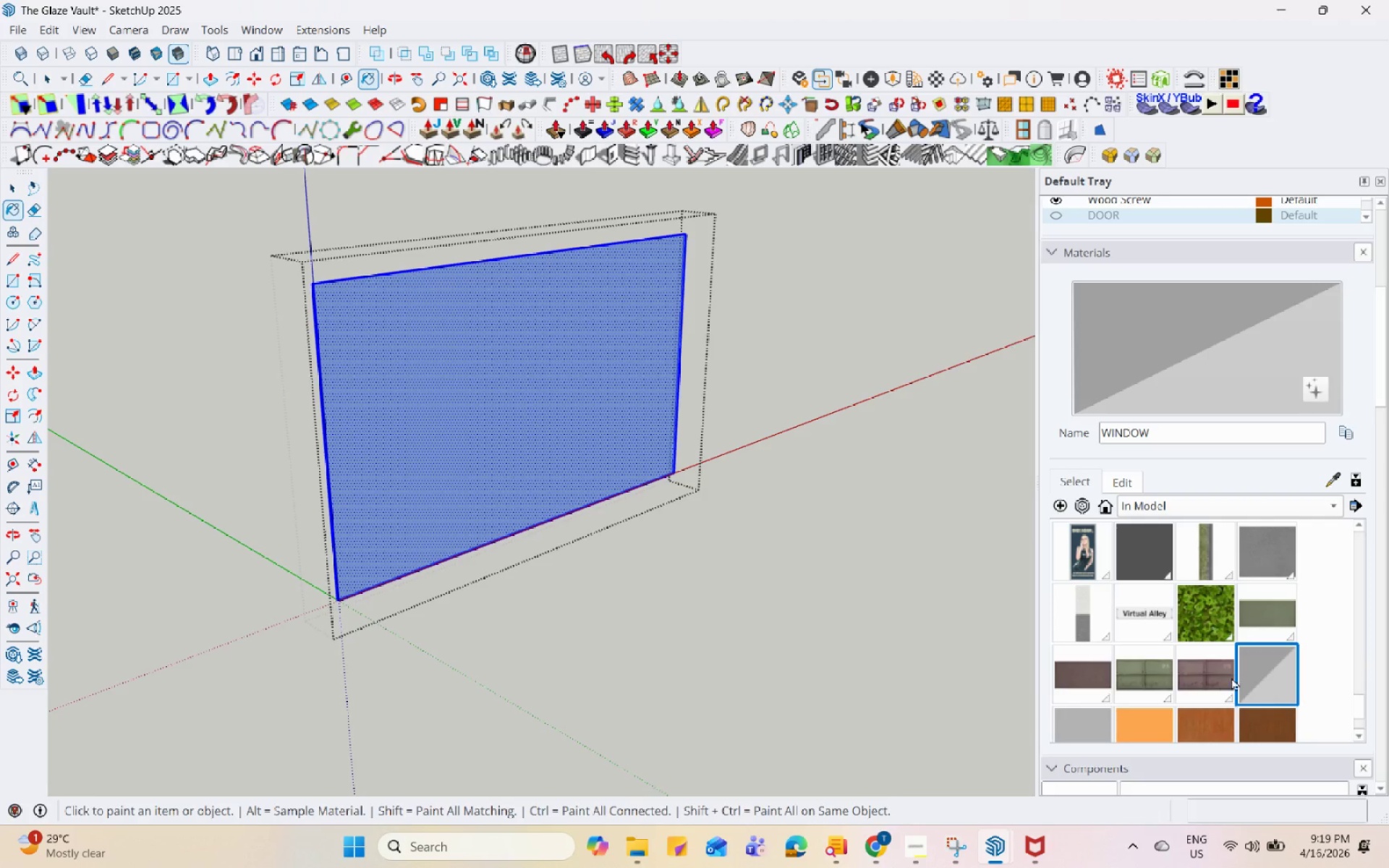 
double_click([482, 371])
 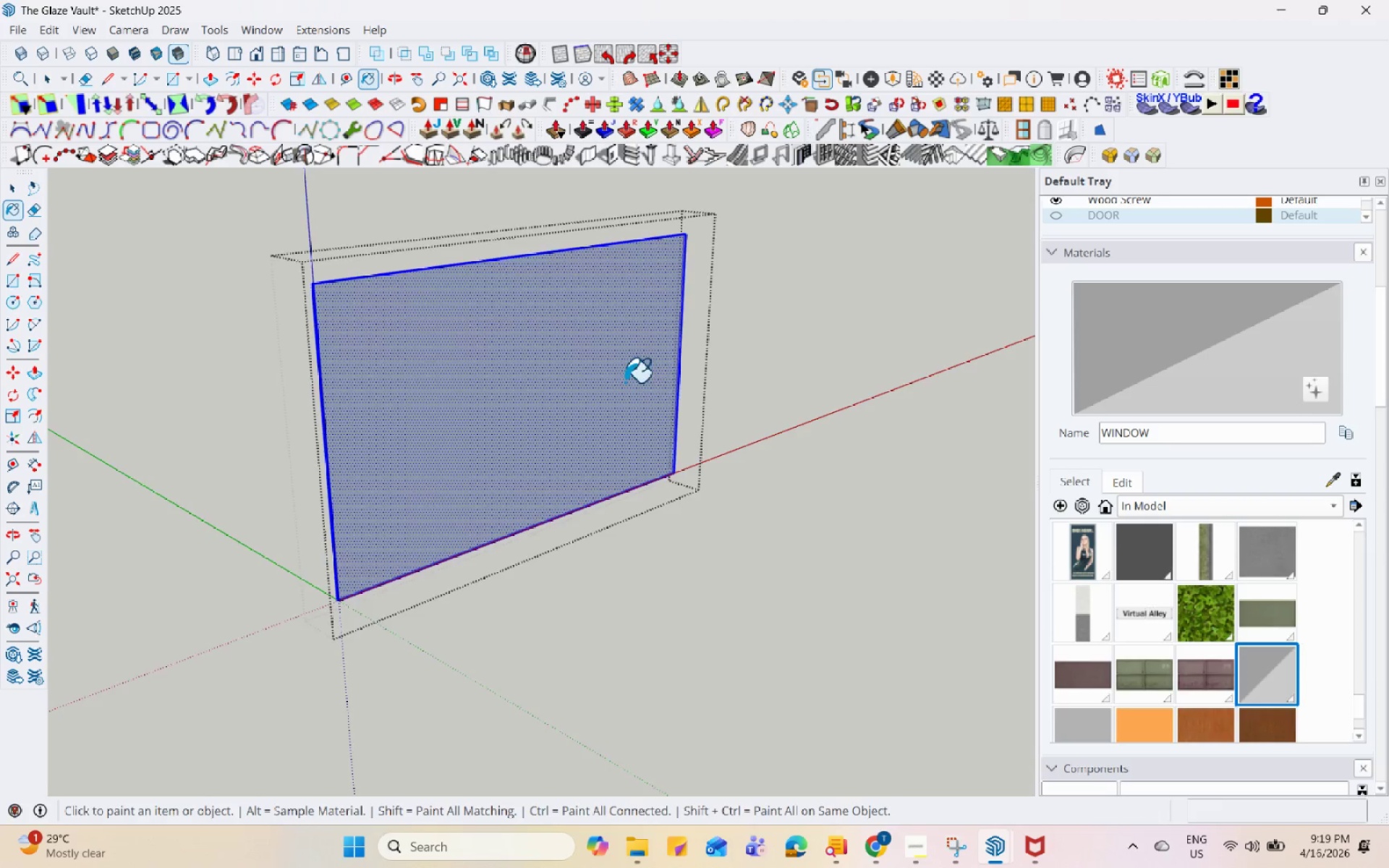 
key(Space)
 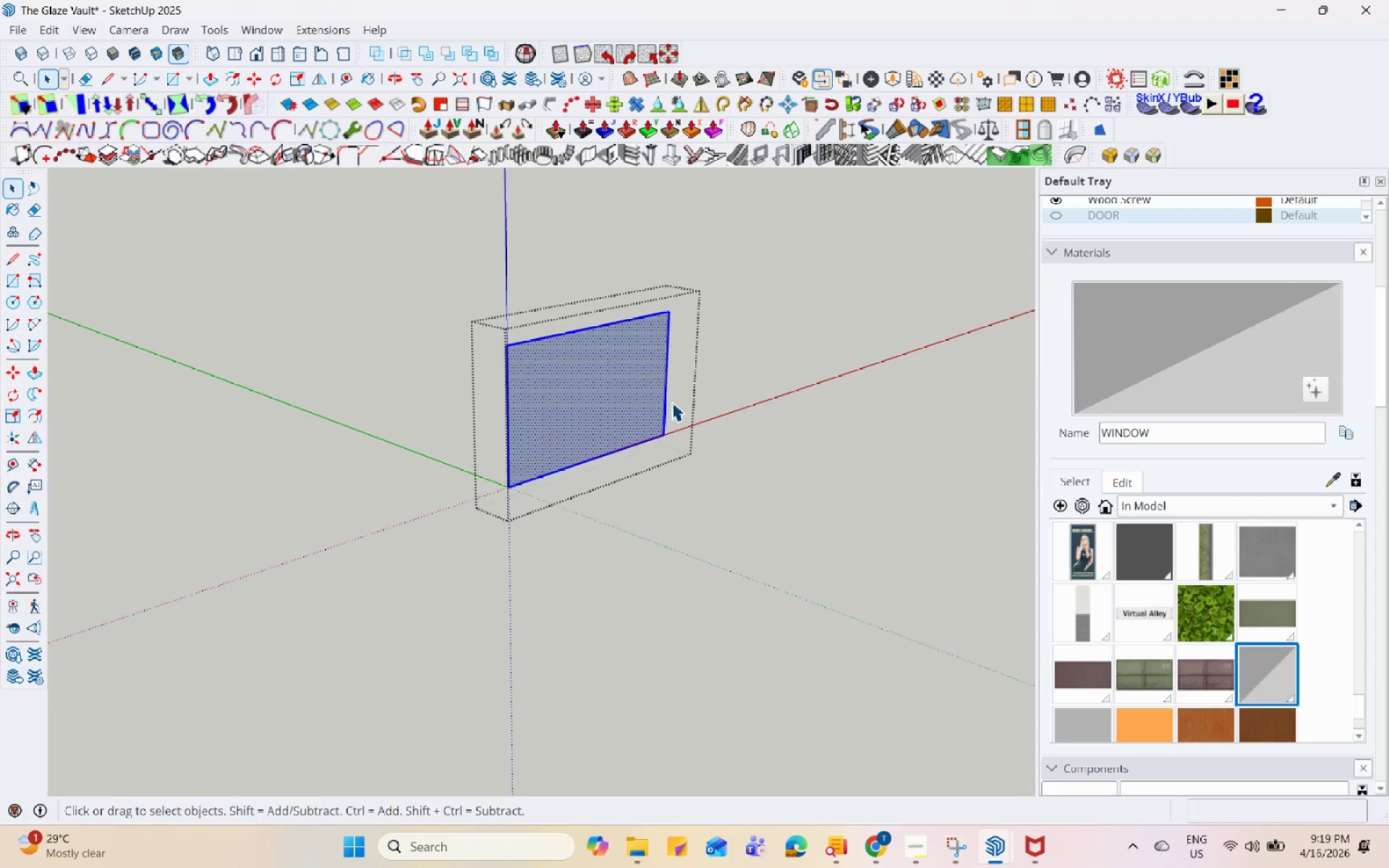 
key(Escape)
 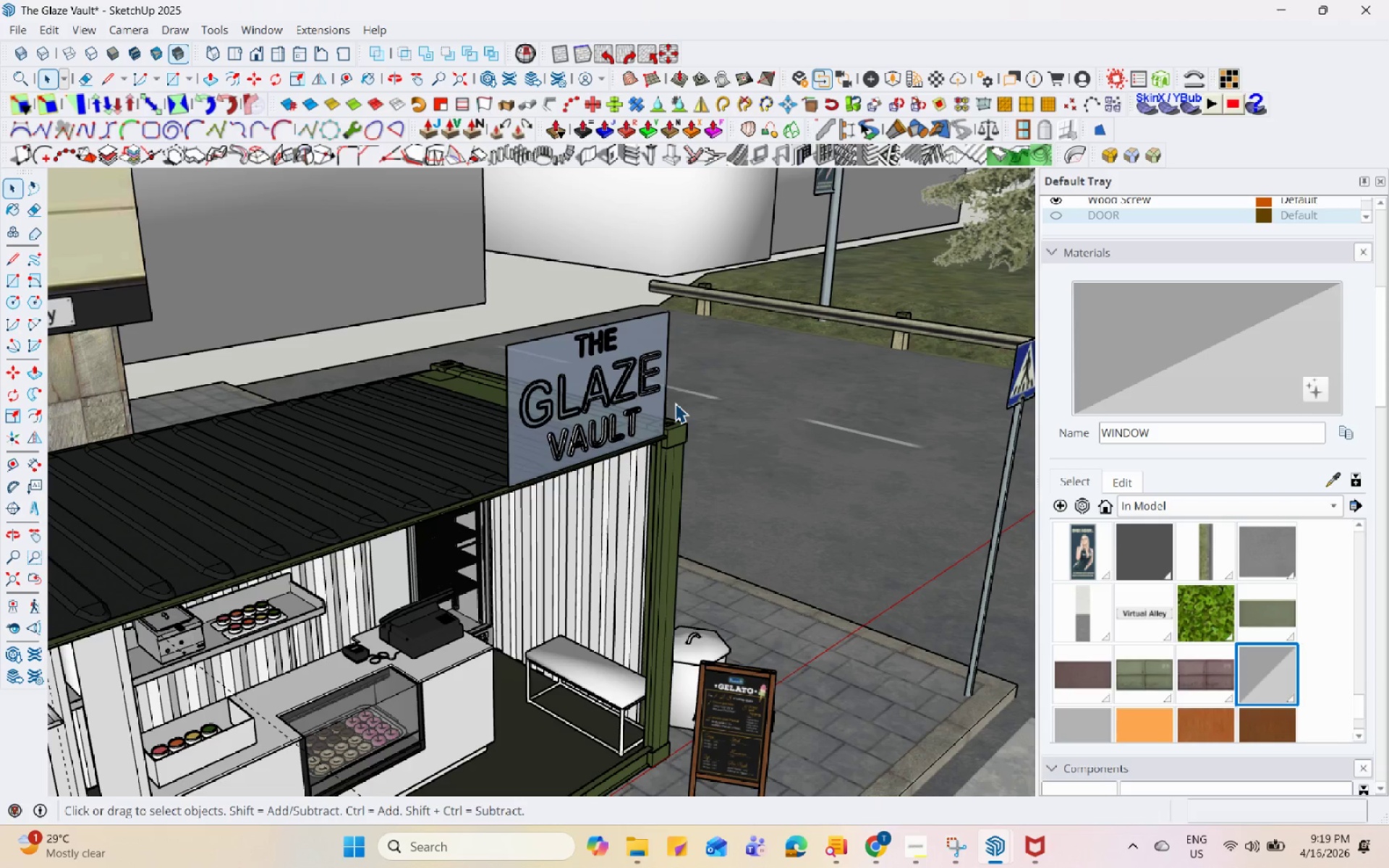 
scroll: coordinate [652, 393], scroll_direction: down, amount: 7.0
 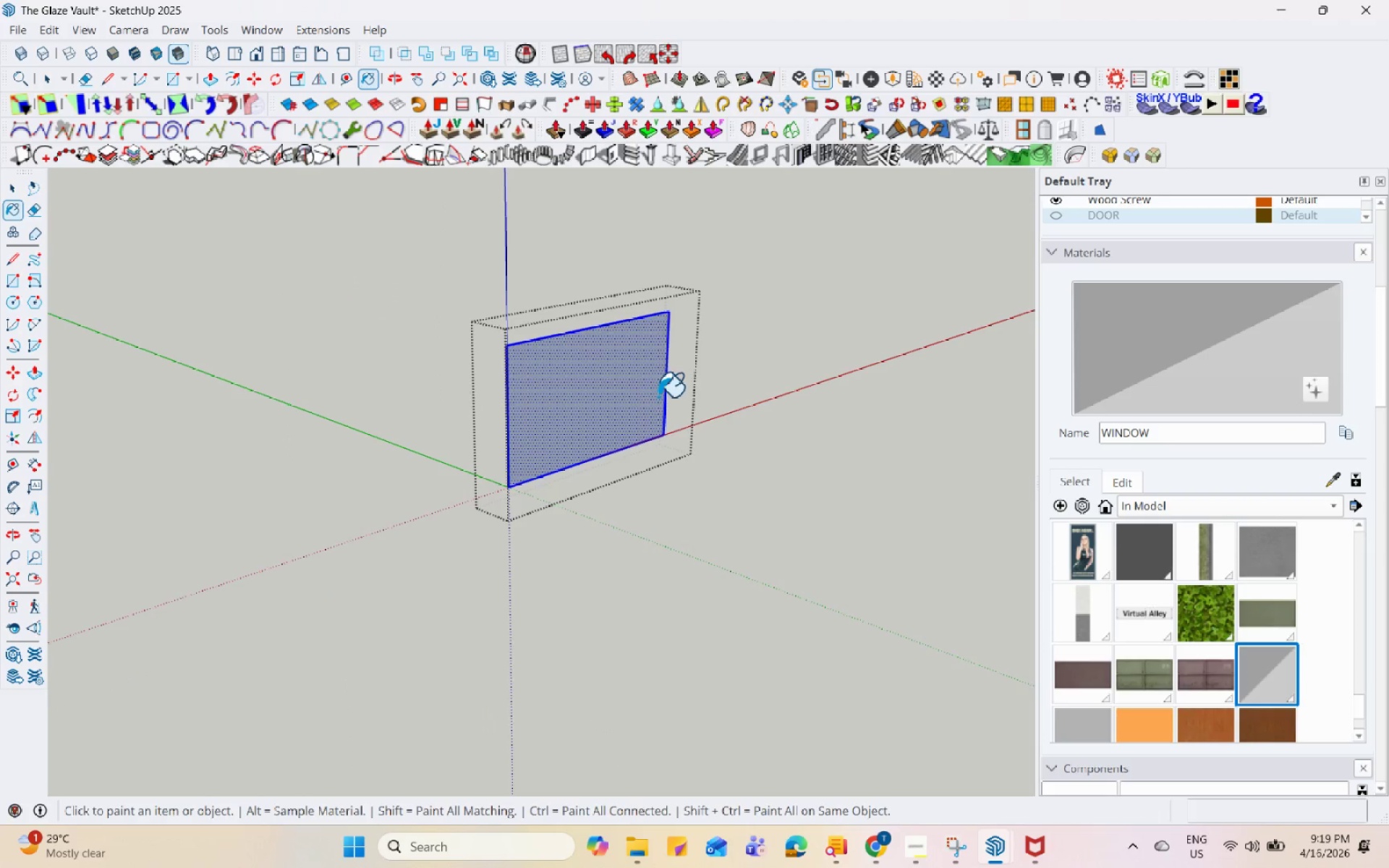 
key(Escape)
 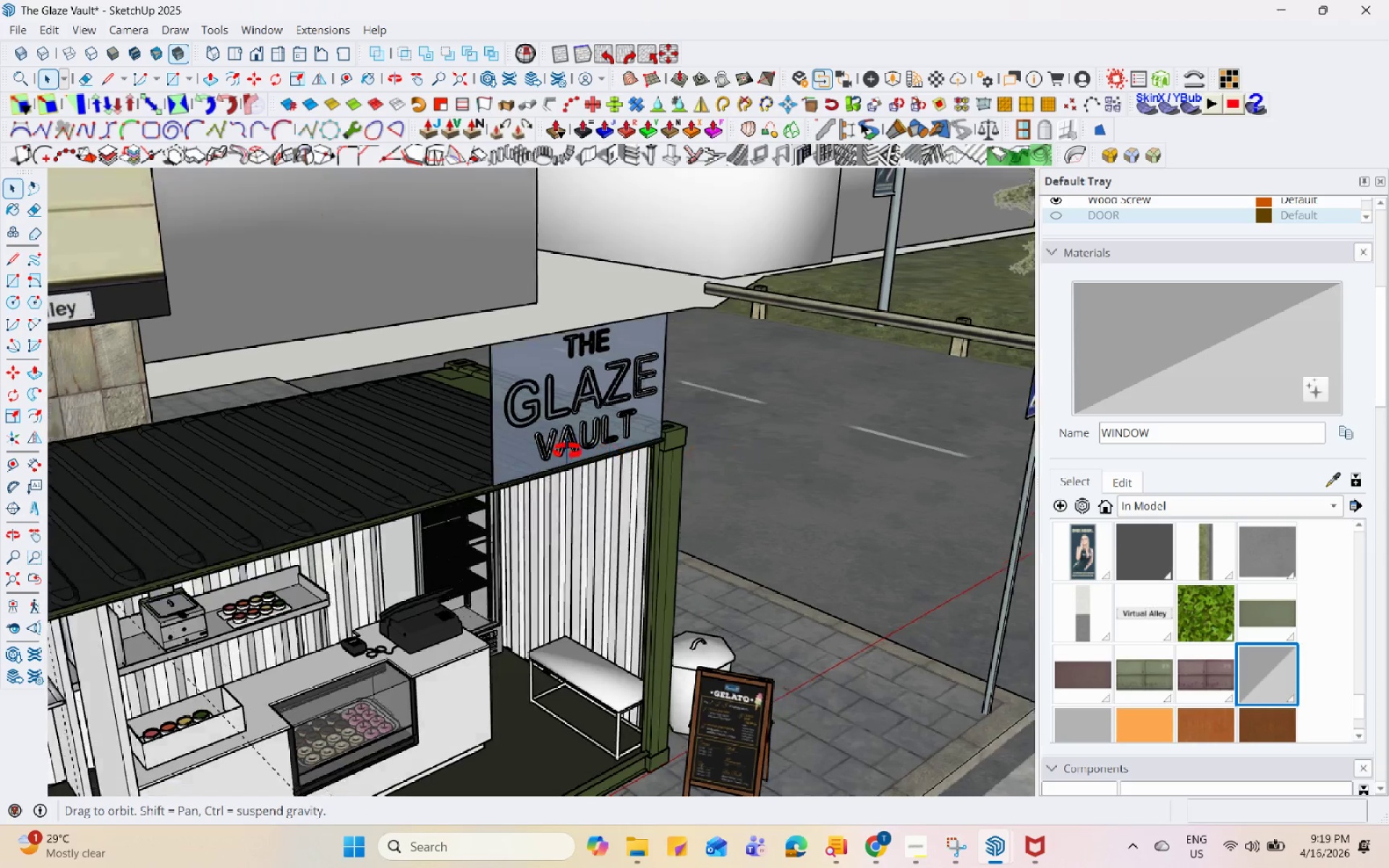 
scroll: coordinate [582, 382], scroll_direction: up, amount: 8.0
 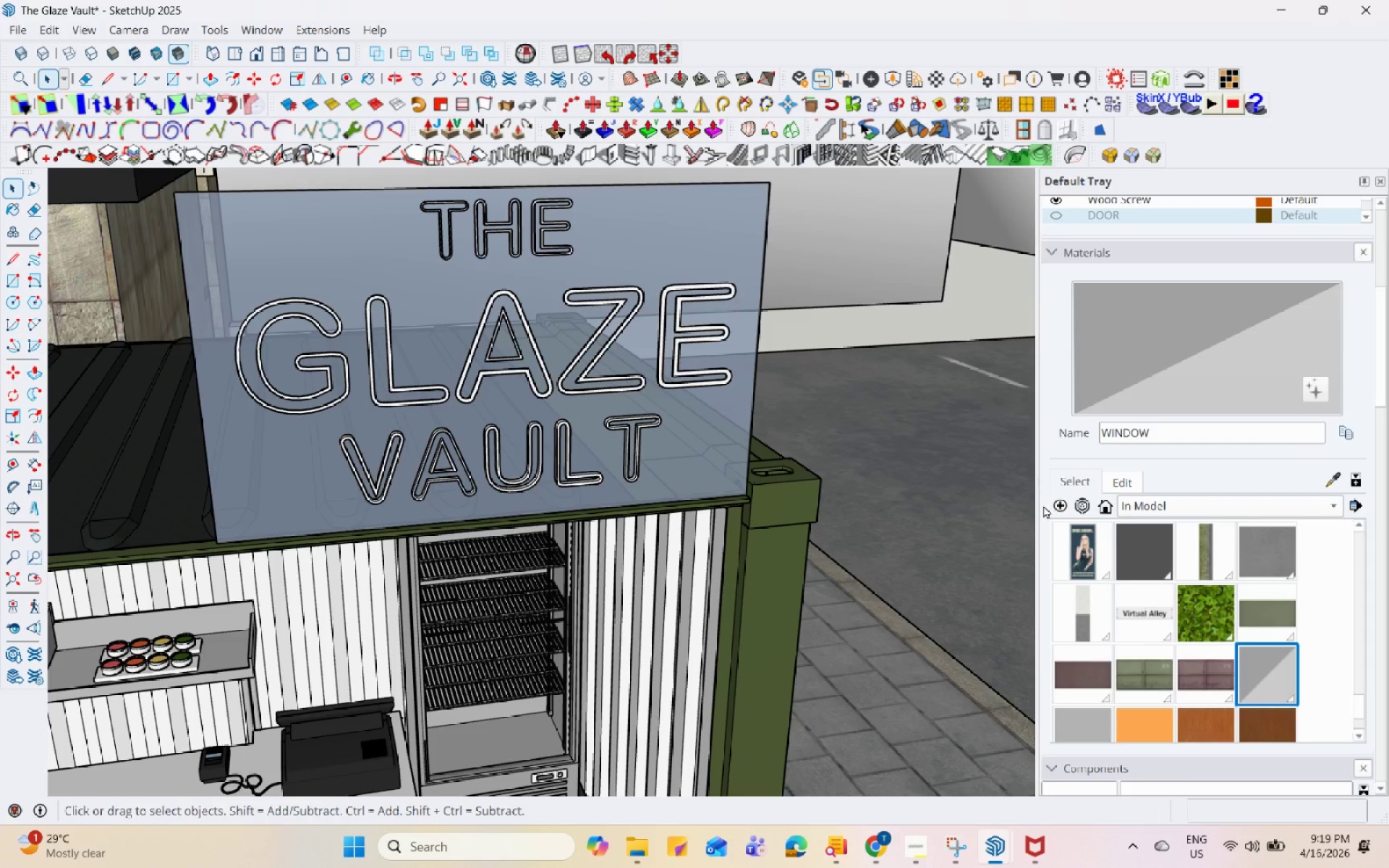 
scroll: coordinate [1095, 649], scroll_direction: down, amount: 4.0
 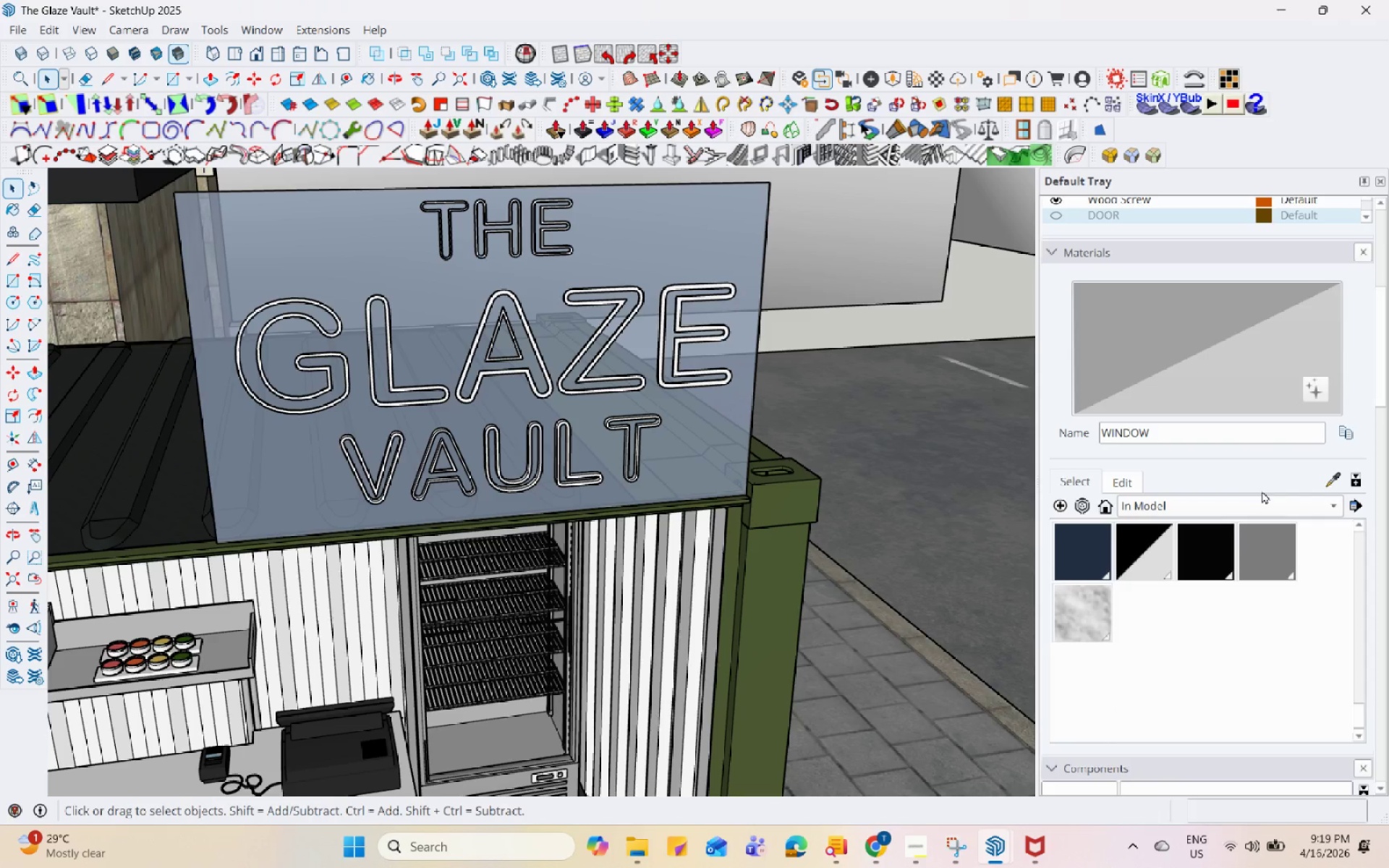 
left_click([1265, 506])
 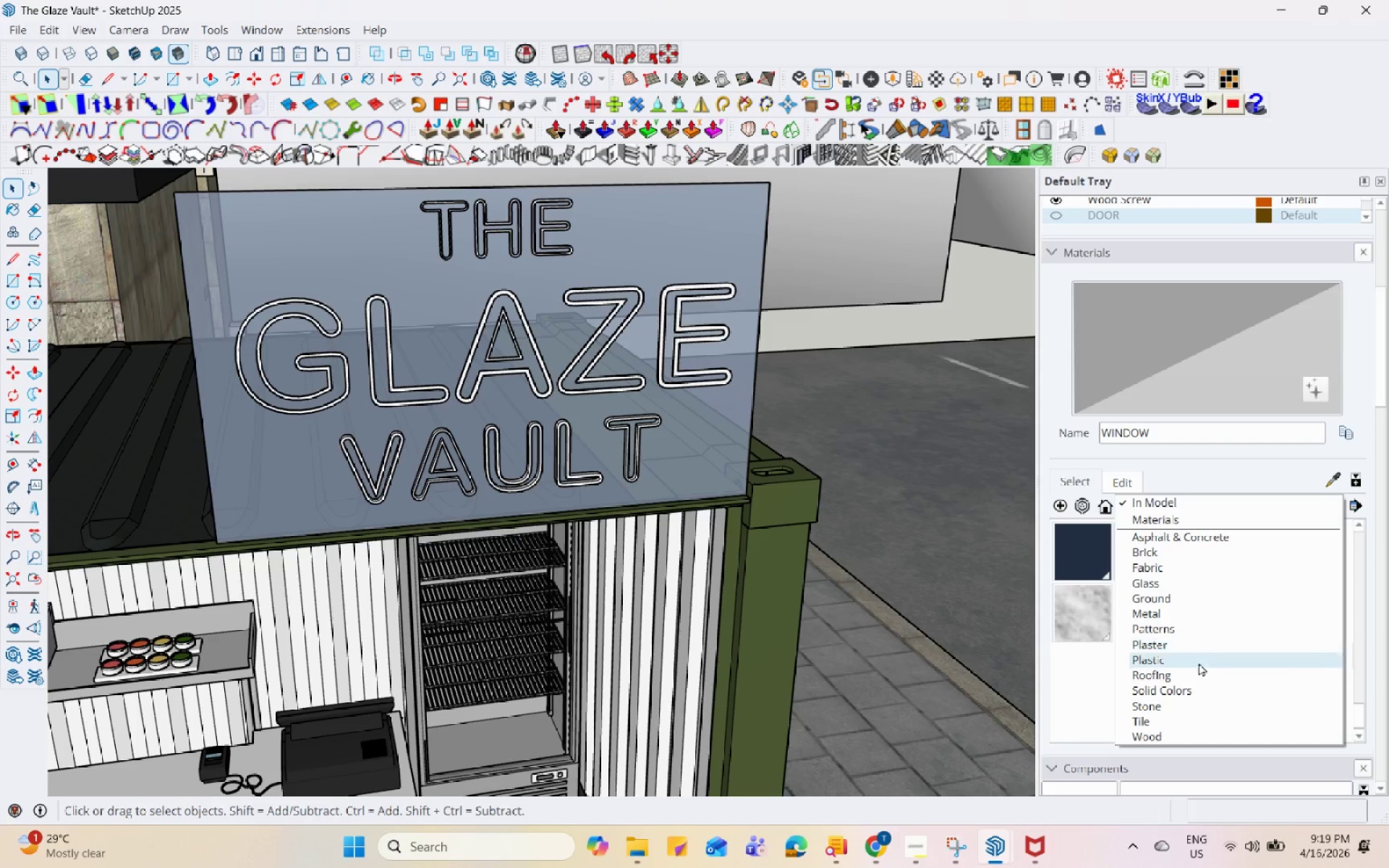 
left_click([1194, 684])
 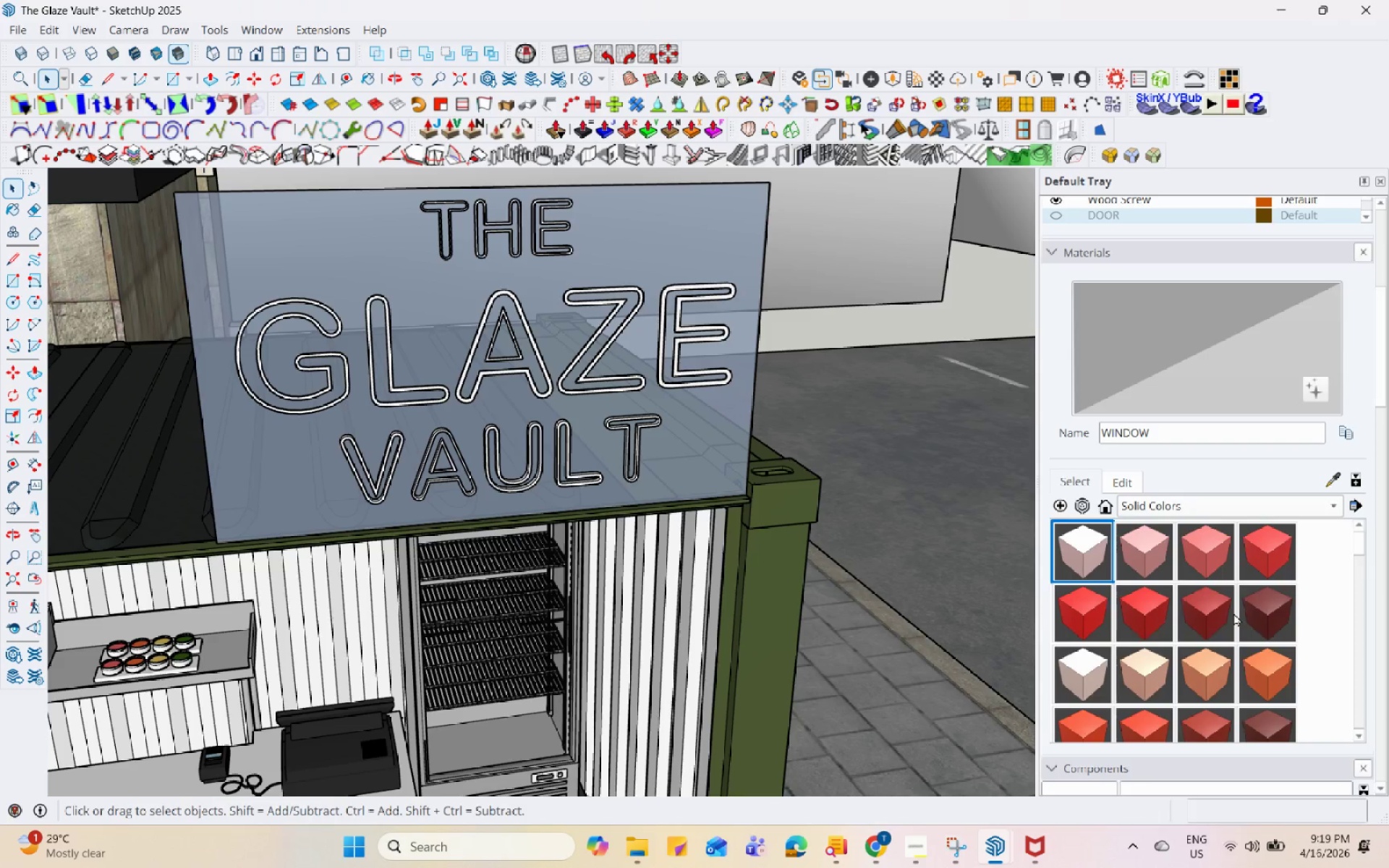 
scroll: coordinate [1249, 668], scroll_direction: down, amount: 5.0
 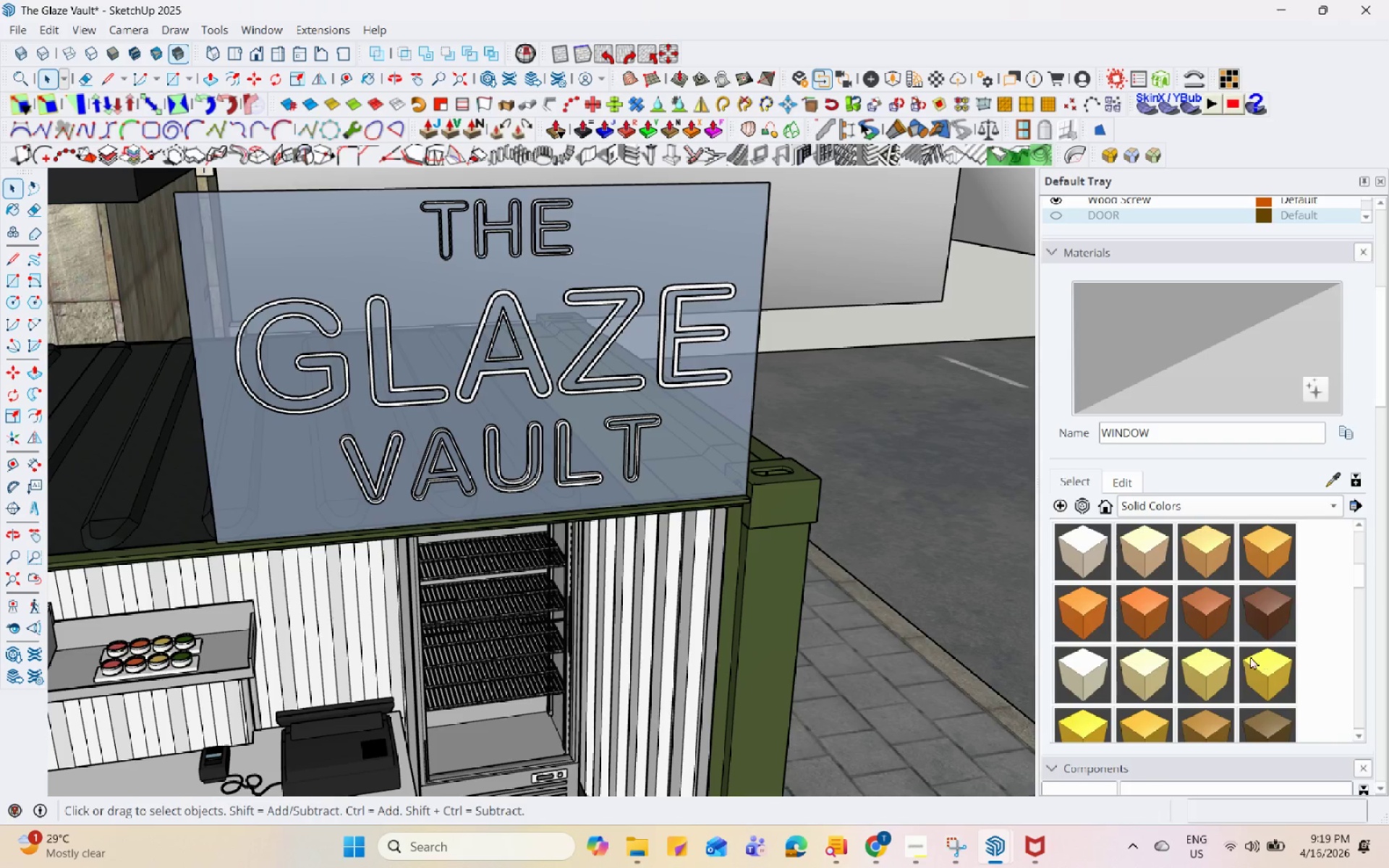 
scroll: coordinate [1151, 641], scroll_direction: up, amount: 3.0
 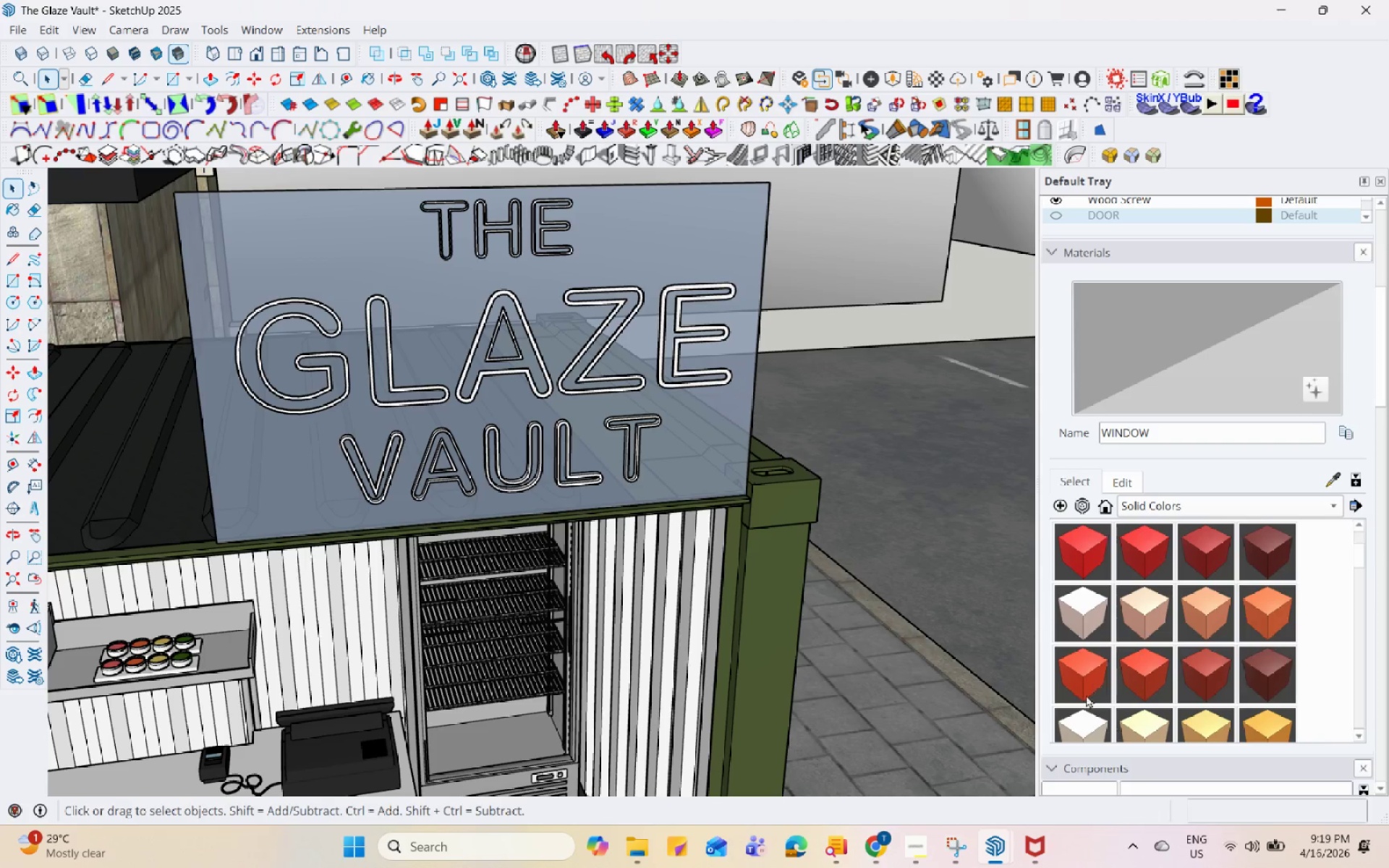 
scroll: coordinate [1098, 678], scroll_direction: down, amount: 1.0
 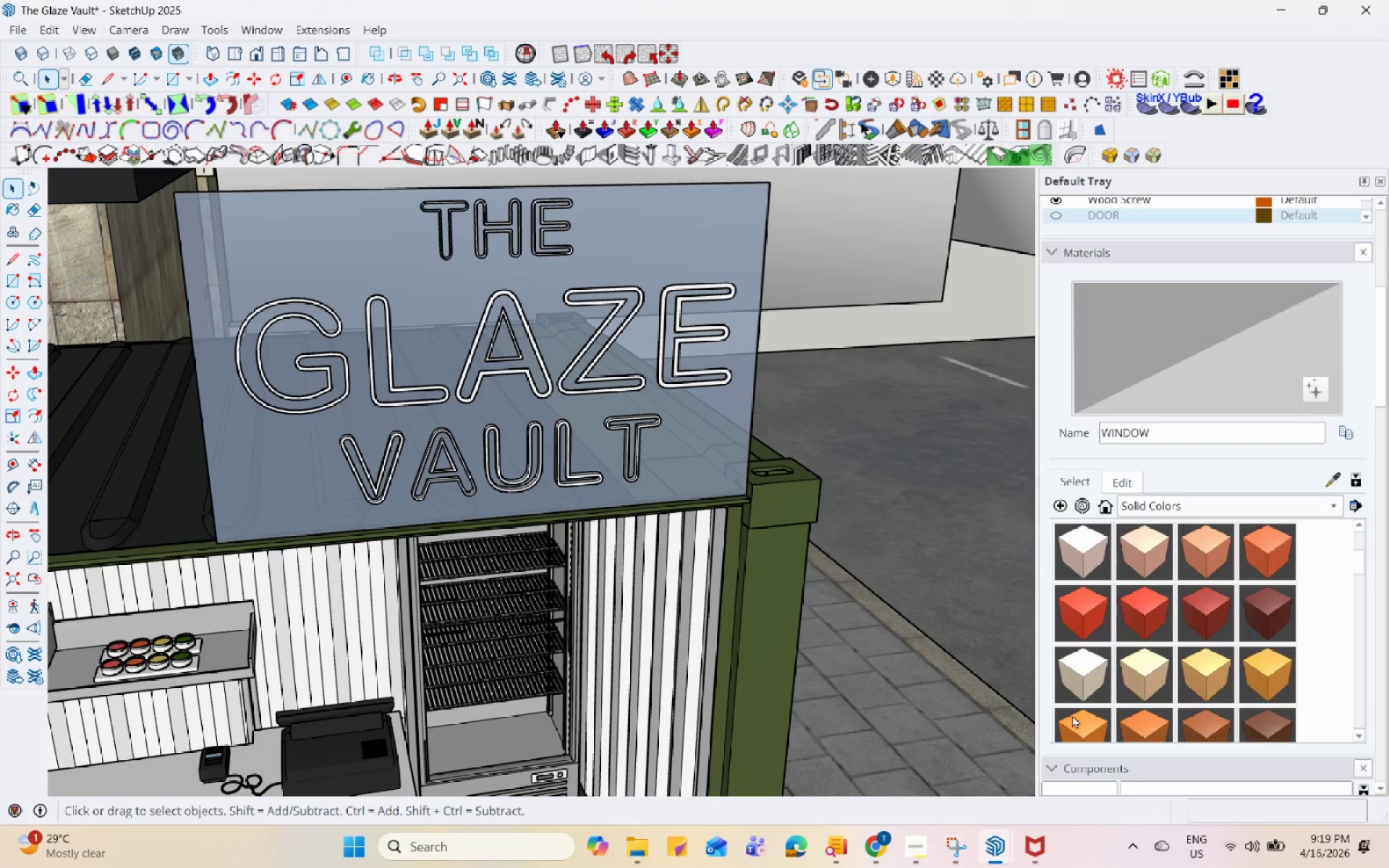 
left_click([1074, 724])
 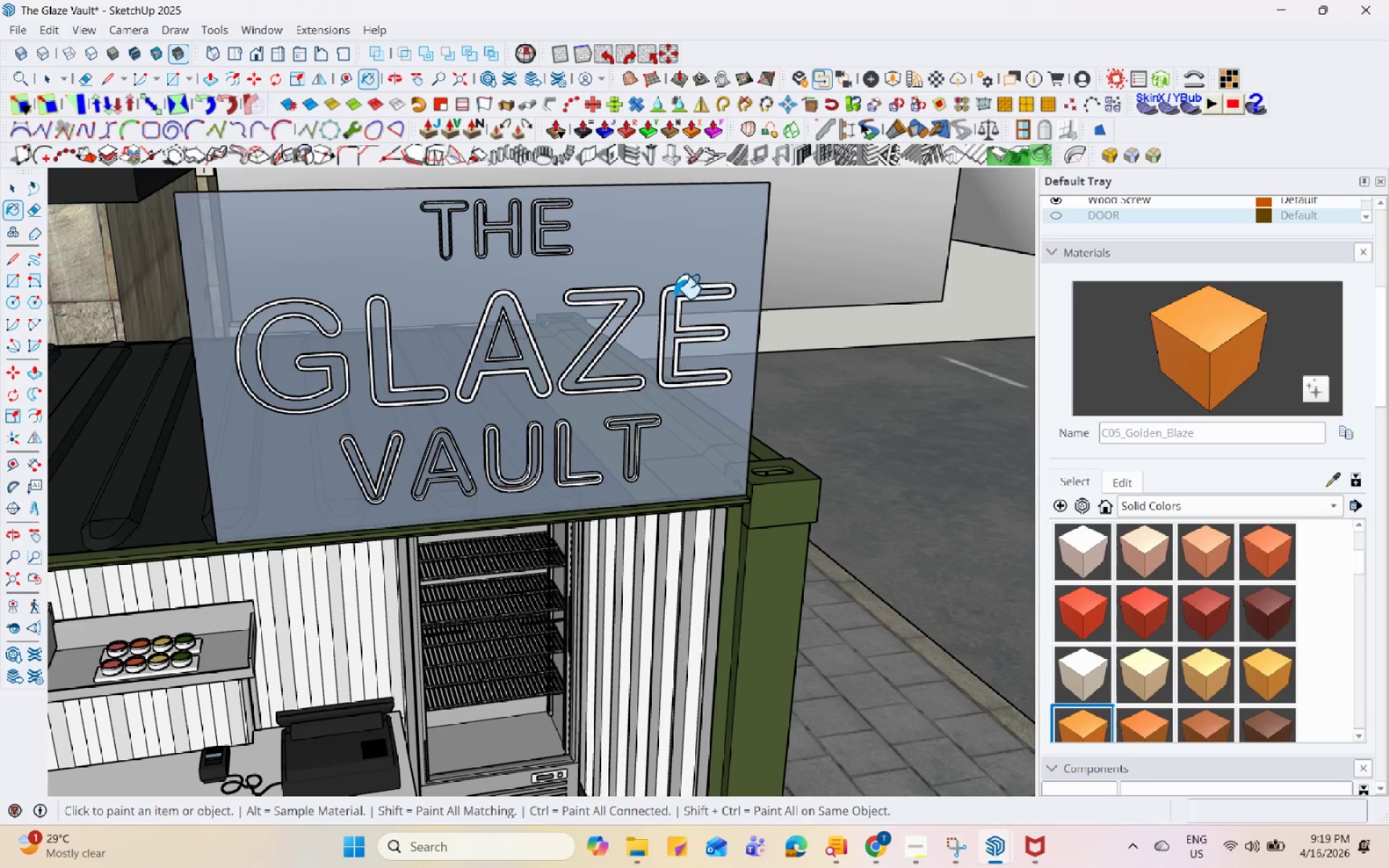 
left_click([683, 286])
 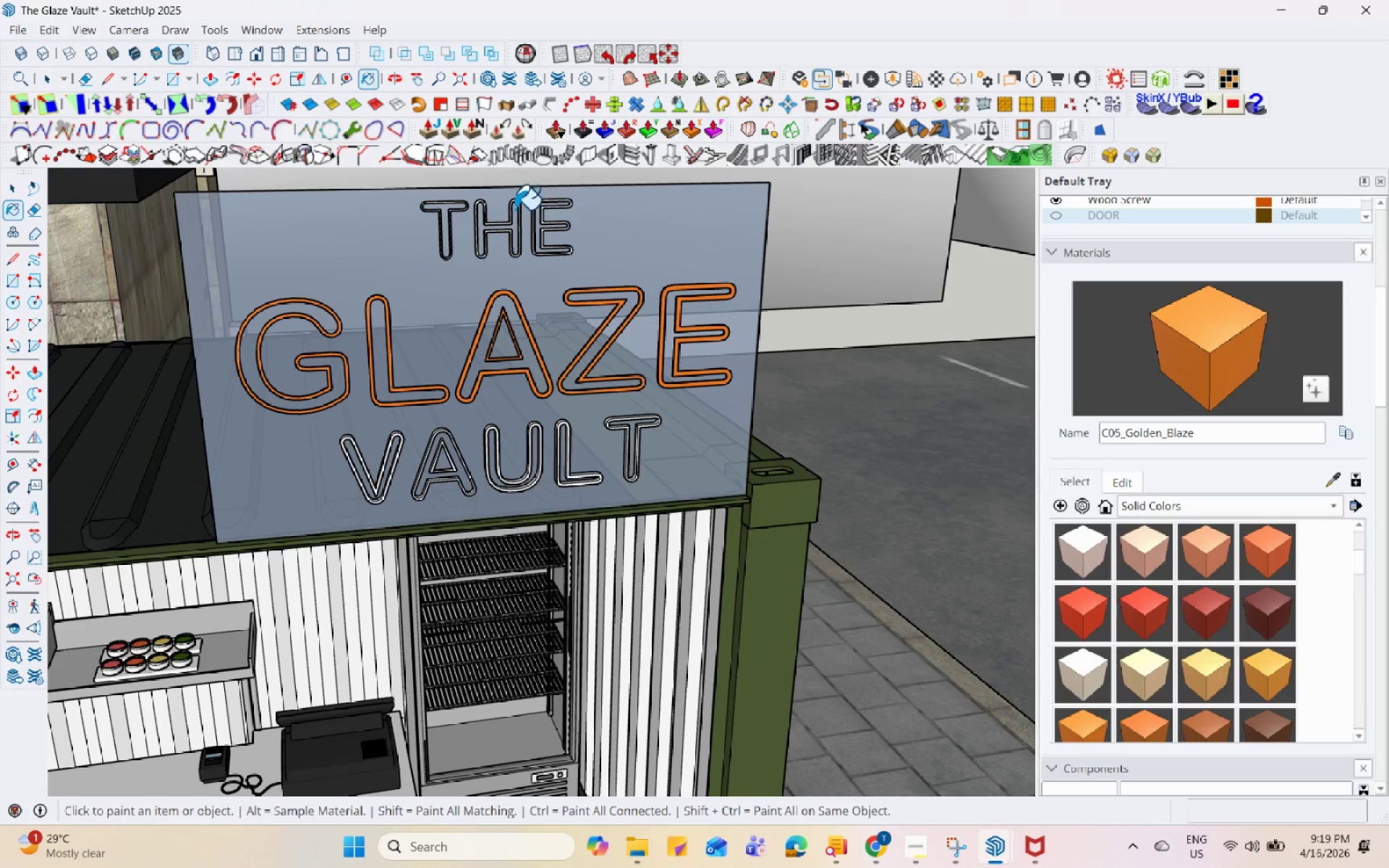 
left_click([517, 202])
 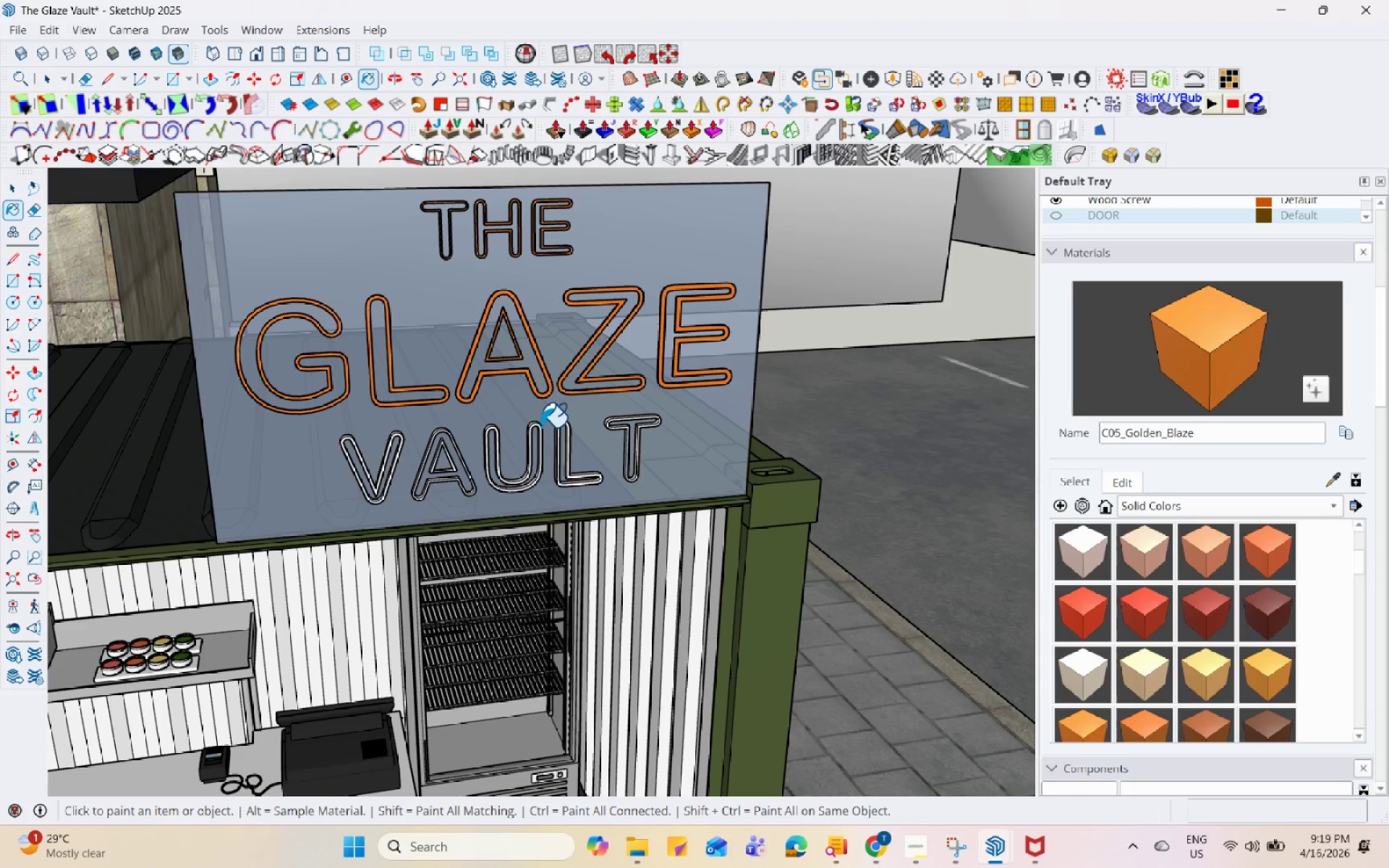 
left_click([535, 425])
 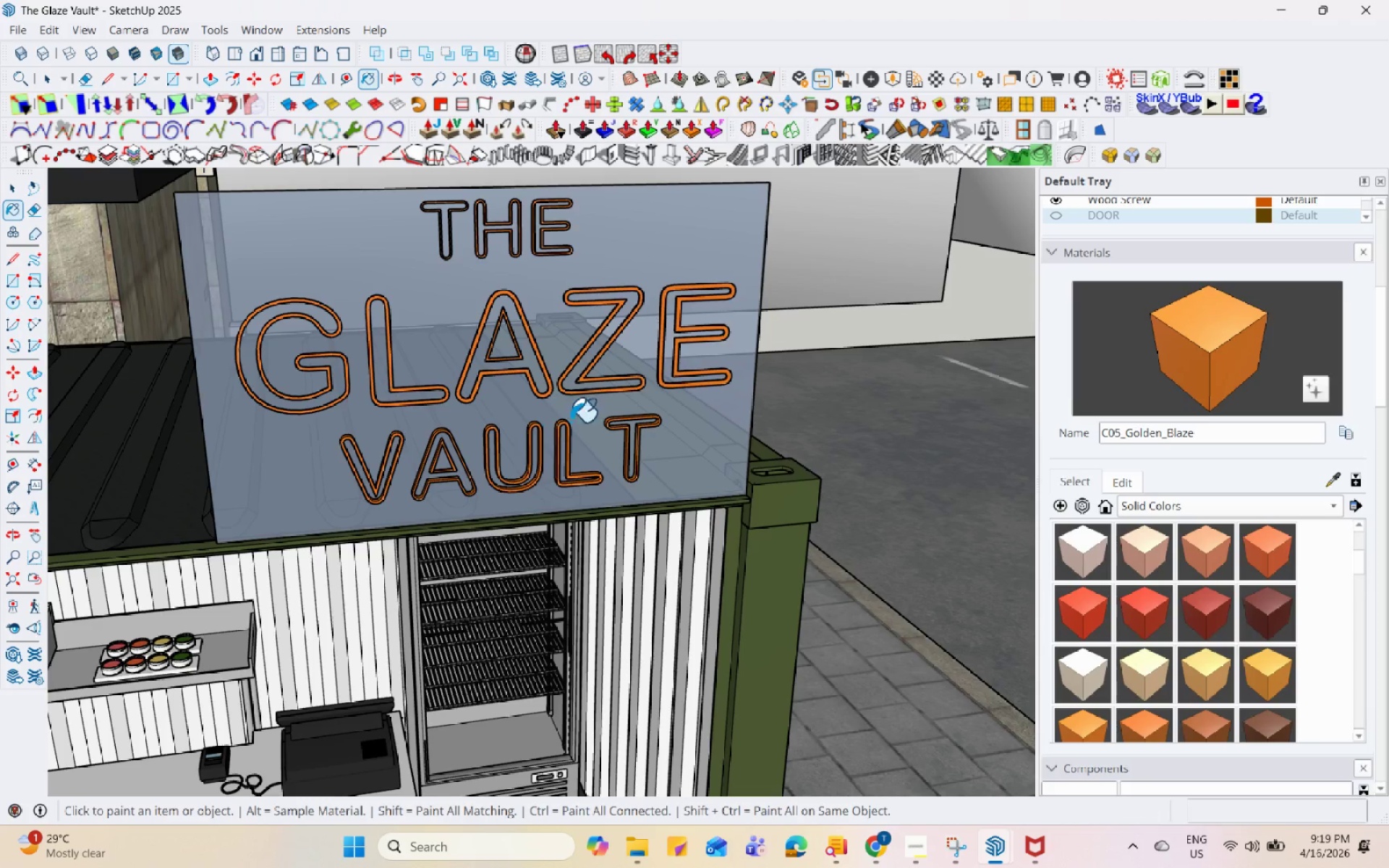 
key(Space)
 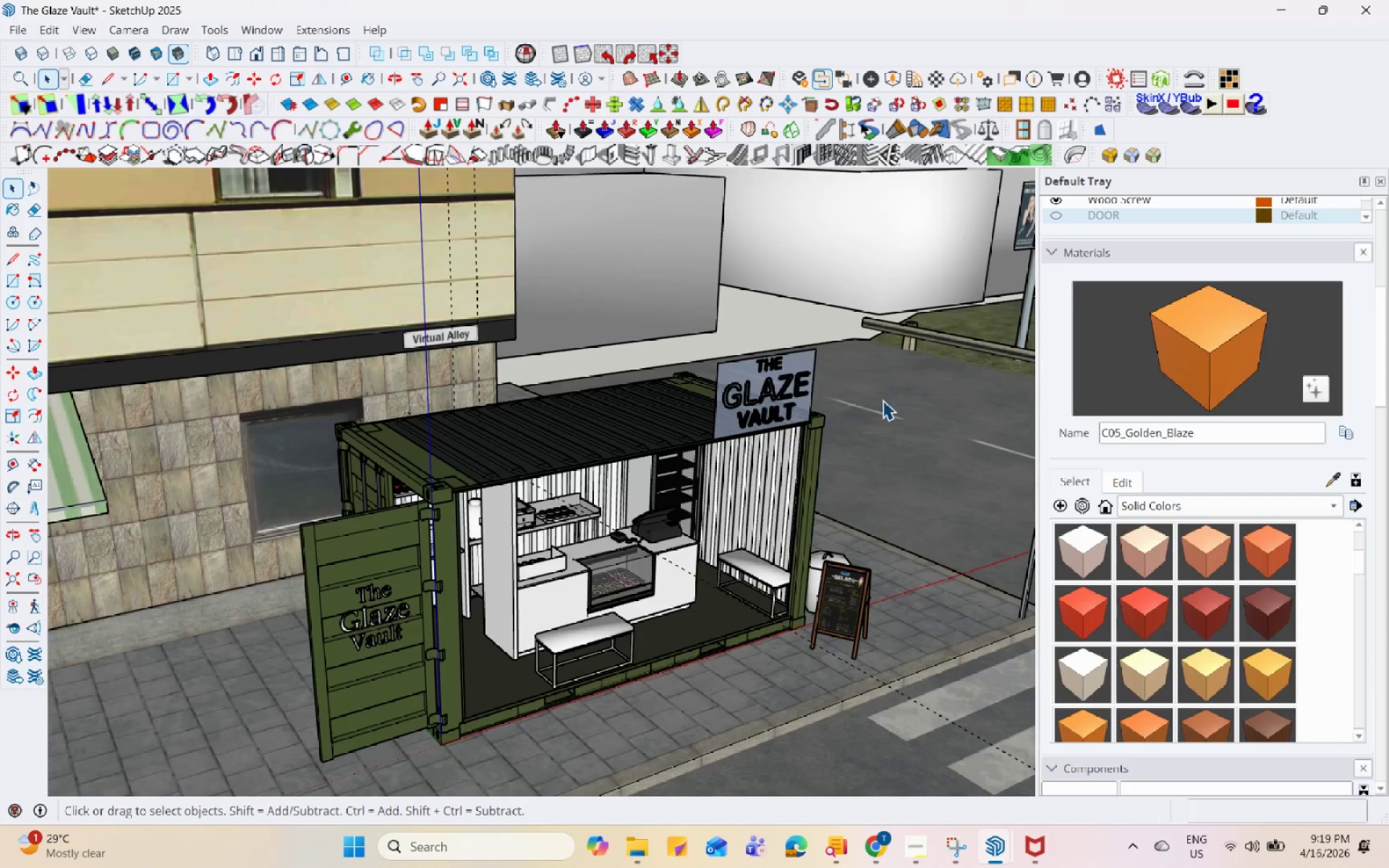 
key(Escape)
 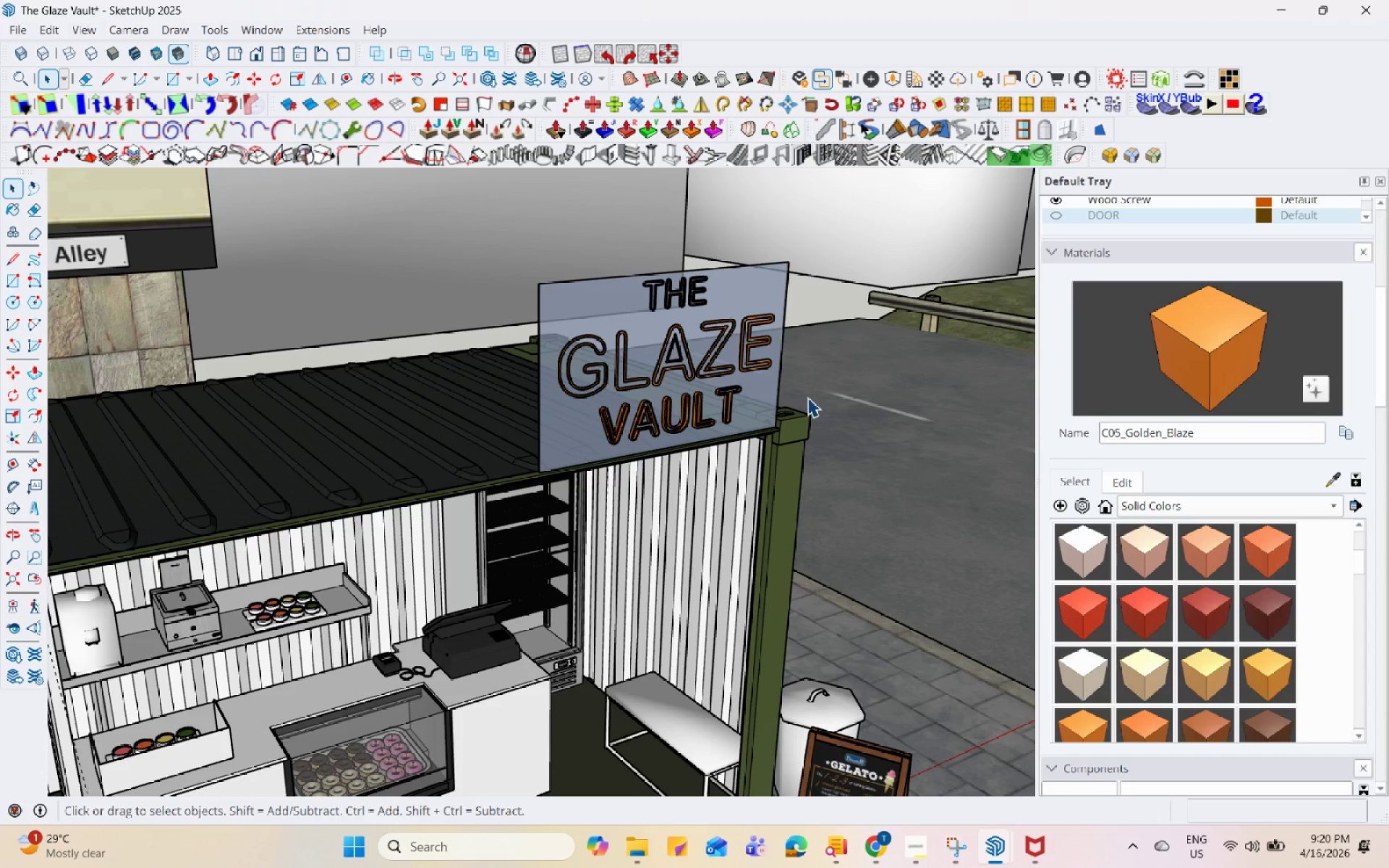 
scroll: coordinate [787, 391], scroll_direction: down, amount: 7.0
 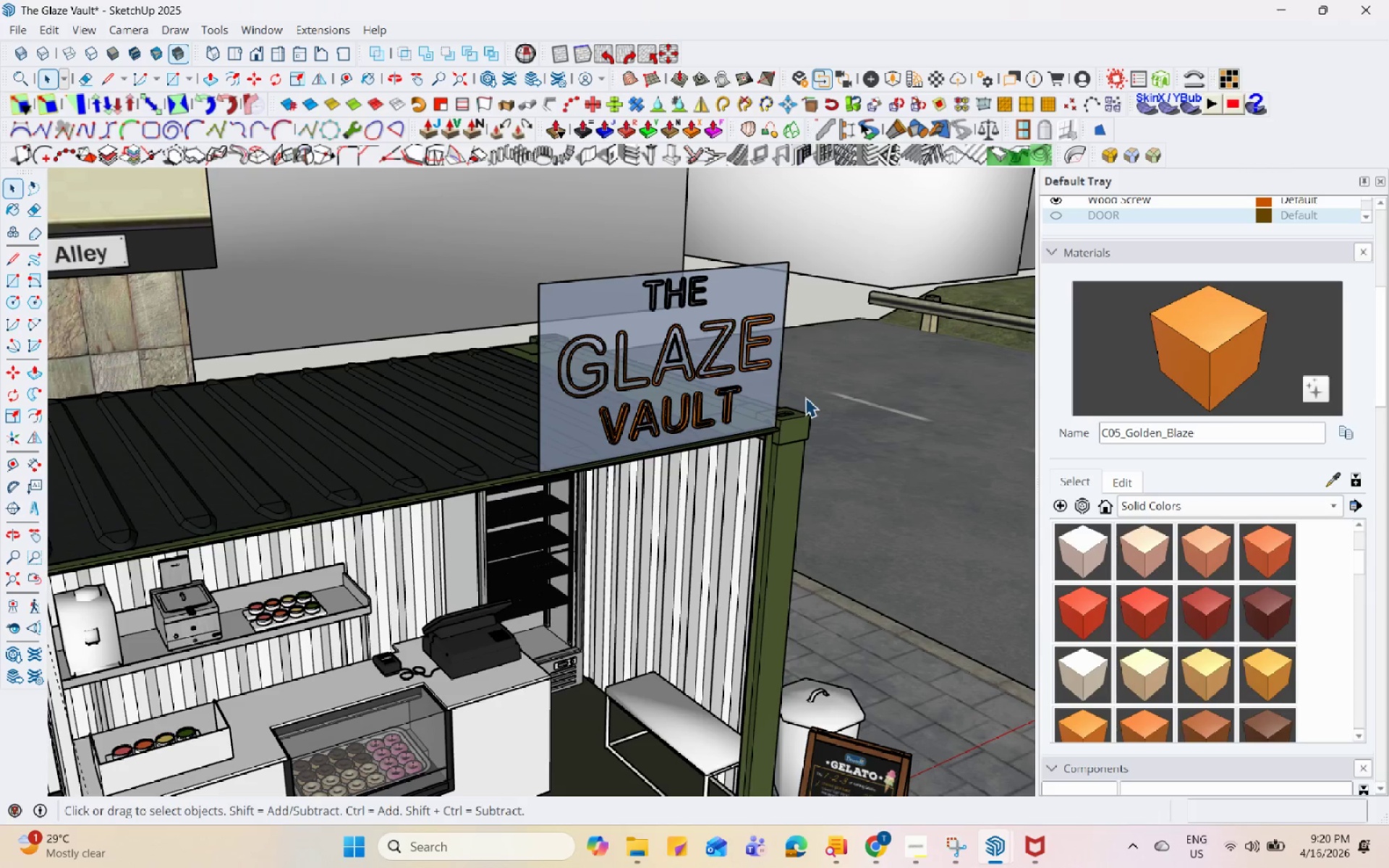 
wait(62.98)
 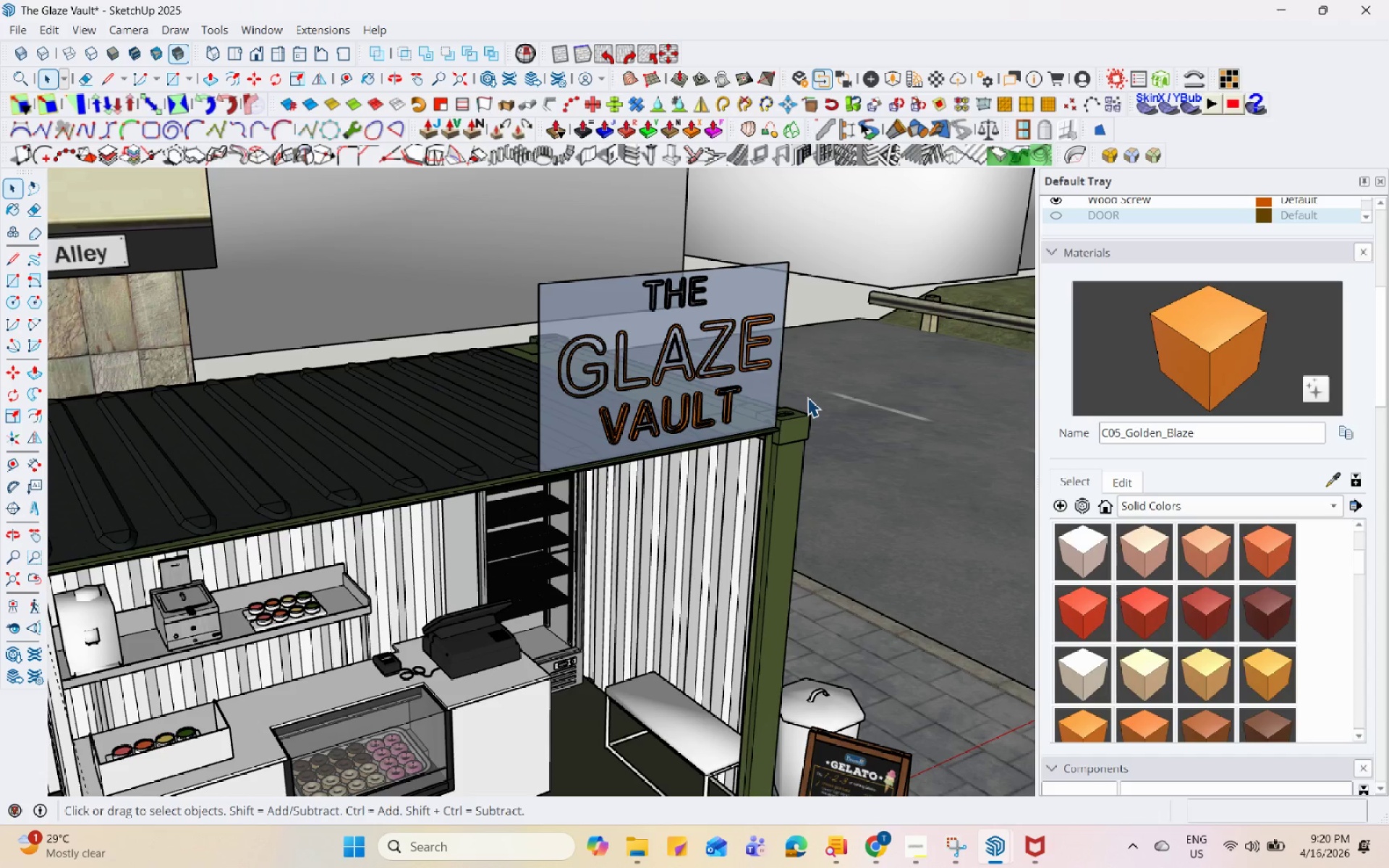 
scroll: coordinate [812, 405], scroll_direction: down, amount: 4.0
 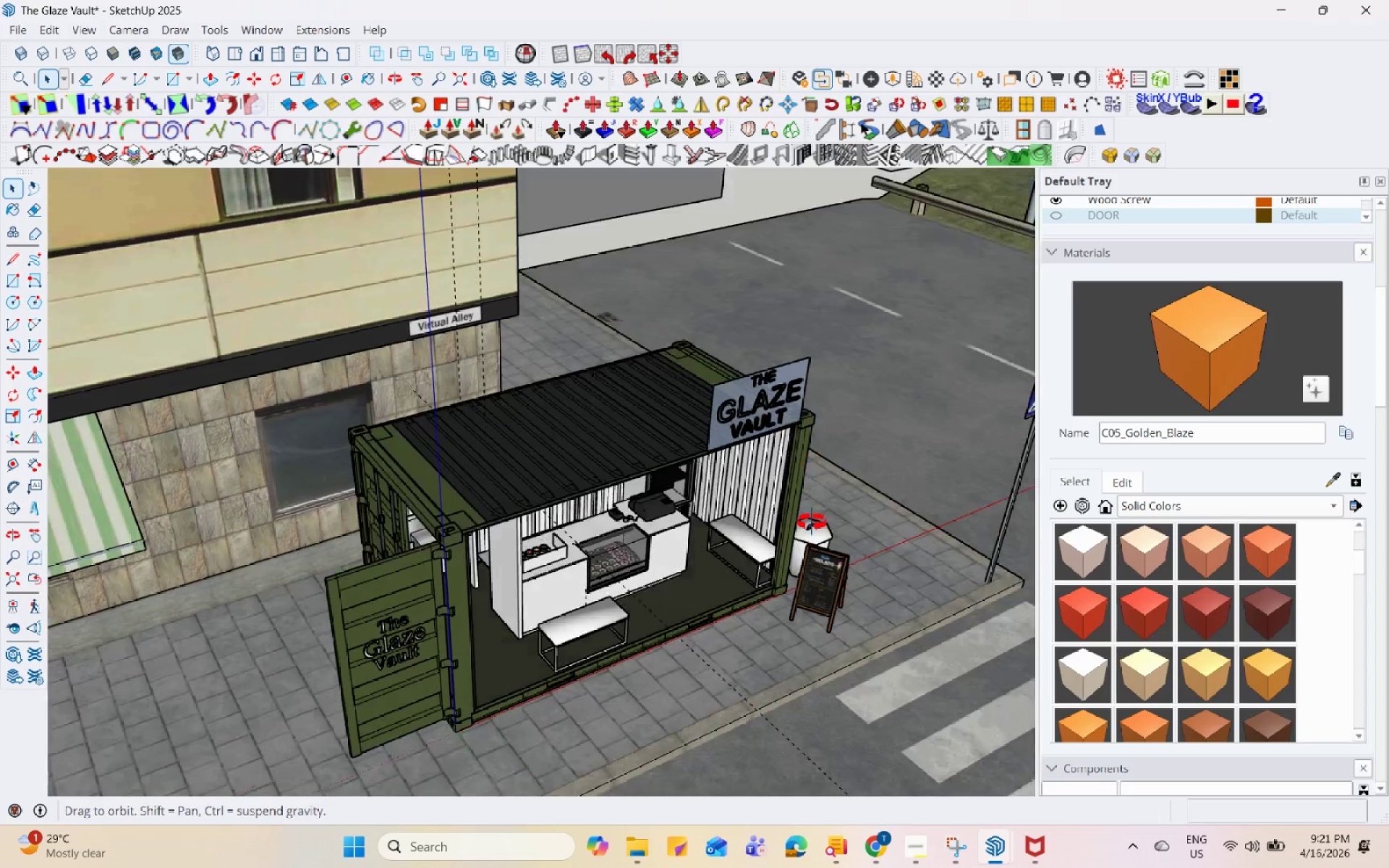 
scroll: coordinate [554, 531], scroll_direction: up, amount: 5.0
 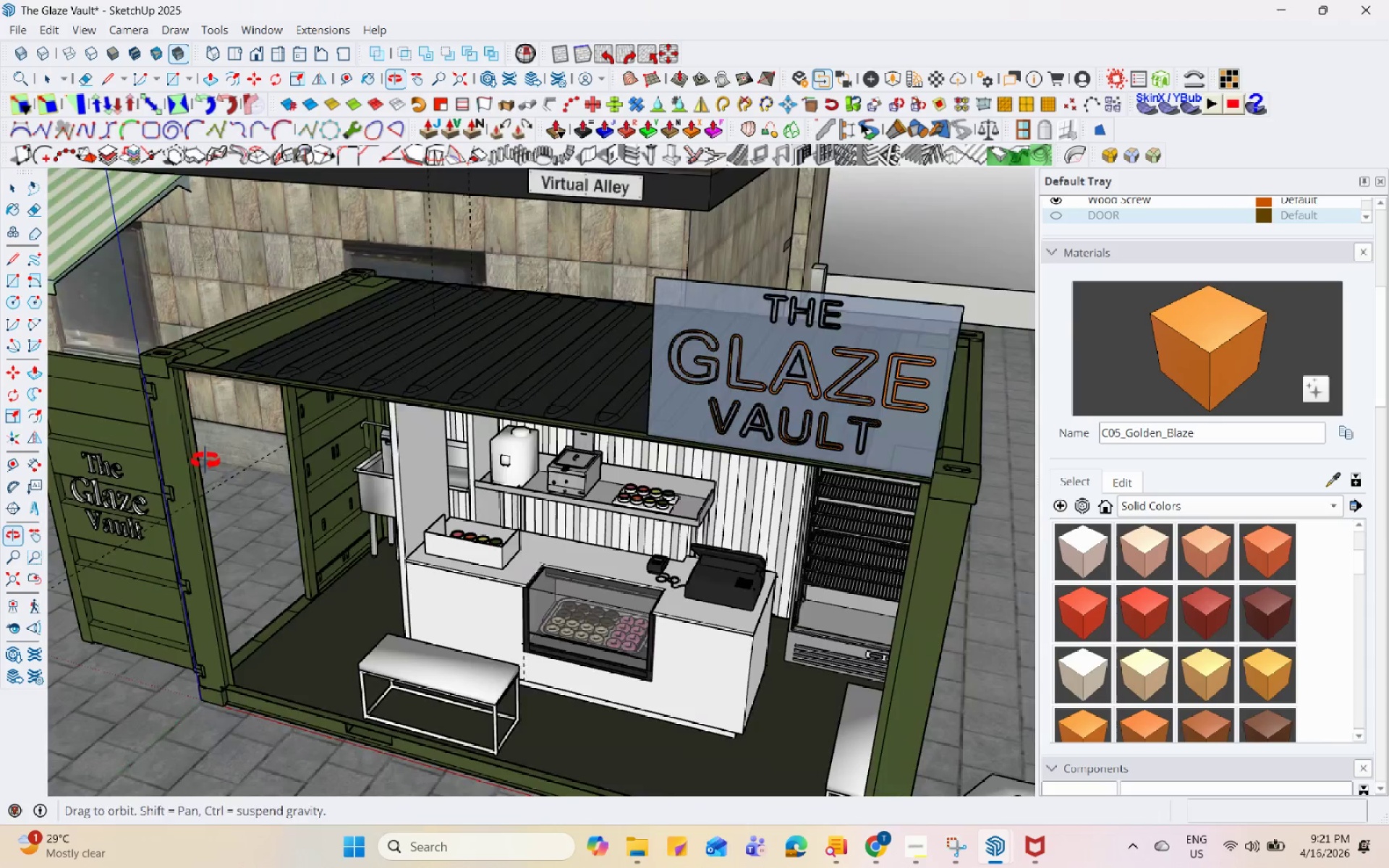 
scroll: coordinate [587, 422], scroll_direction: none, amount: 0.0
 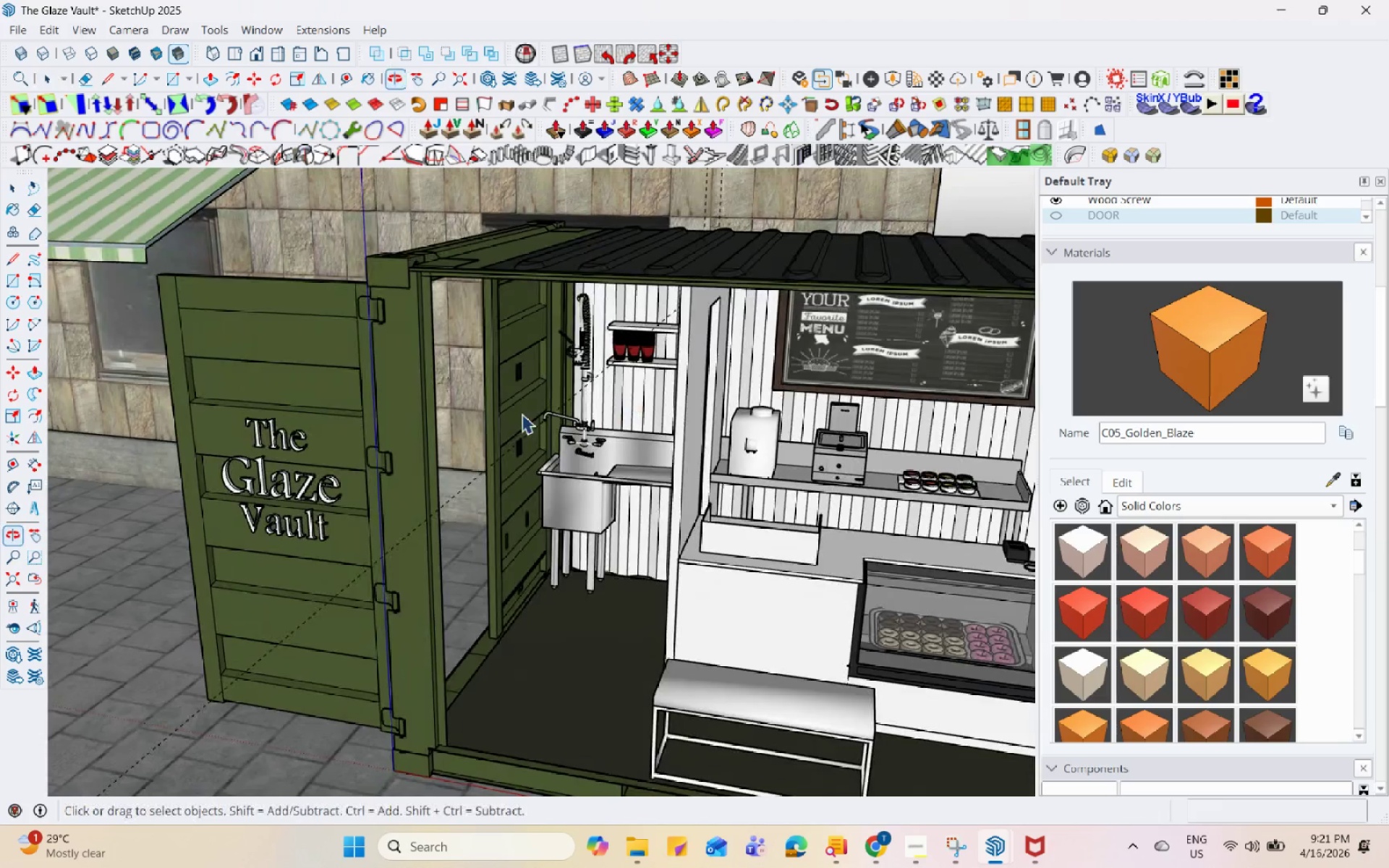 
scroll: coordinate [205, 419], scroll_direction: down, amount: 2.0
 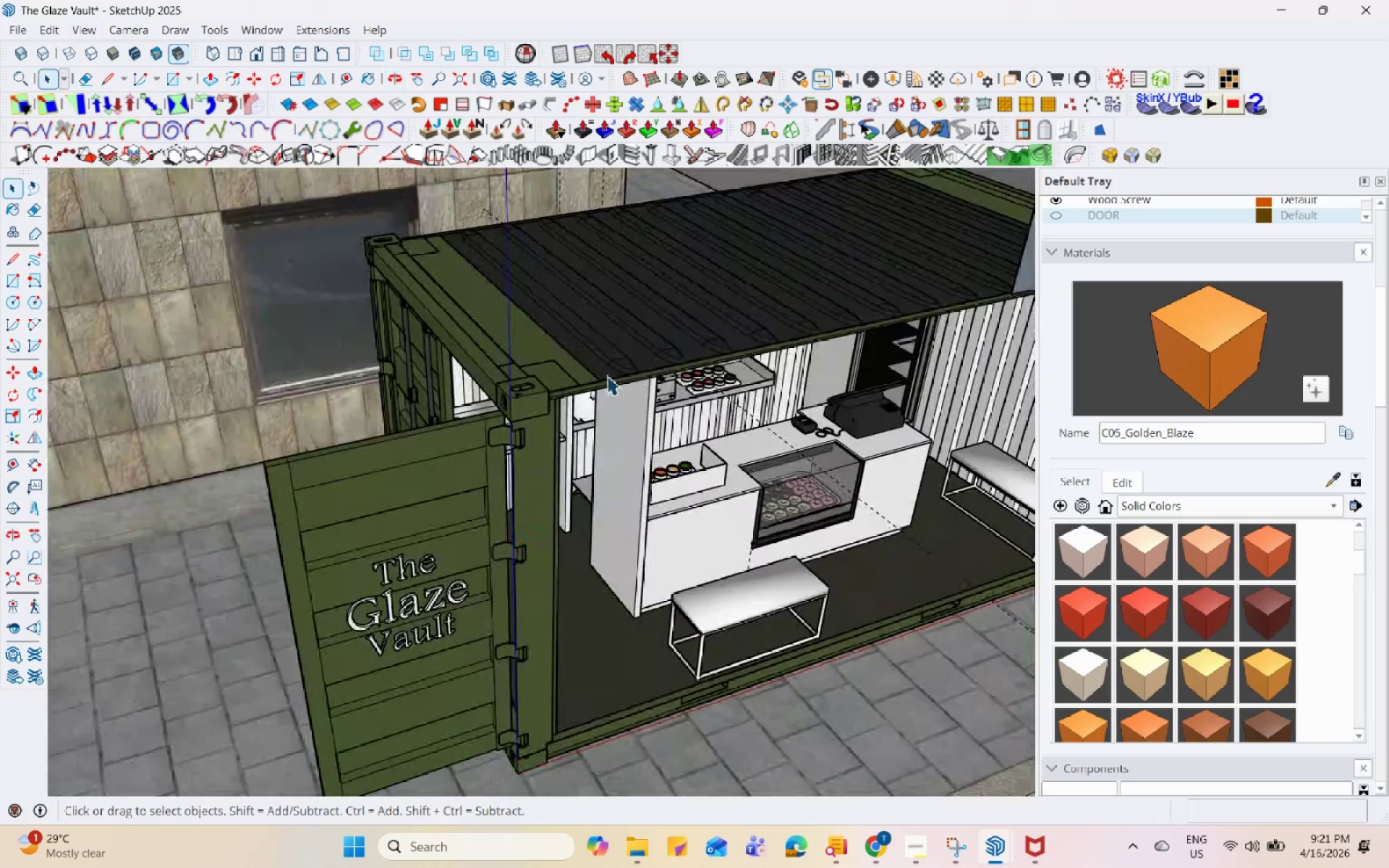 
left_click([616, 324])
 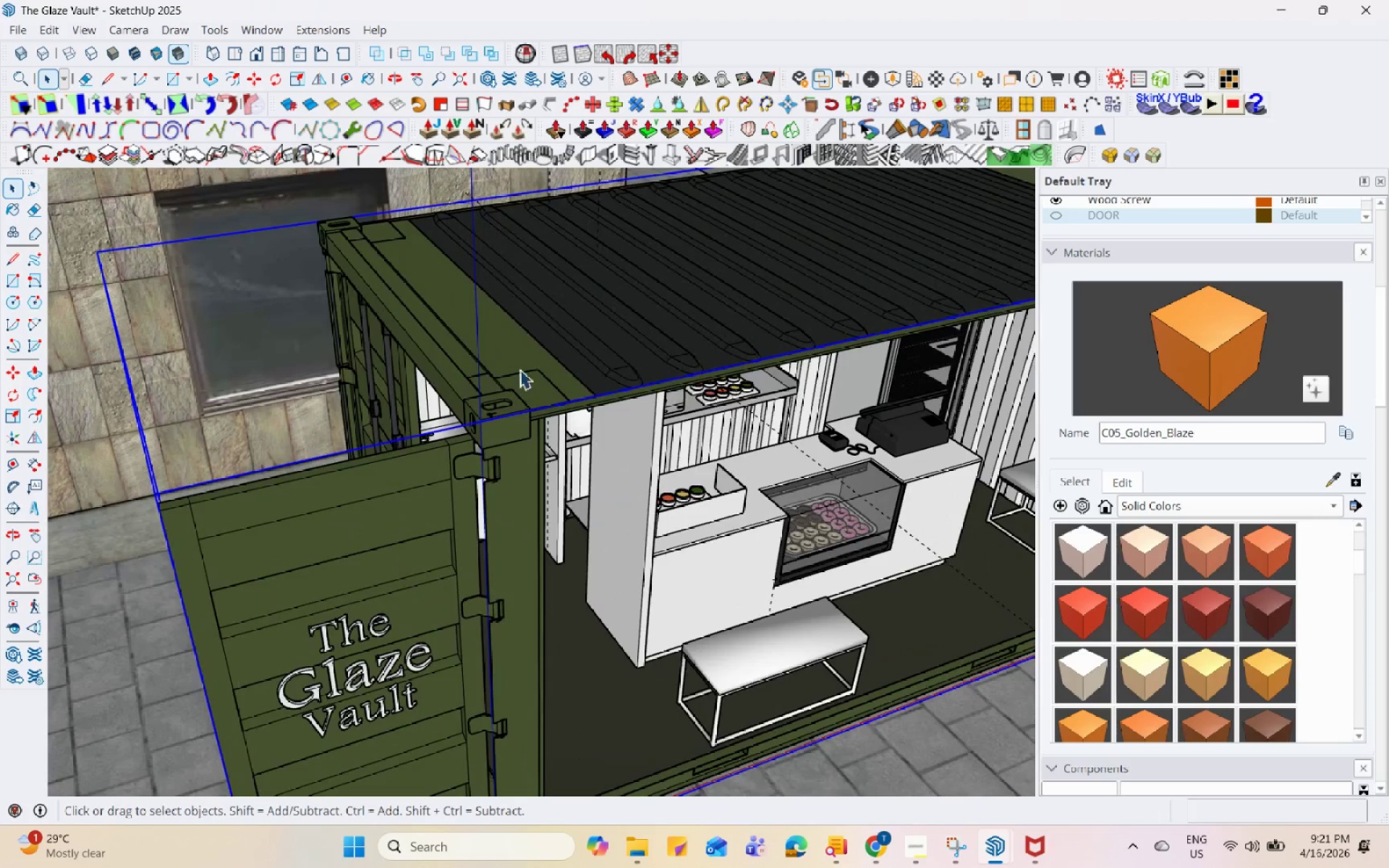 
scroll: coordinate [616, 324], scroll_direction: up, amount: 2.0
 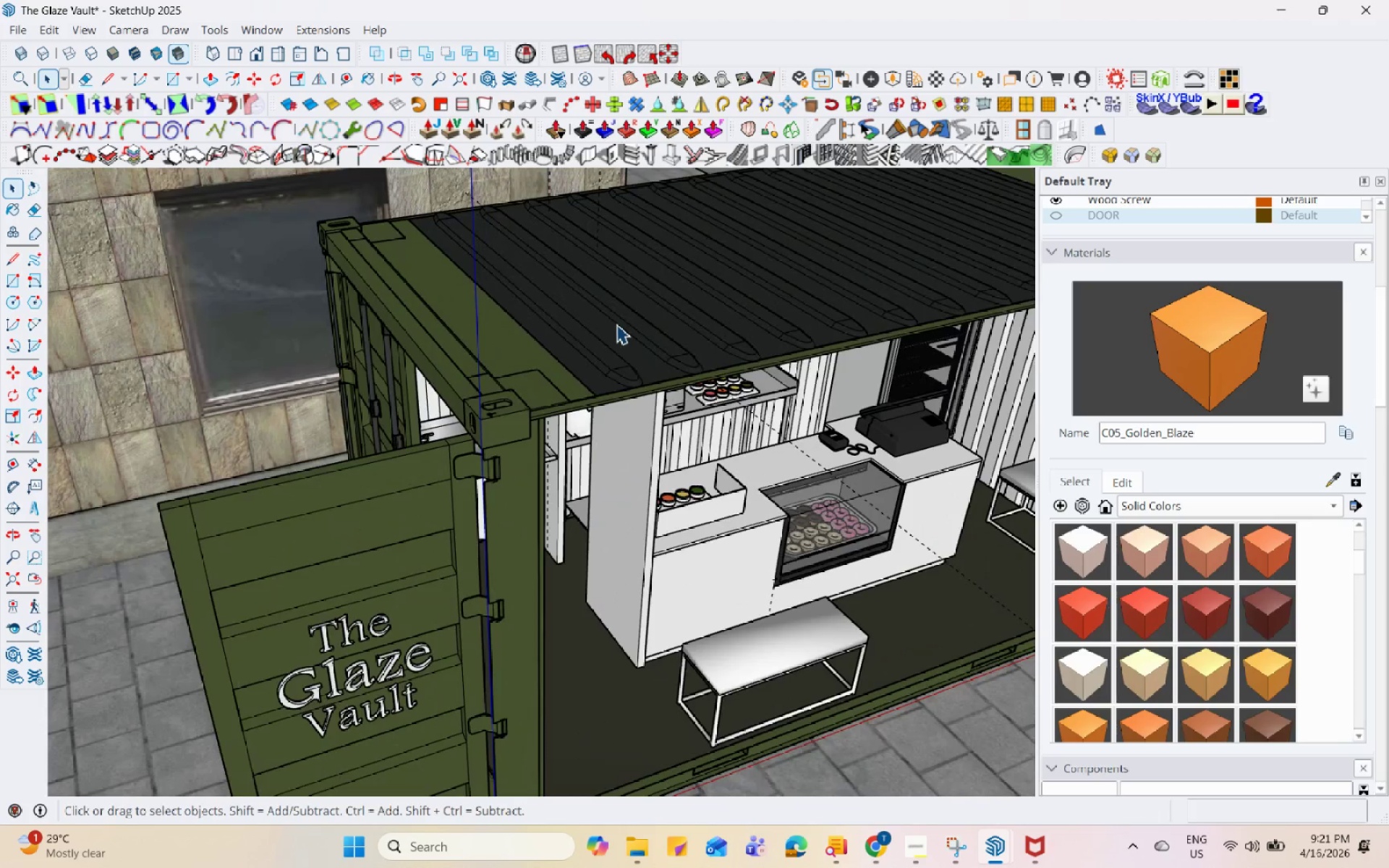 
scroll: coordinate [504, 387], scroll_direction: down, amount: 6.0
 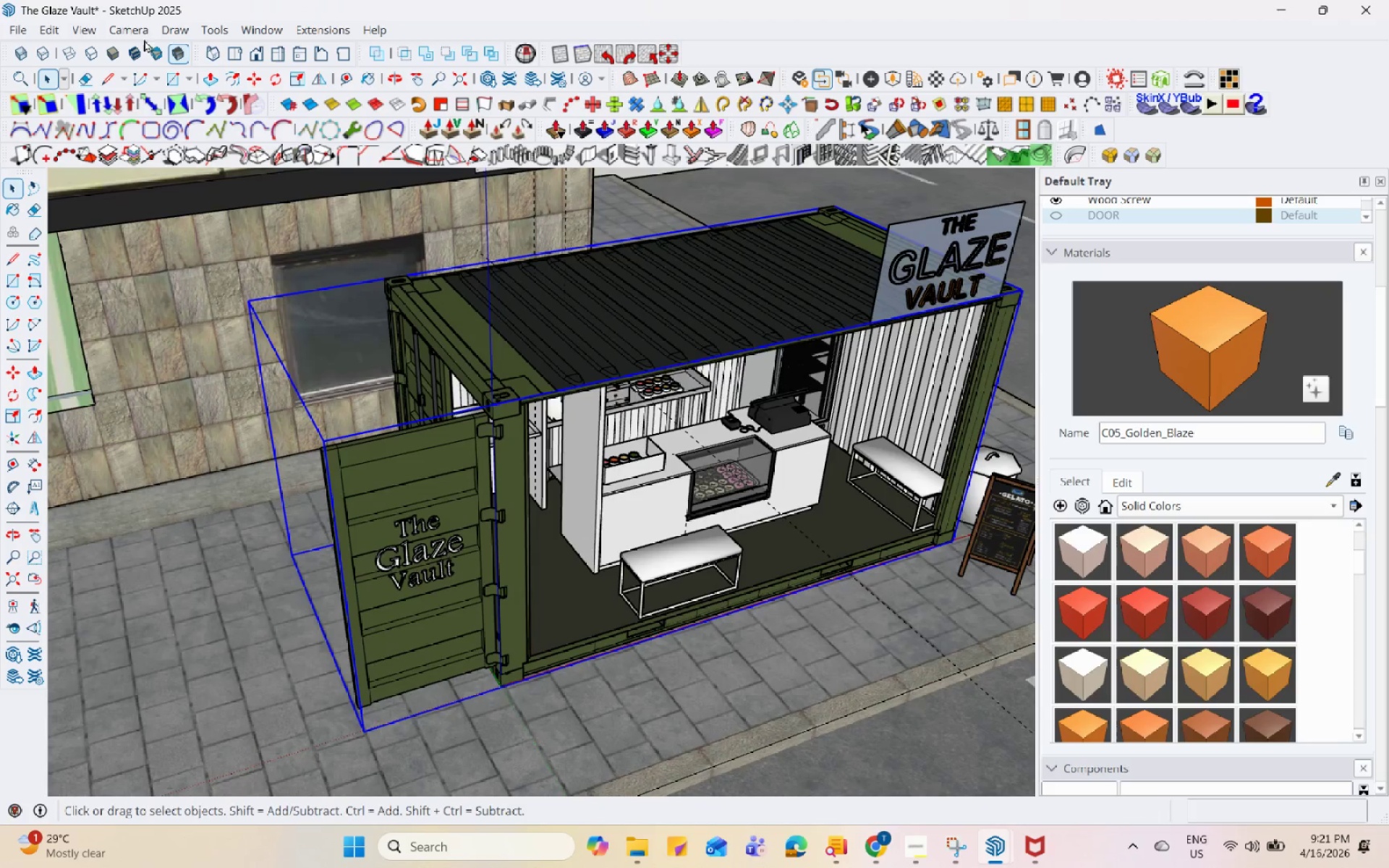 
left_click([121, 24])
 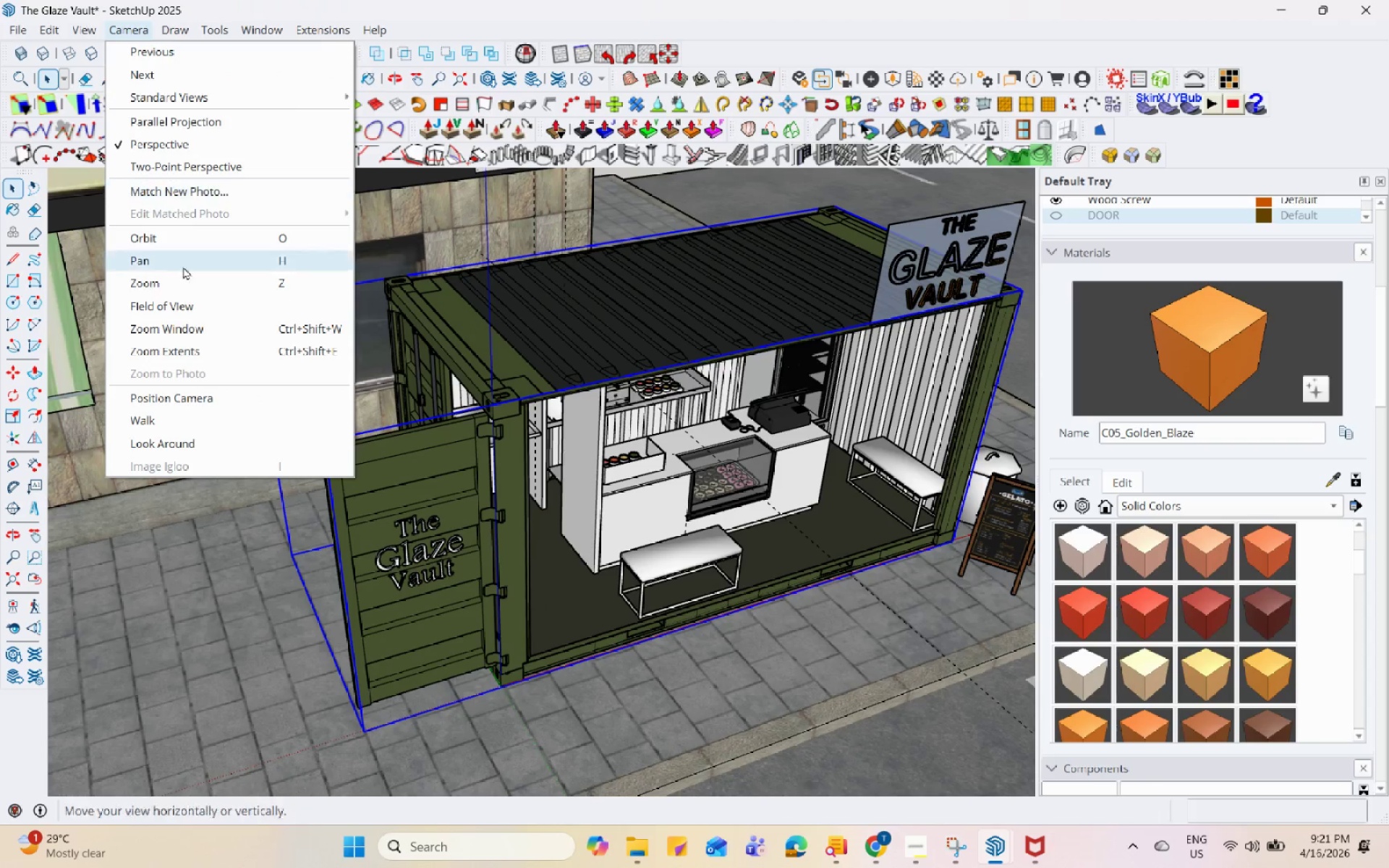 
scroll: coordinate [463, 476], scroll_direction: down, amount: 3.0
 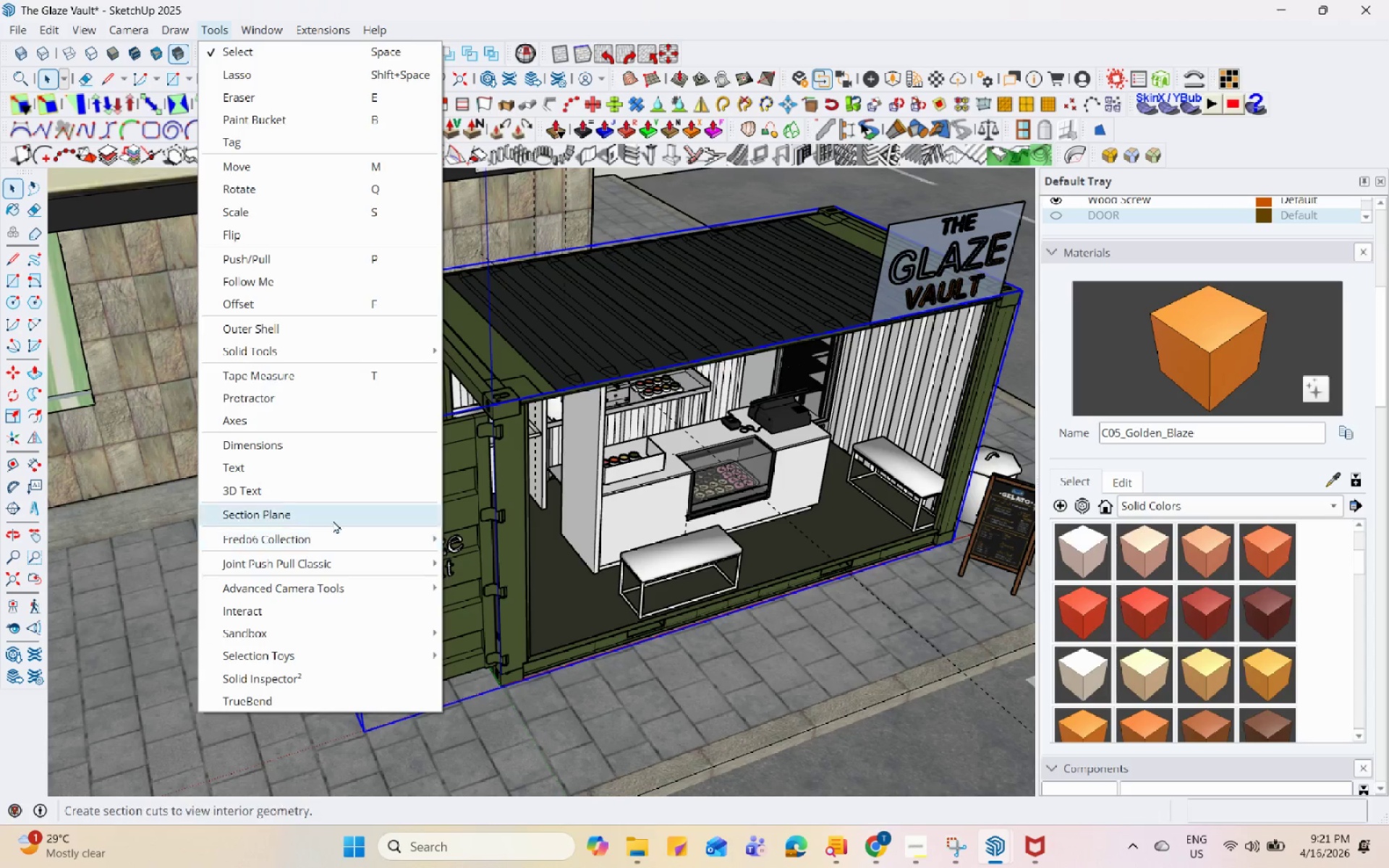 
wait(7.14)
 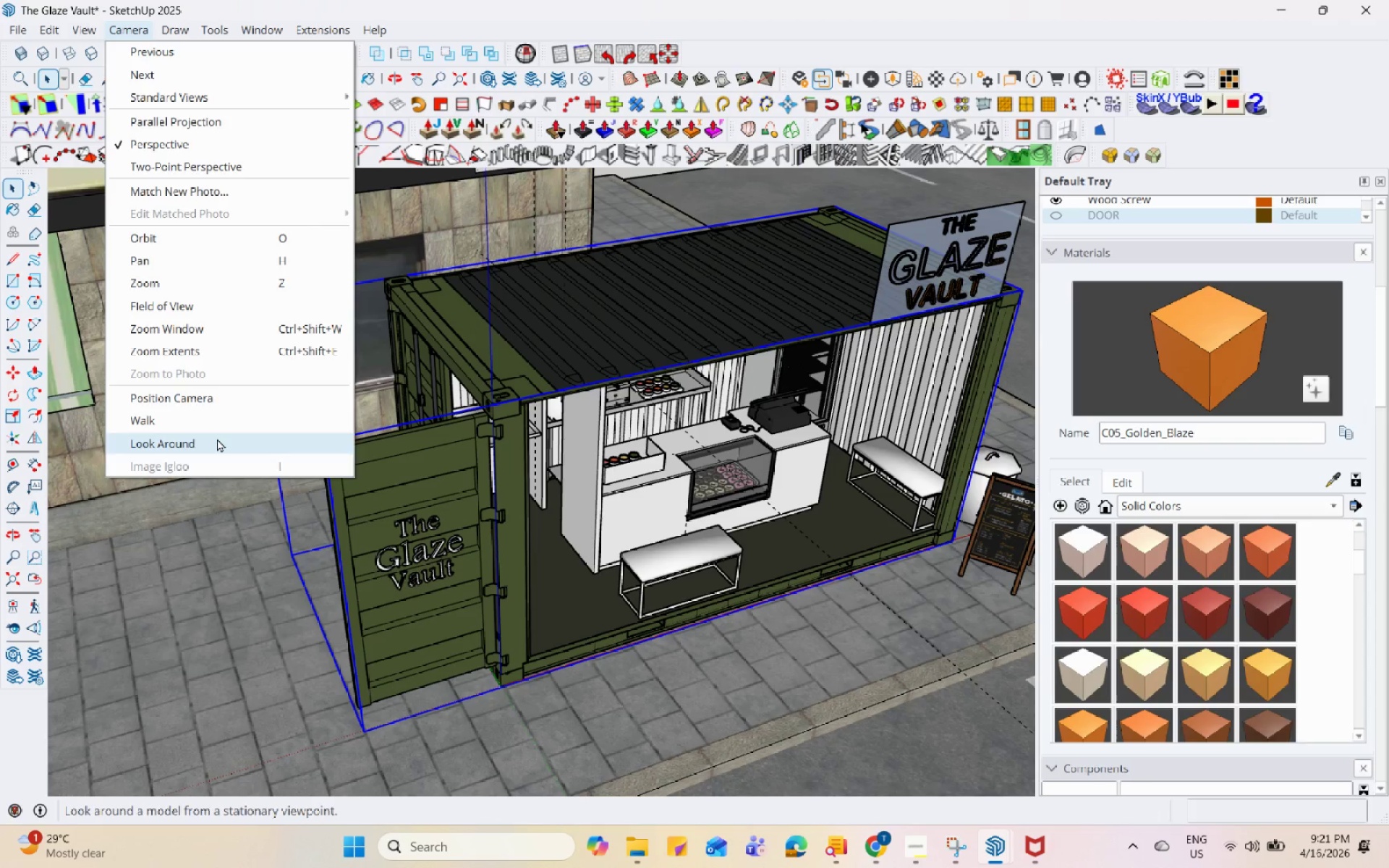 
mouse_move([330, 530])
 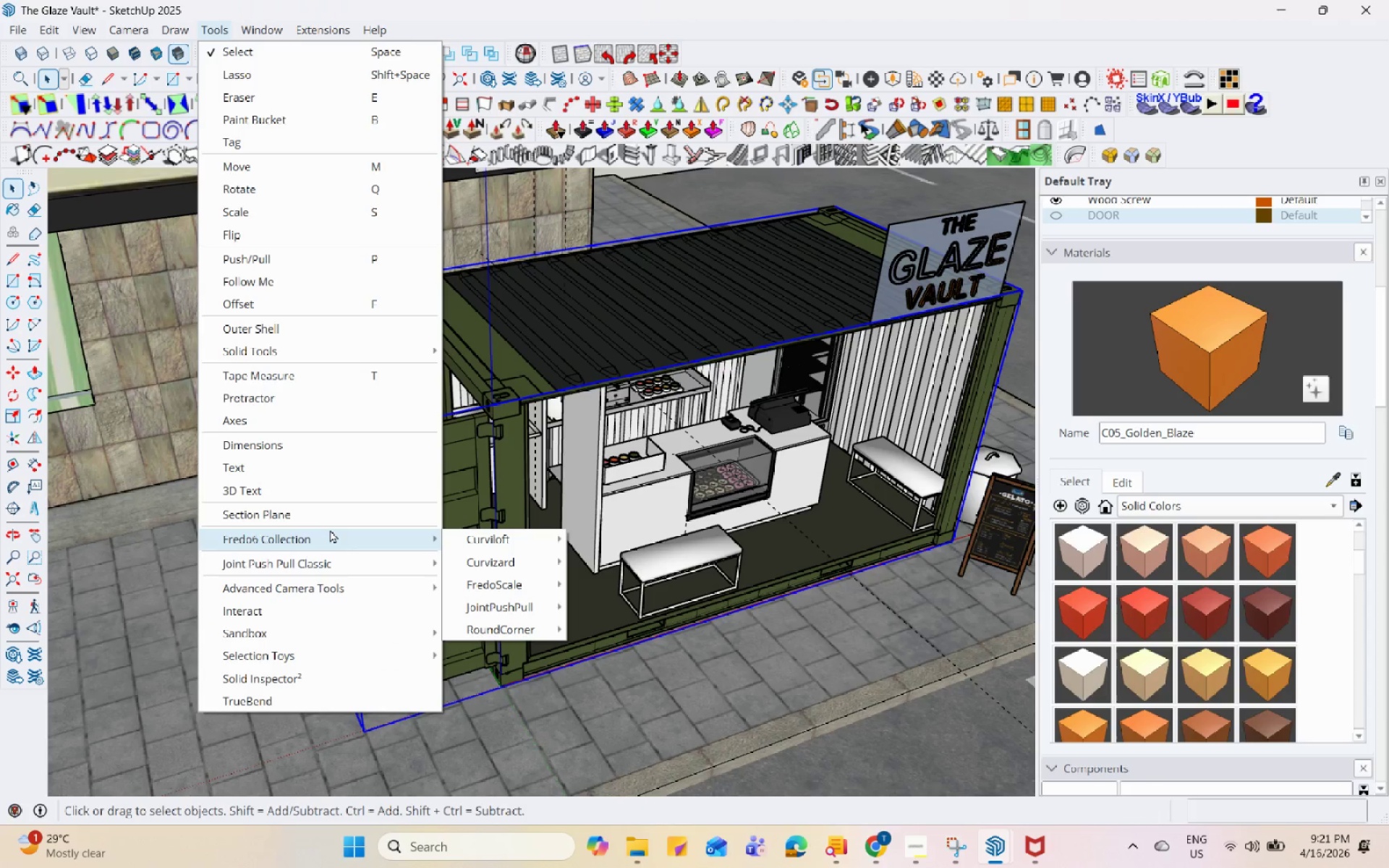 
mouse_move([330, 560])
 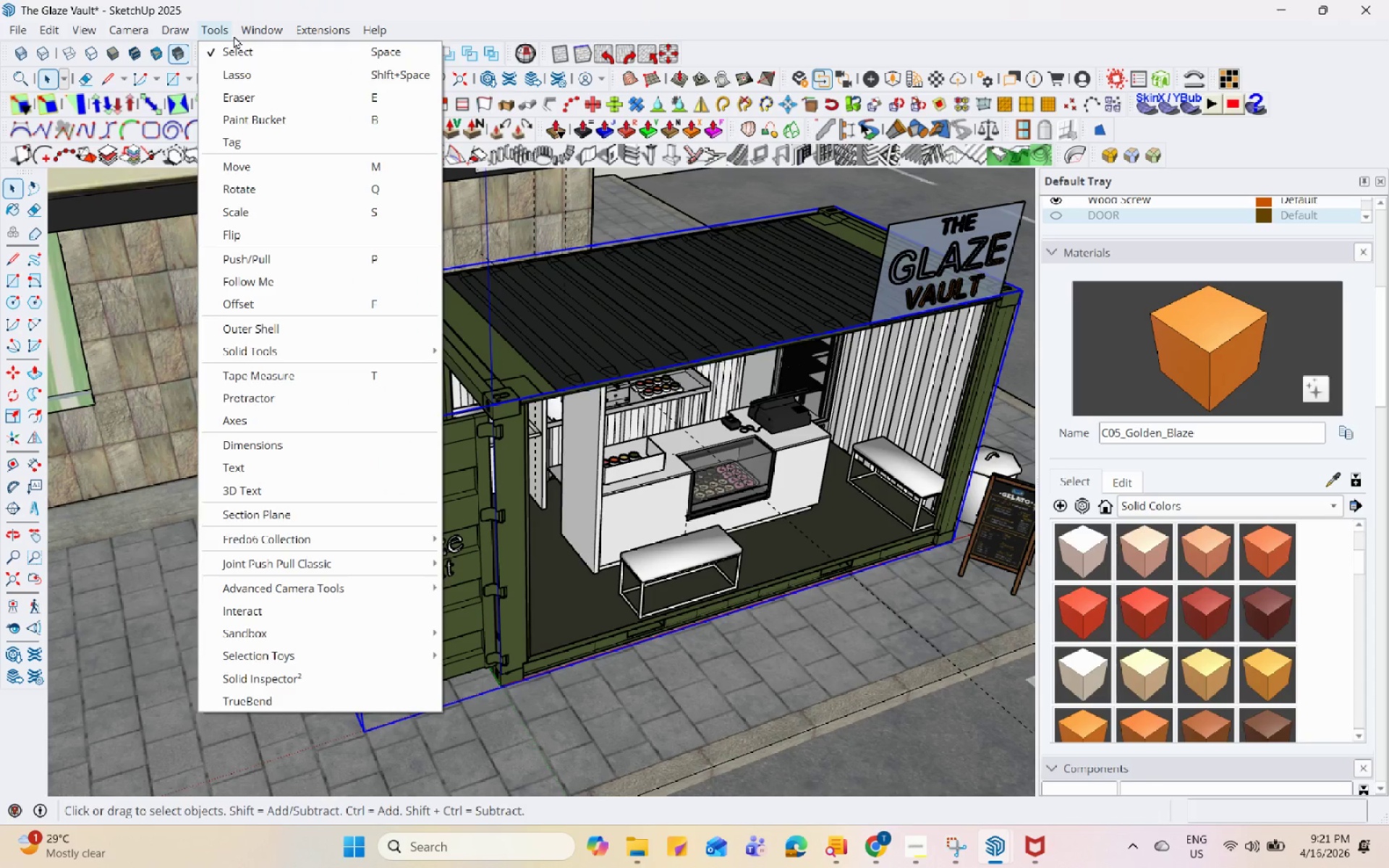 
mouse_move([221, 38])
 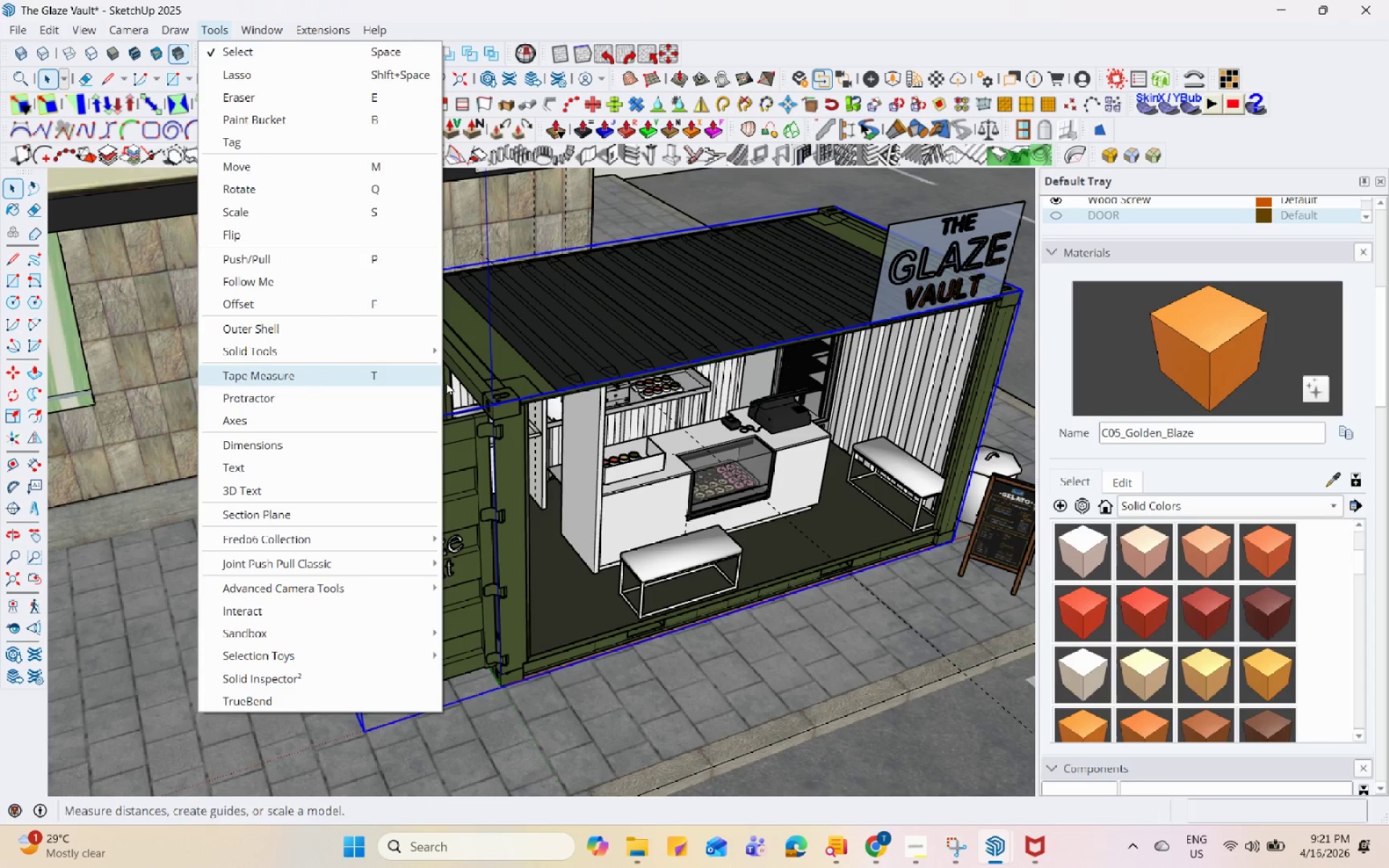 
scroll: coordinate [469, 413], scroll_direction: down, amount: 4.0
 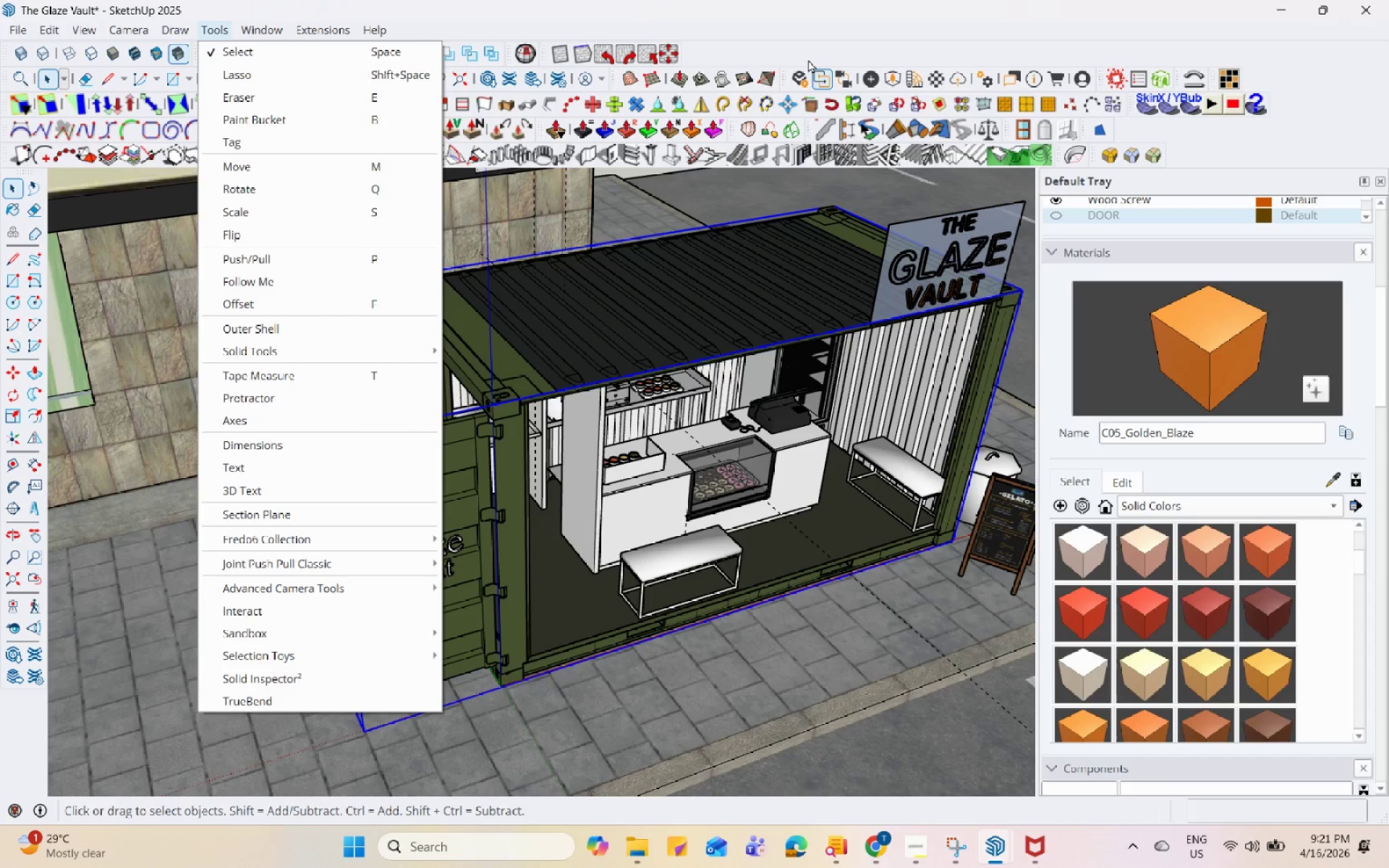 
left_click([808, 59])
 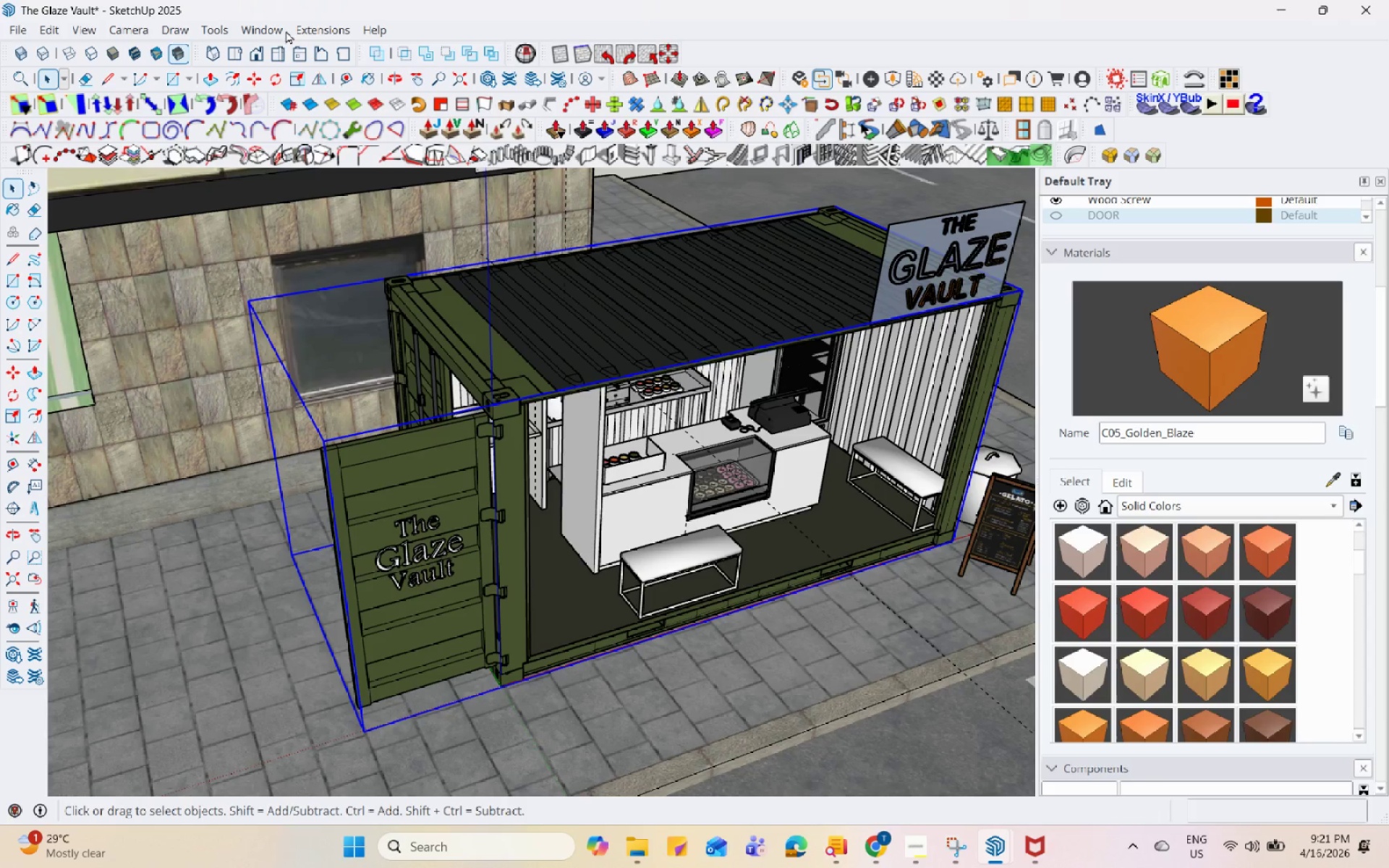 
left_click([306, 27])
 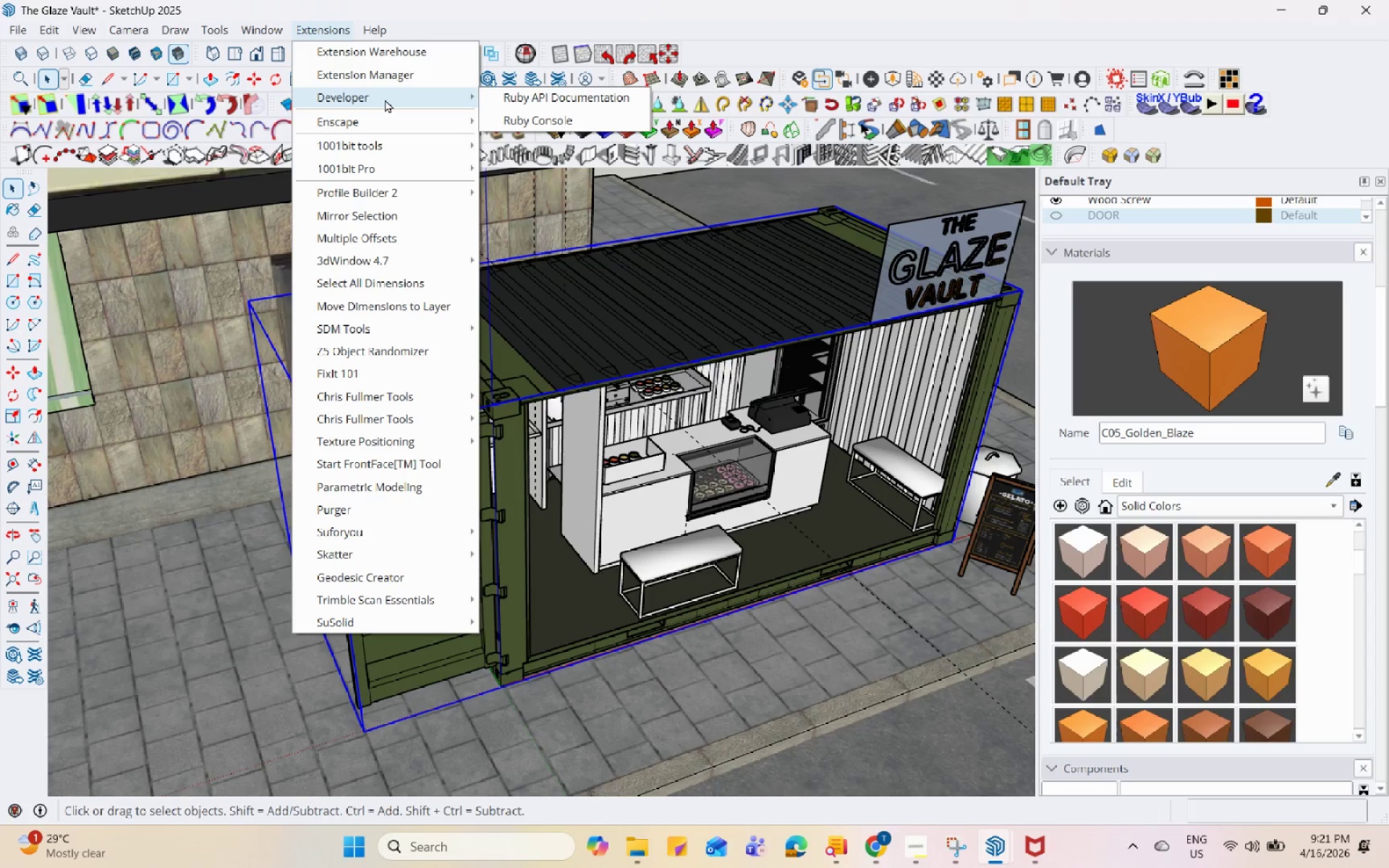 
left_click([399, 79])
 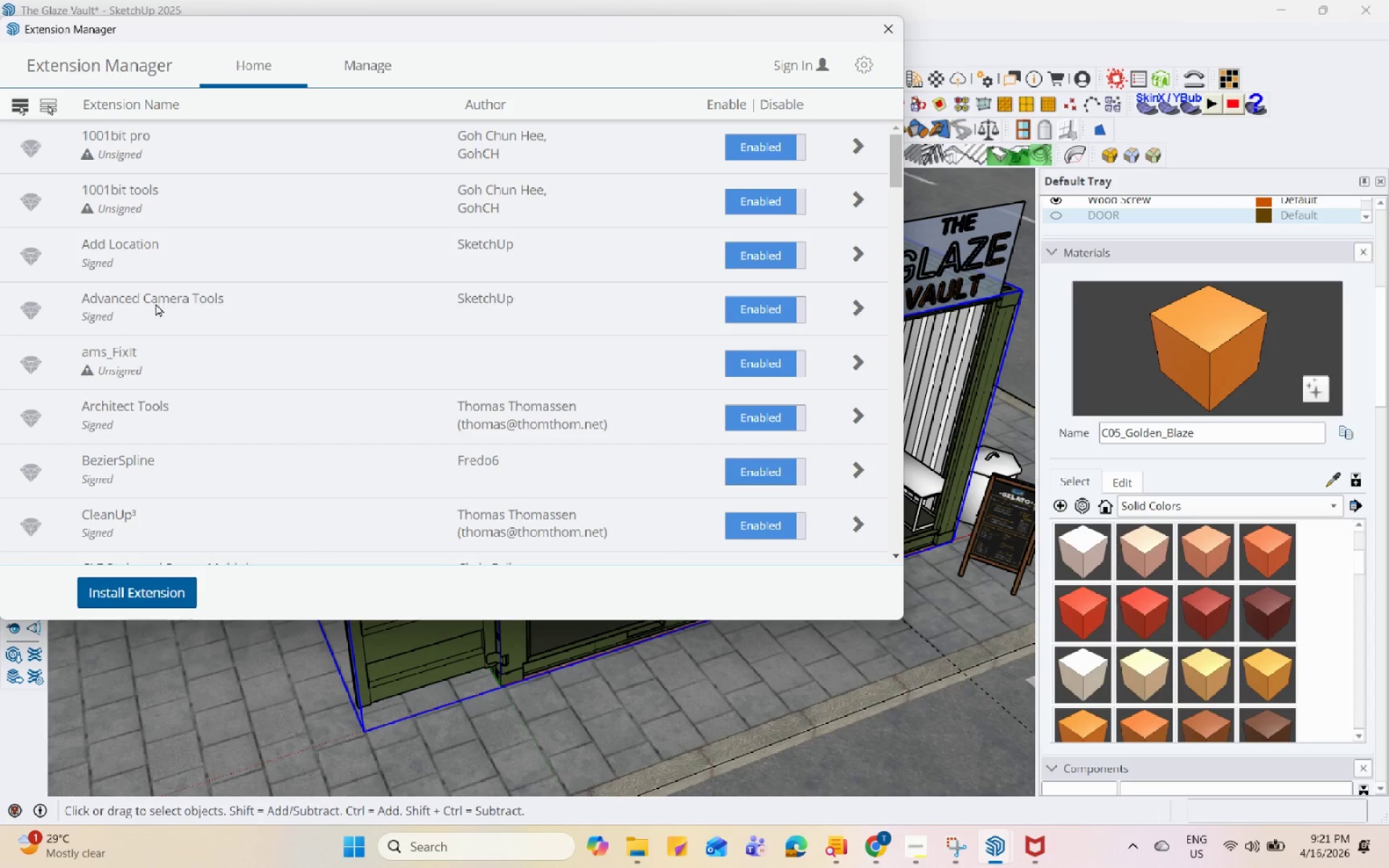 
scroll: coordinate [223, 455], scroll_direction: down, amount: 18.0
 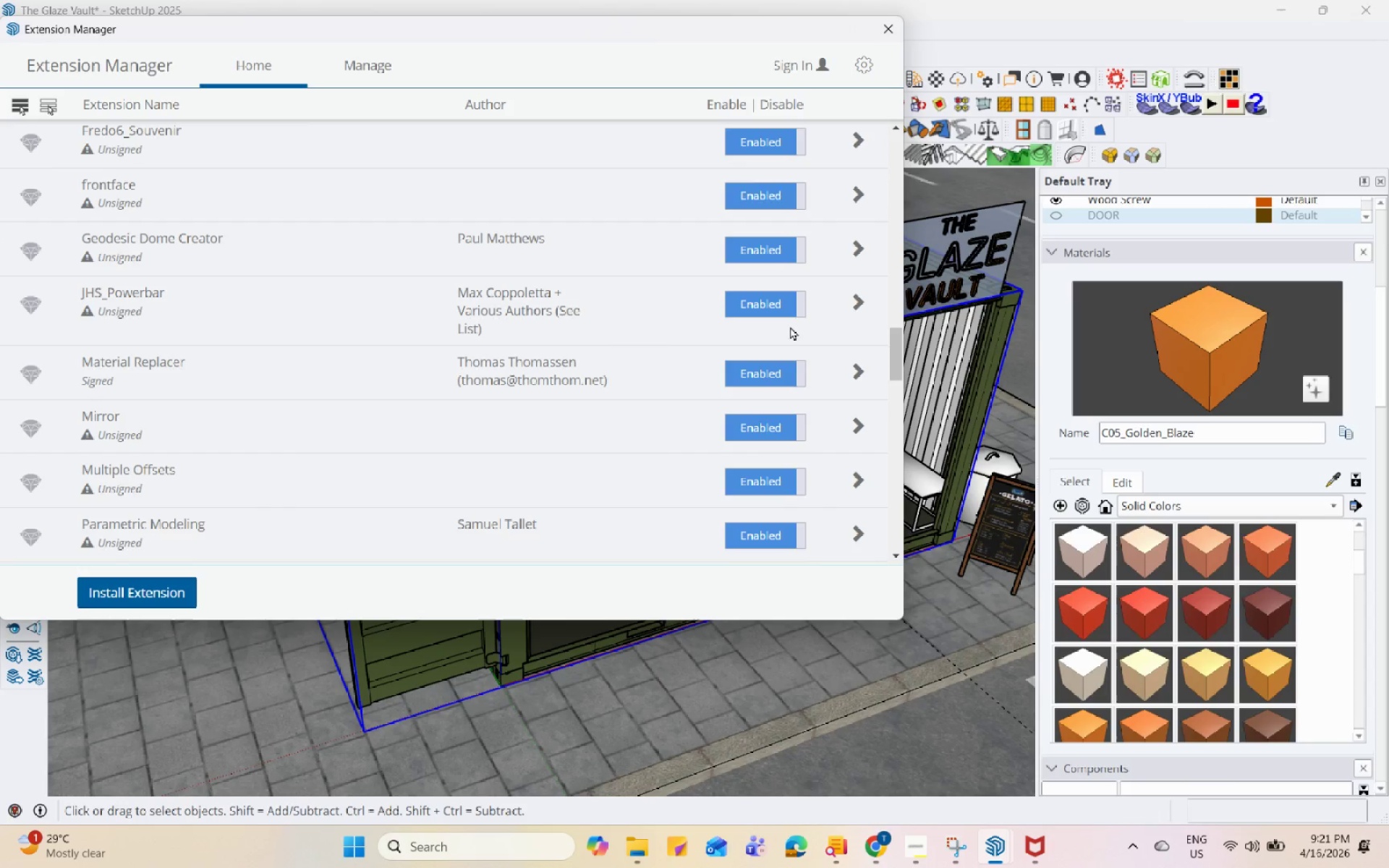 
left_click([891, 21])
 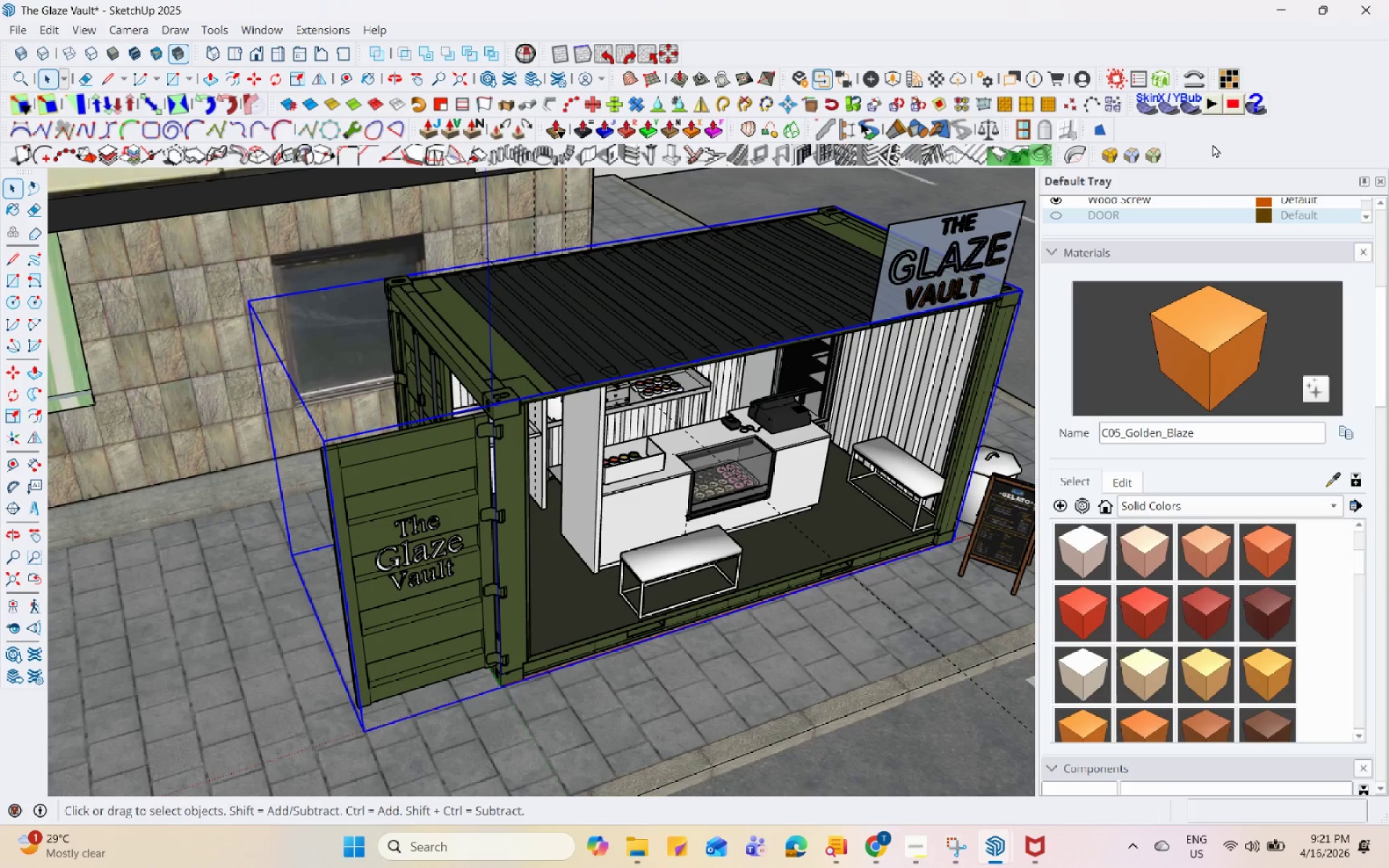 
right_click([1212, 144])
 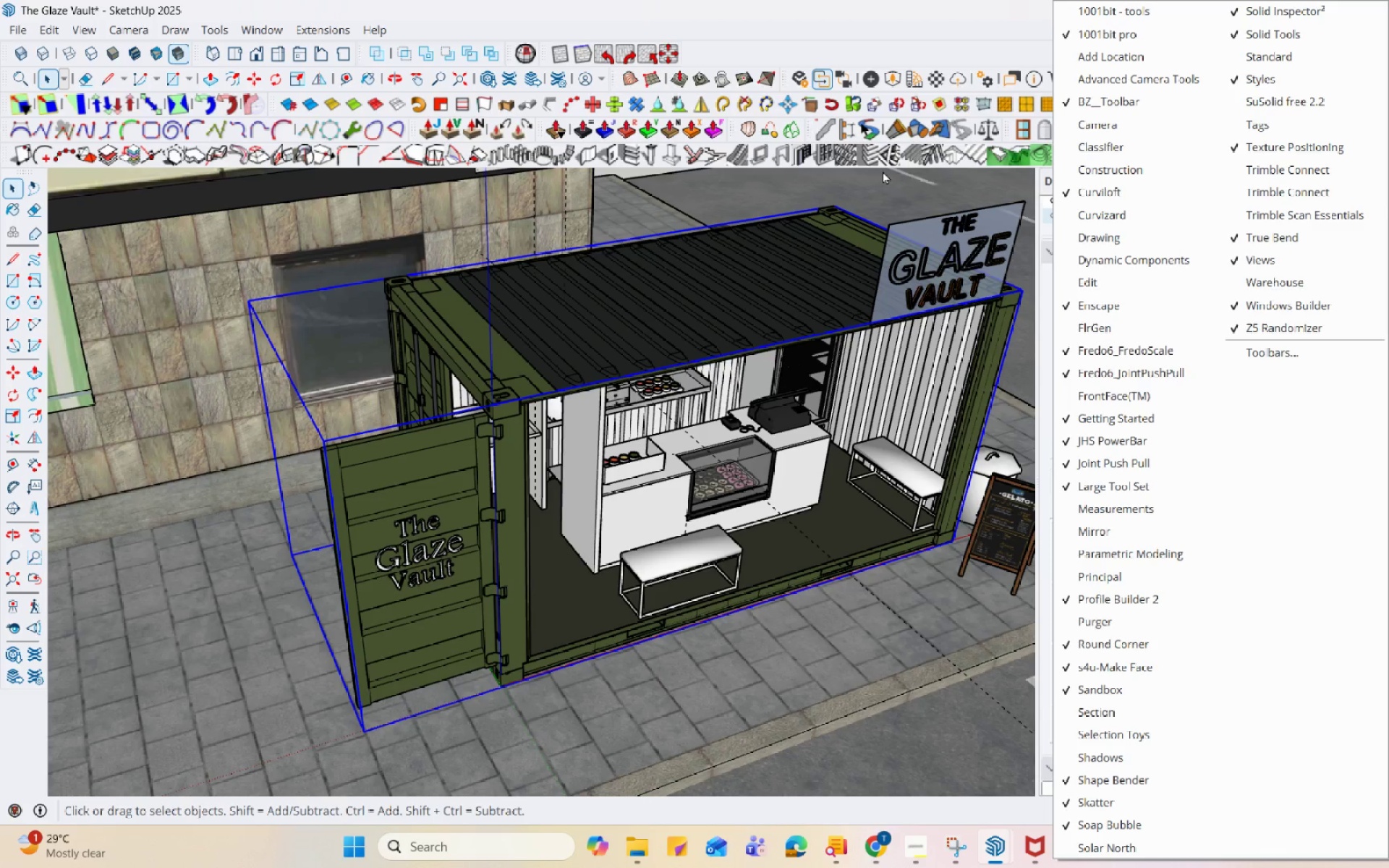 
wait(6.61)
 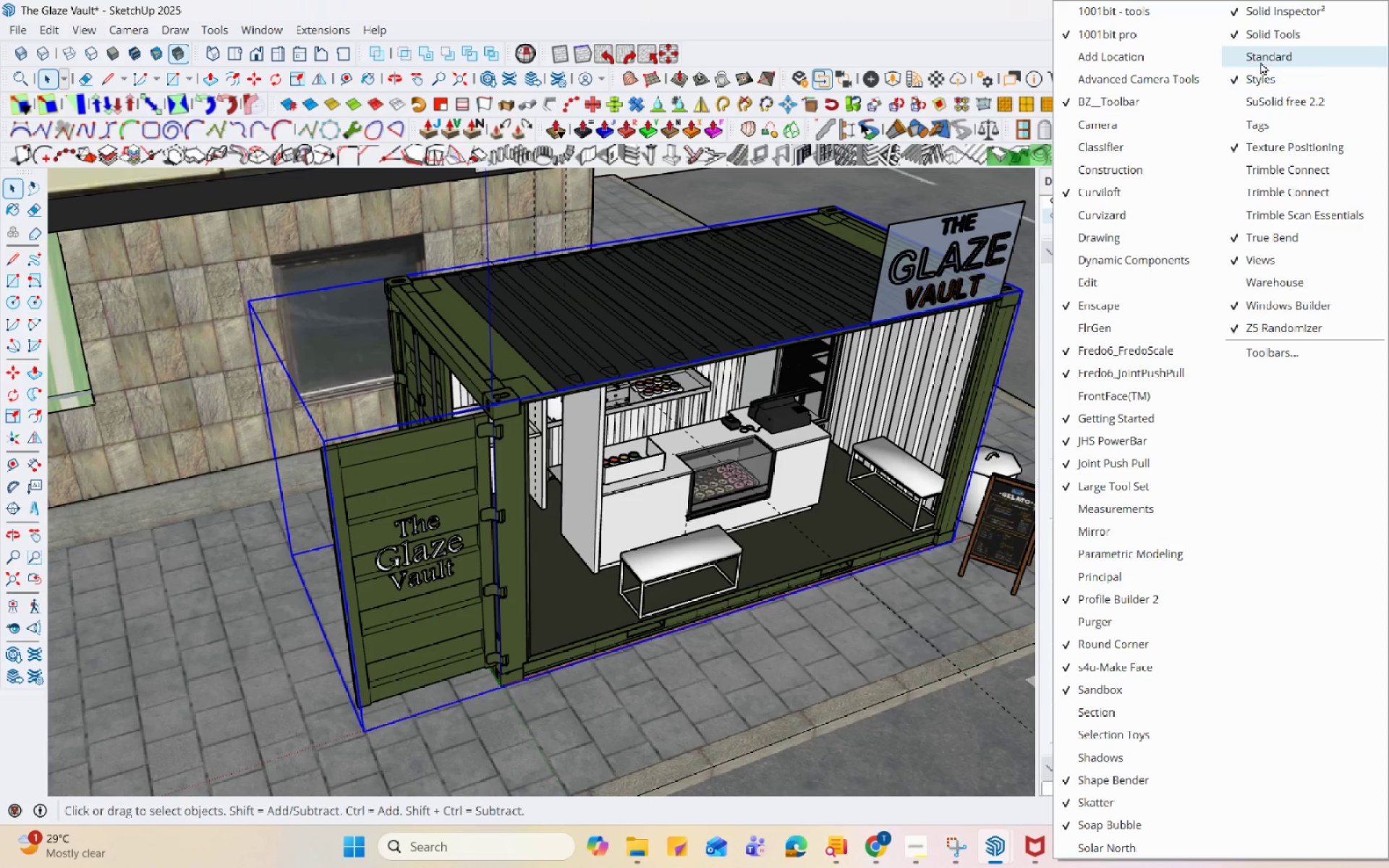 
triple_click([219, 27])
 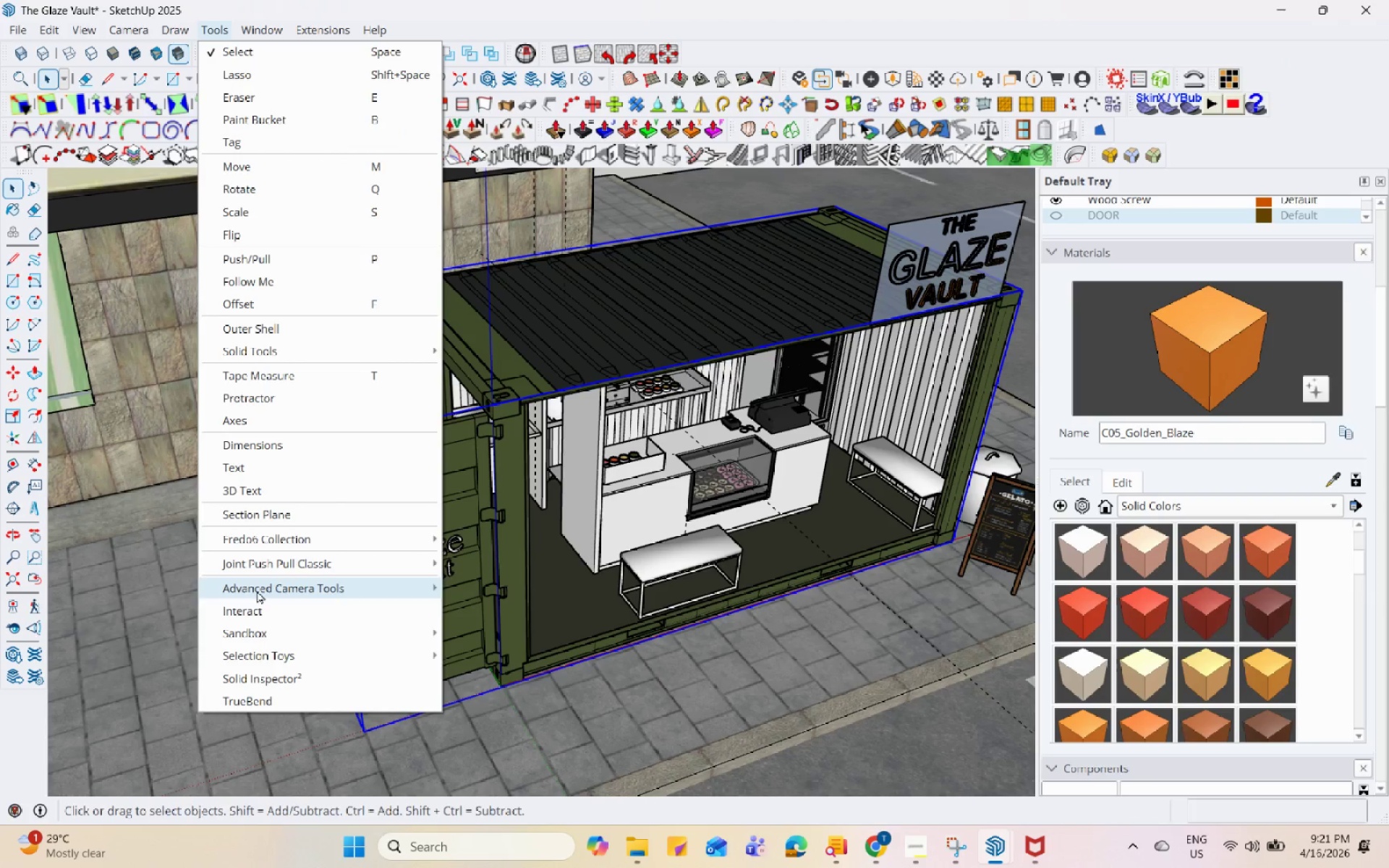 
wait(6.36)
 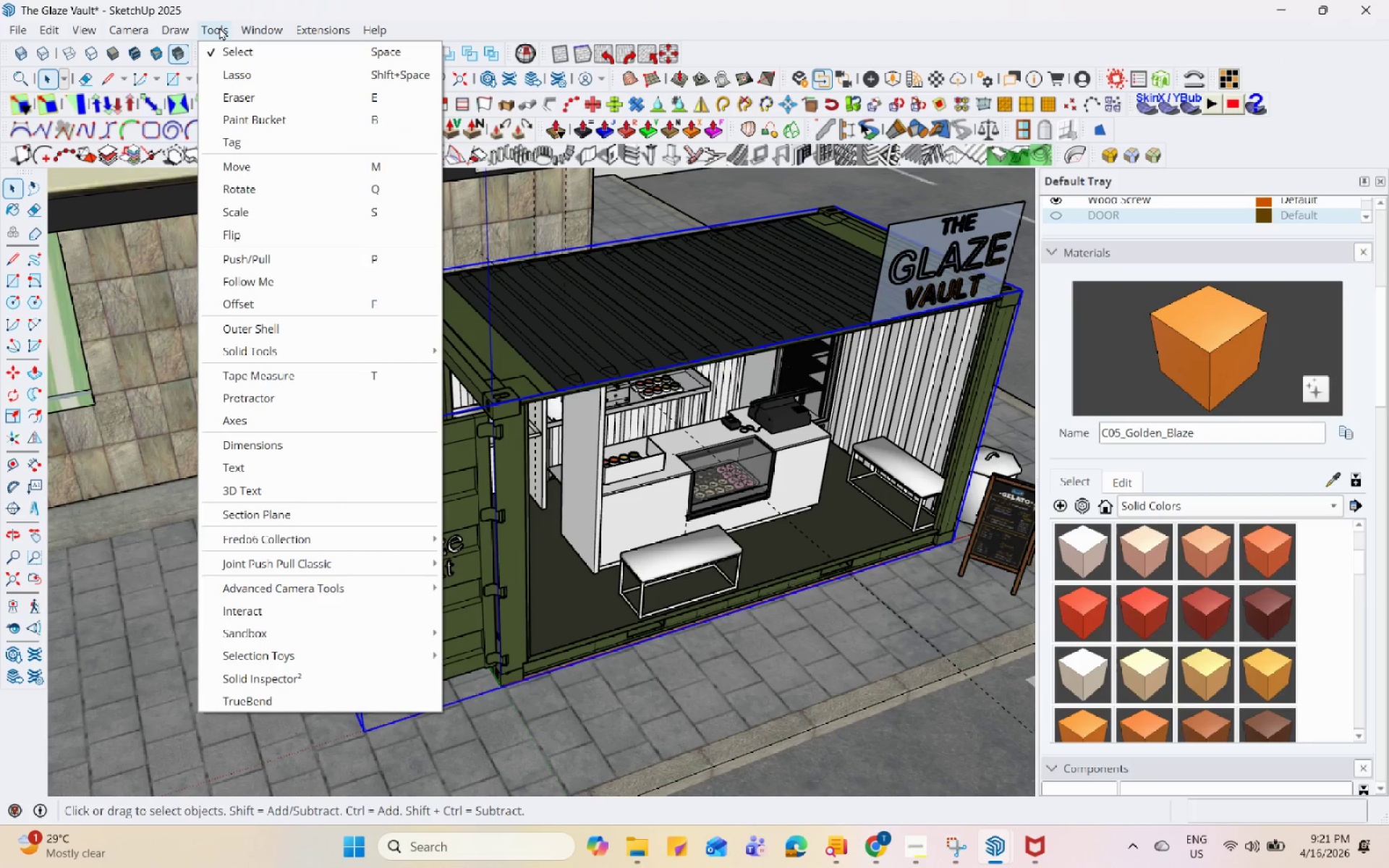 
scroll: coordinate [315, 616], scroll_direction: down, amount: 5.0
 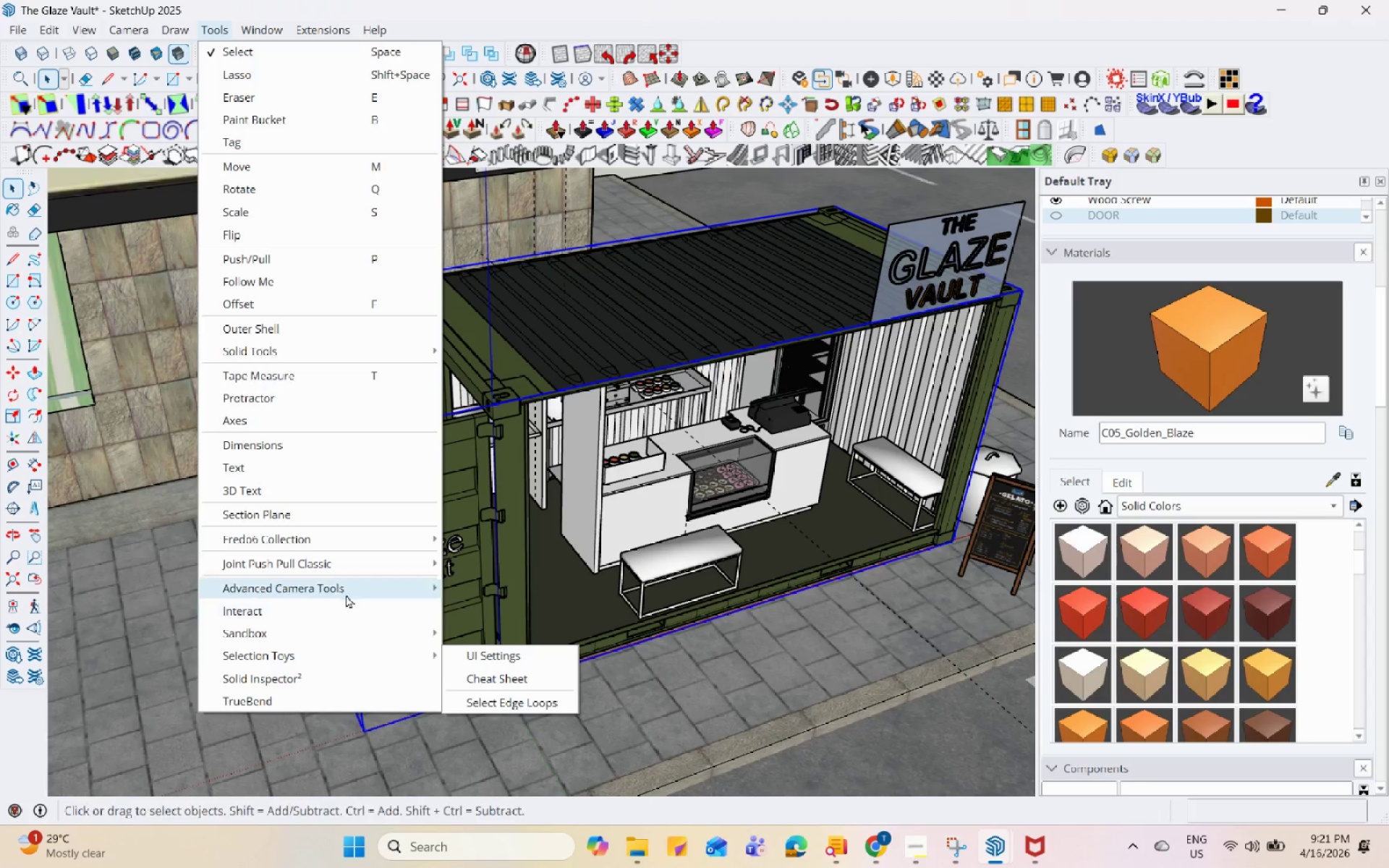 
mouse_move([361, 563])
 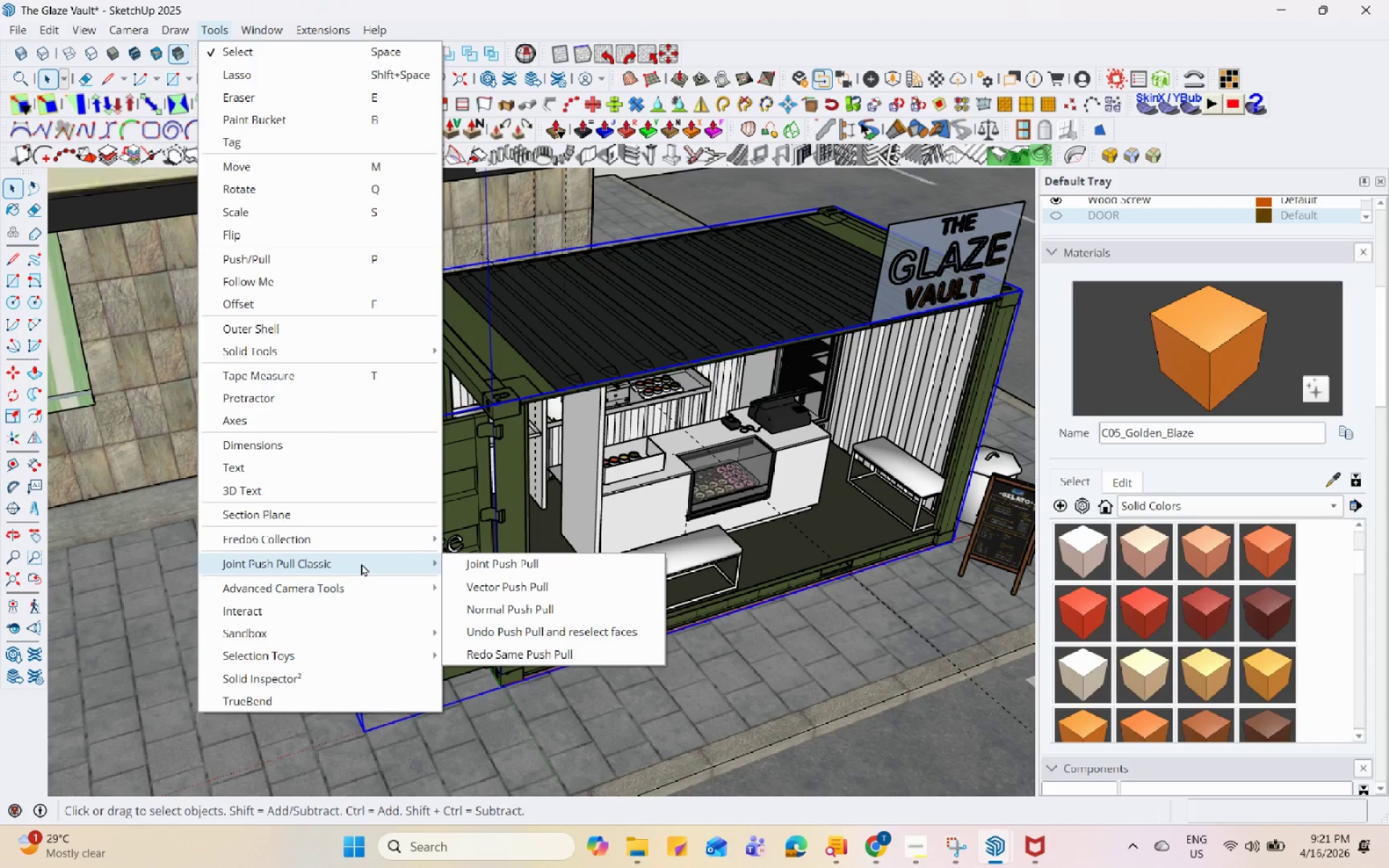 
mouse_move([368, 547])
 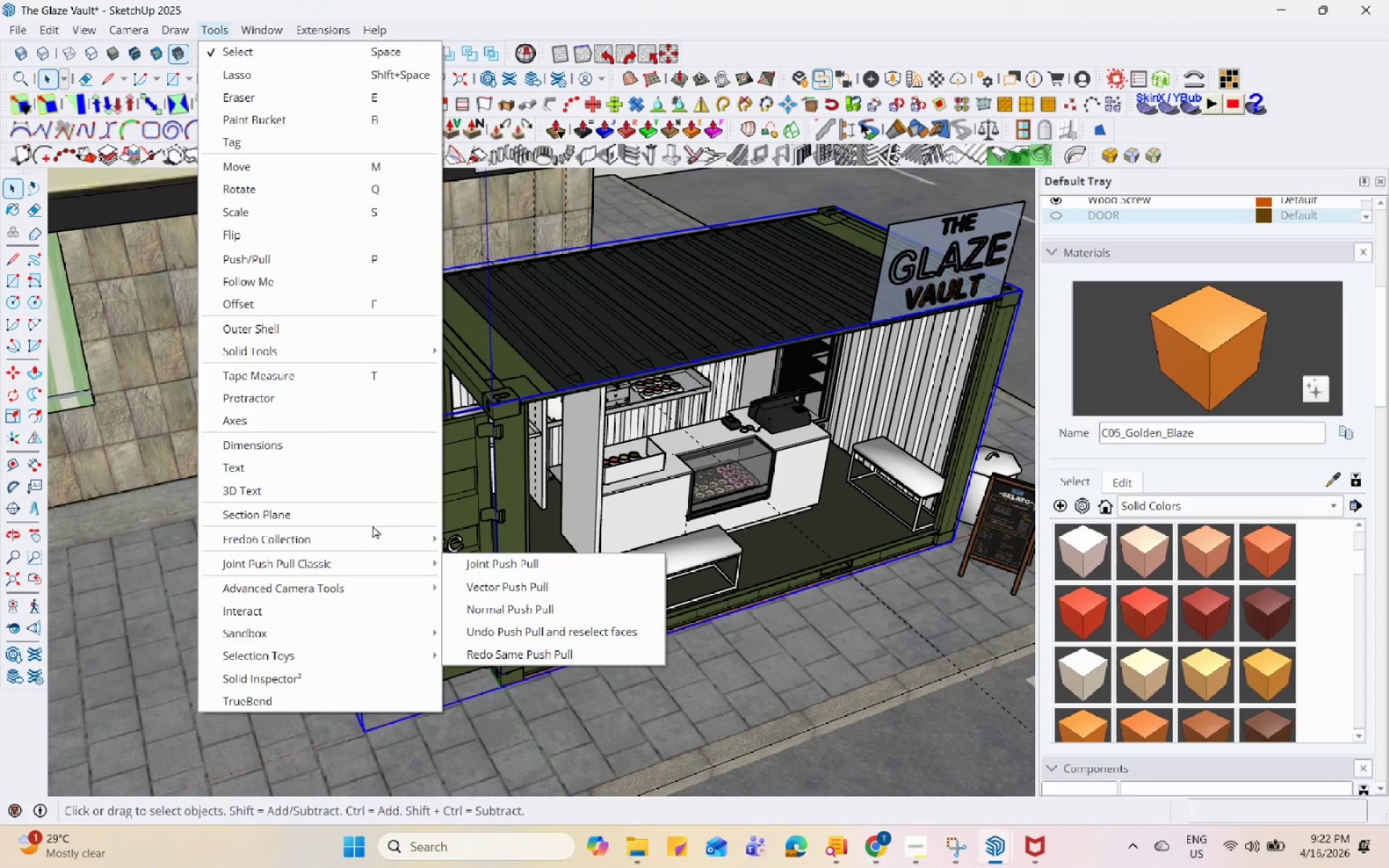 
mouse_move([375, 501])
 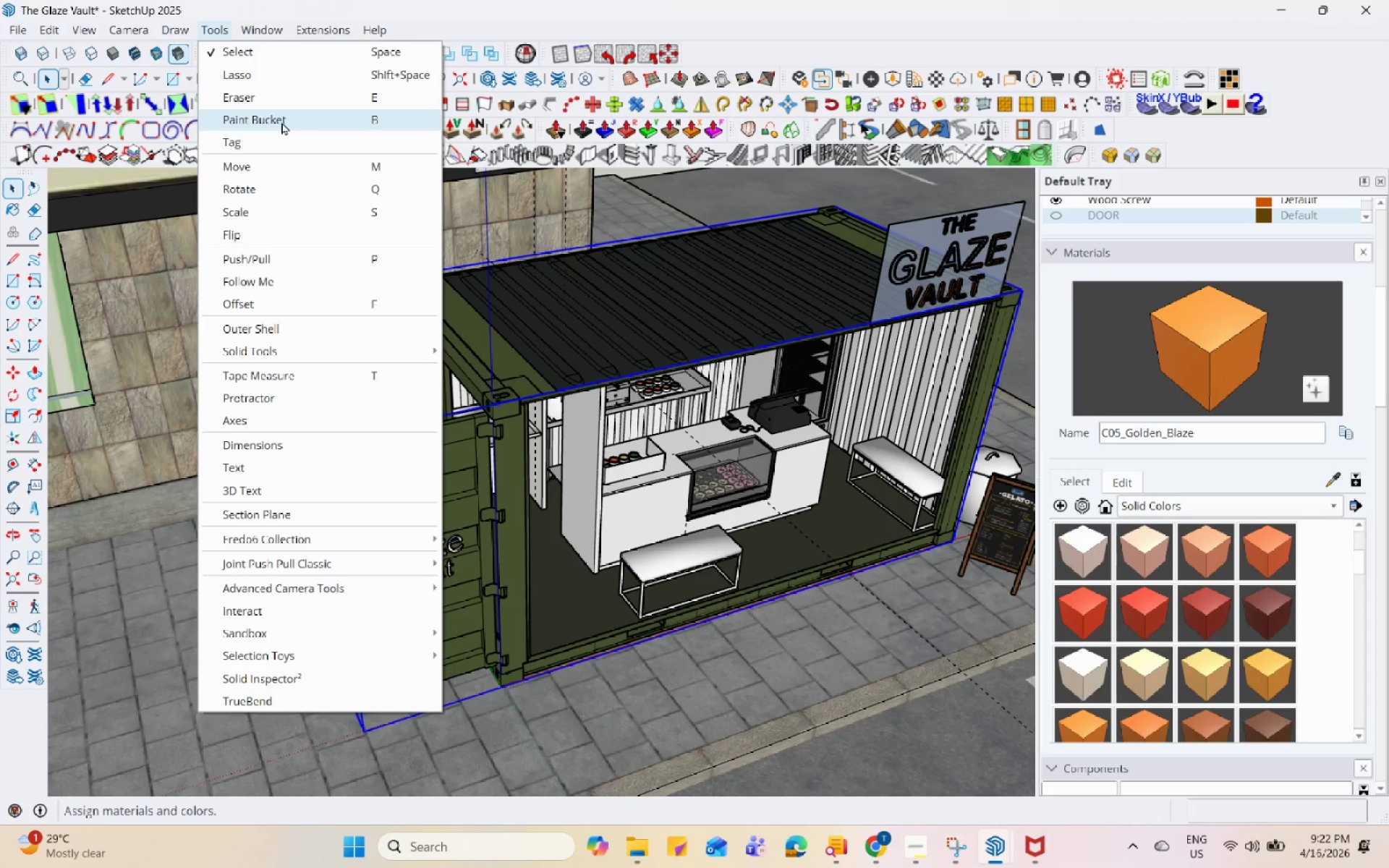 
wait(10.34)
 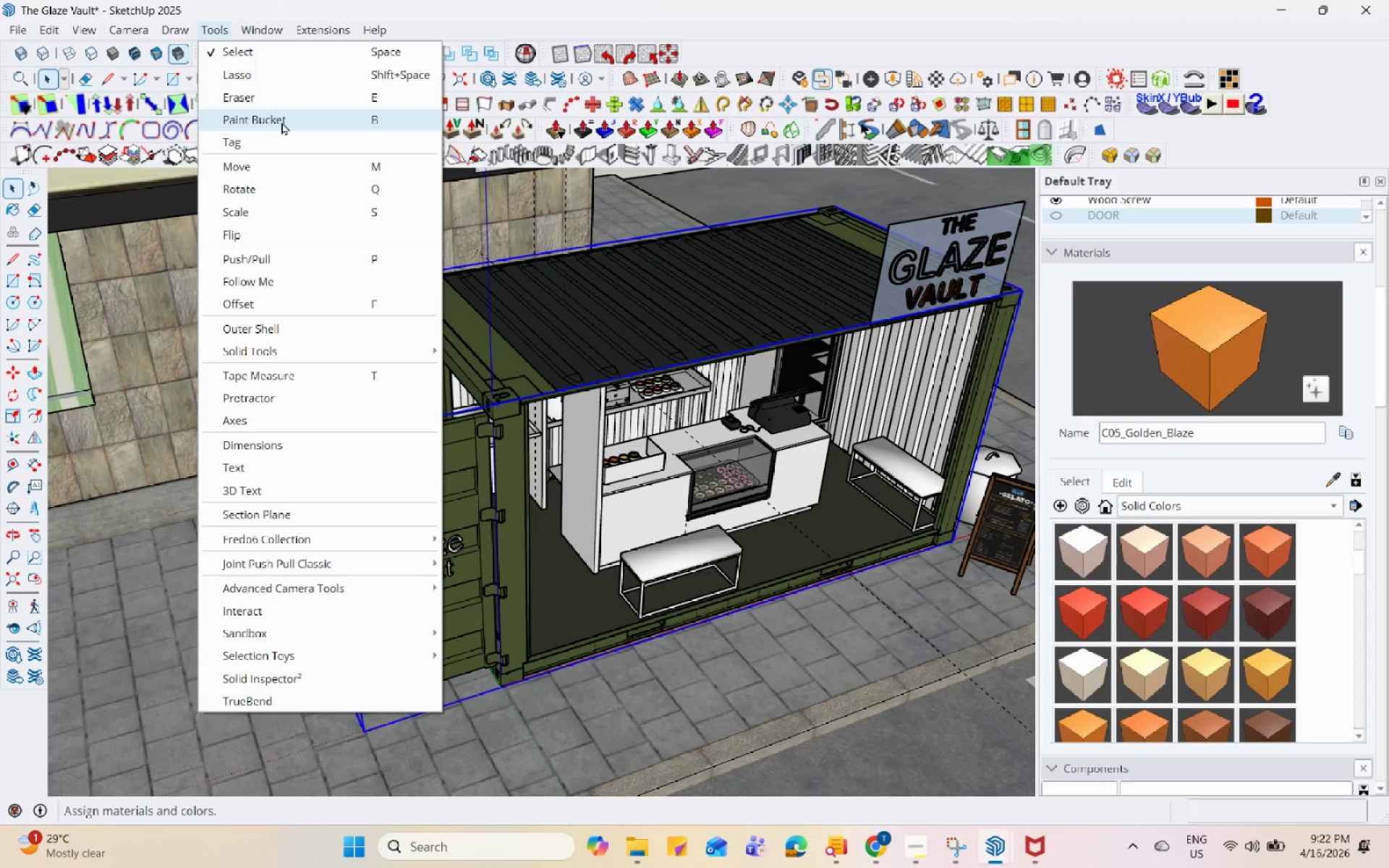 
left_click([1203, 131])
 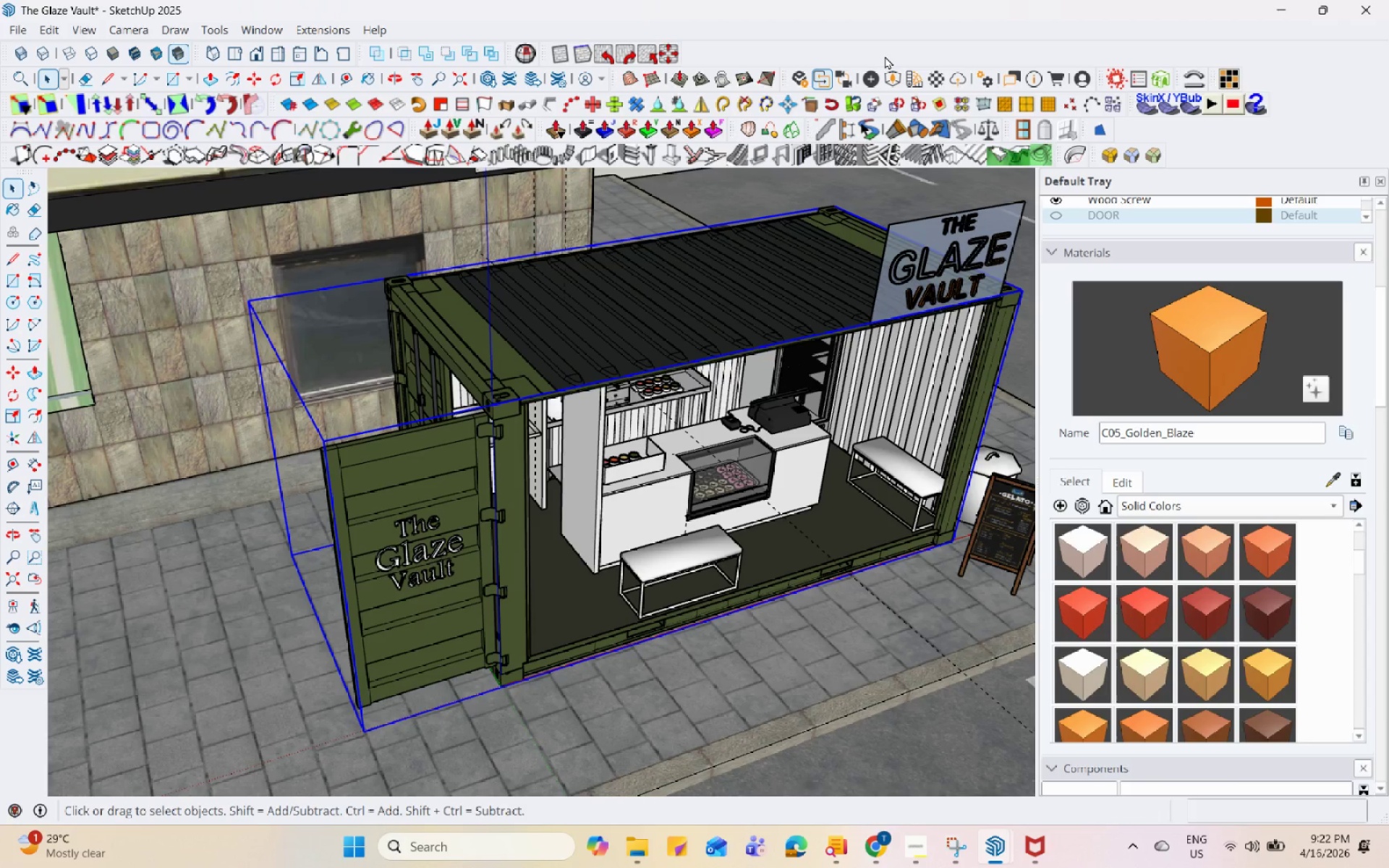 
right_click([932, 51])
 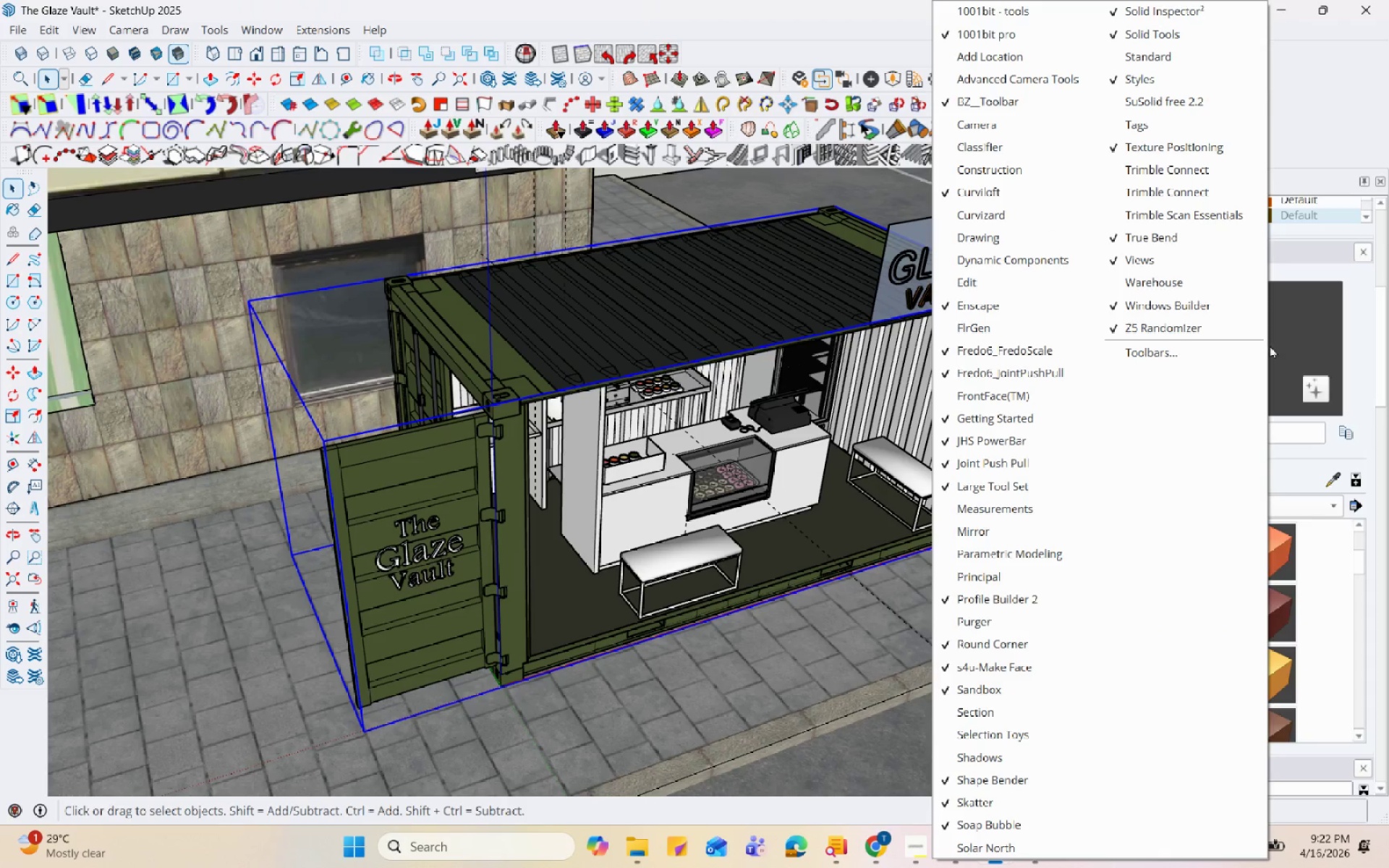 
left_click([1353, 144])
 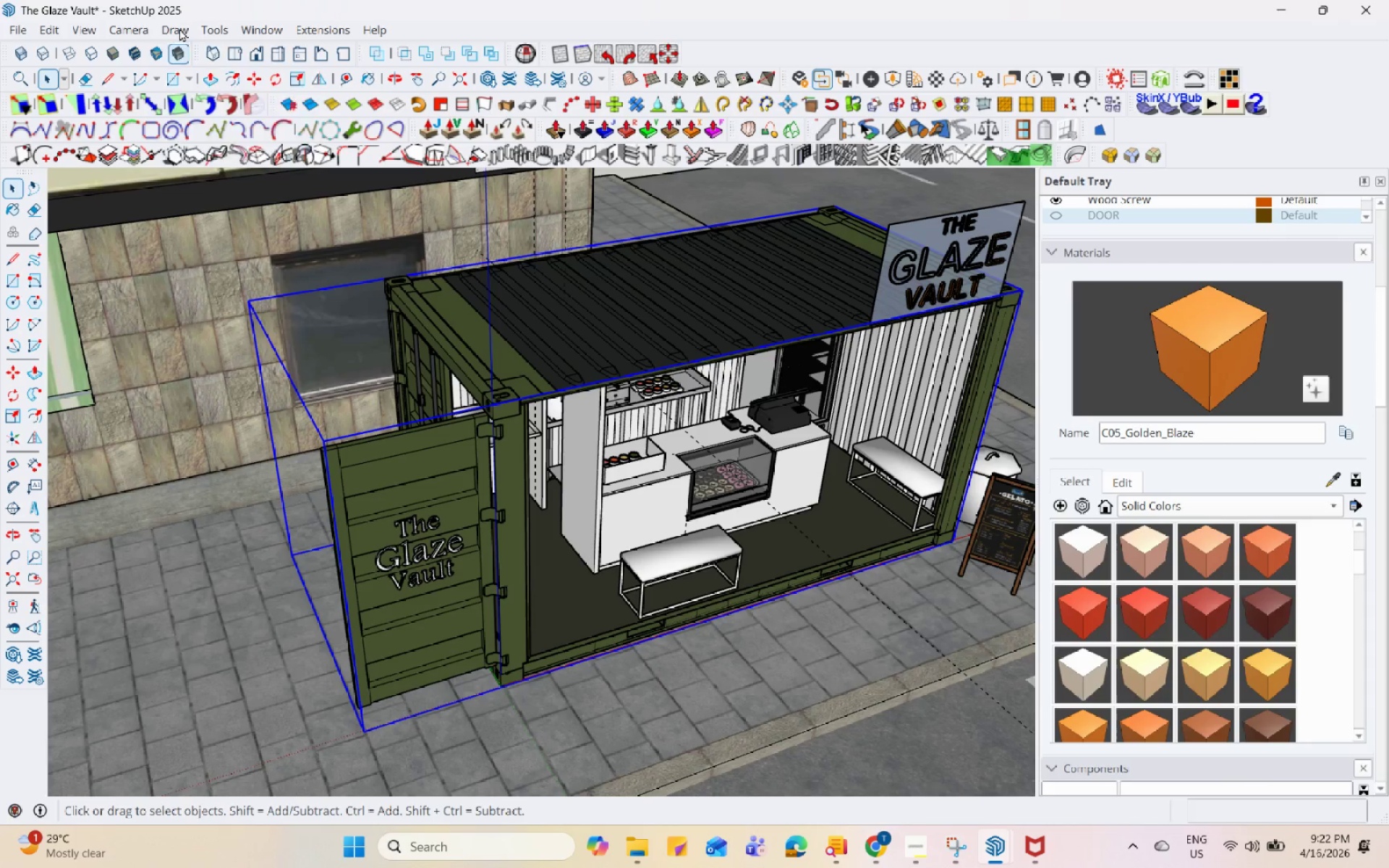 
double_click([179, 28])
 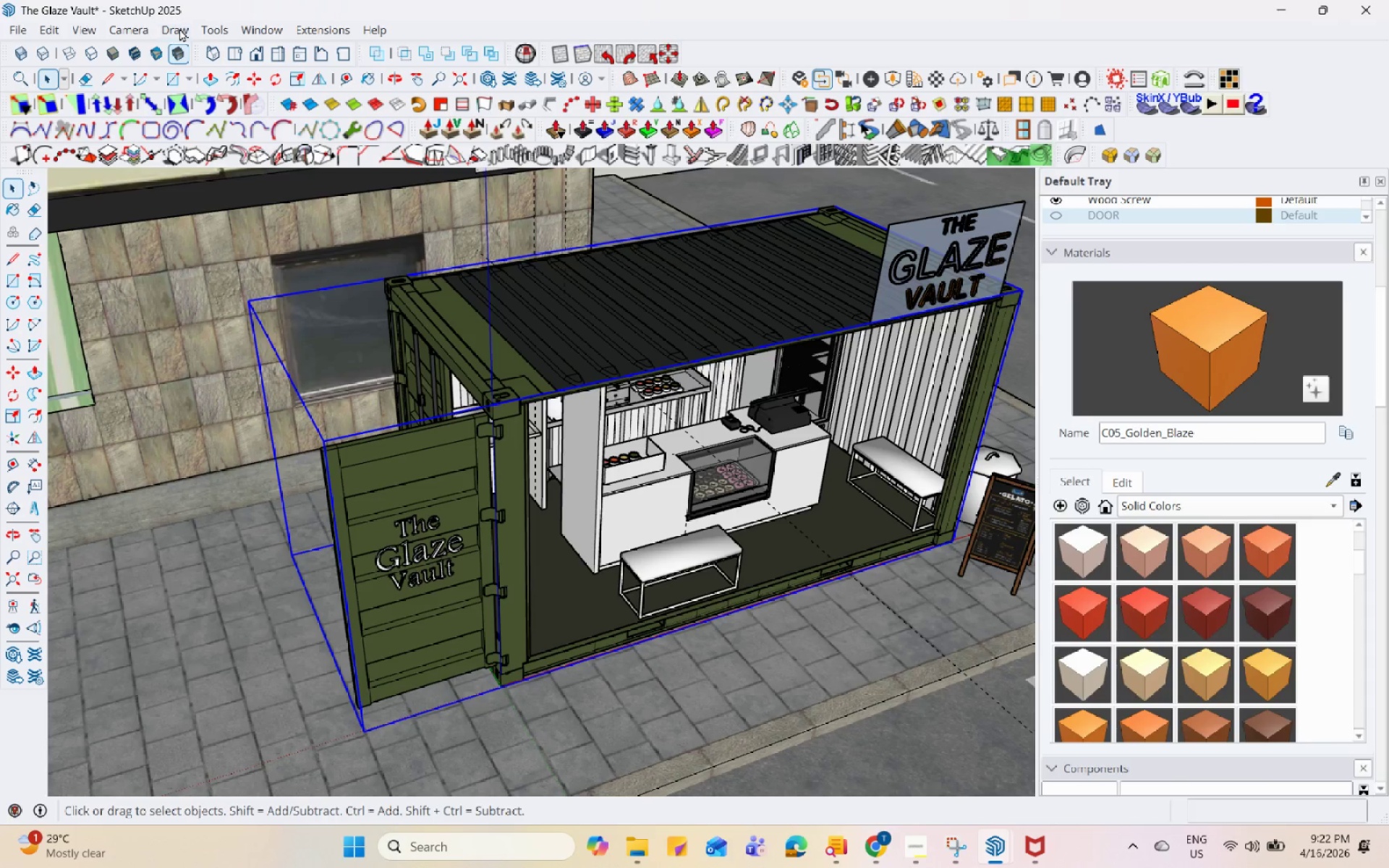 
triple_click([179, 28])
 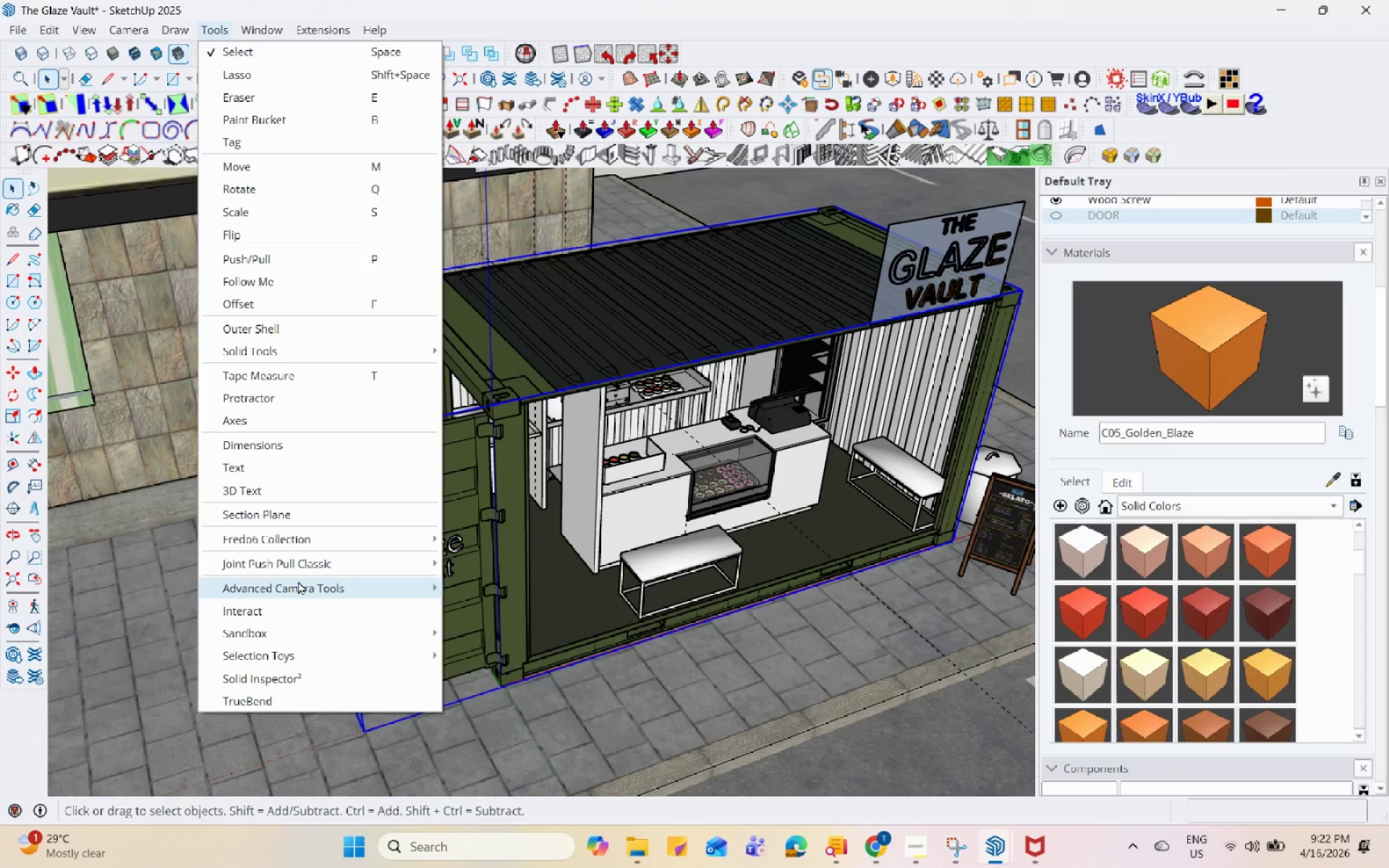 
mouse_move([314, 629])
 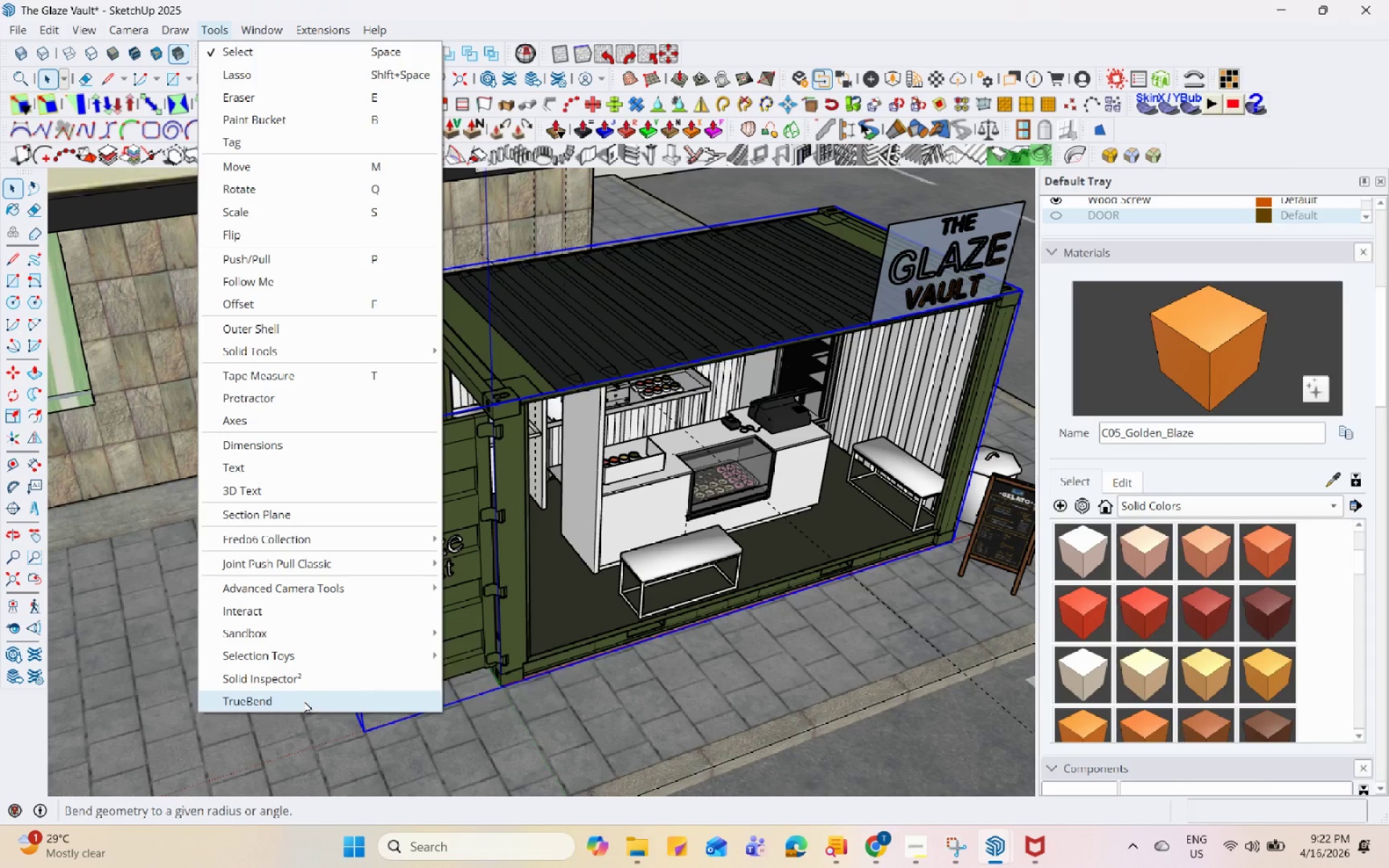 
mouse_move([331, 656])
 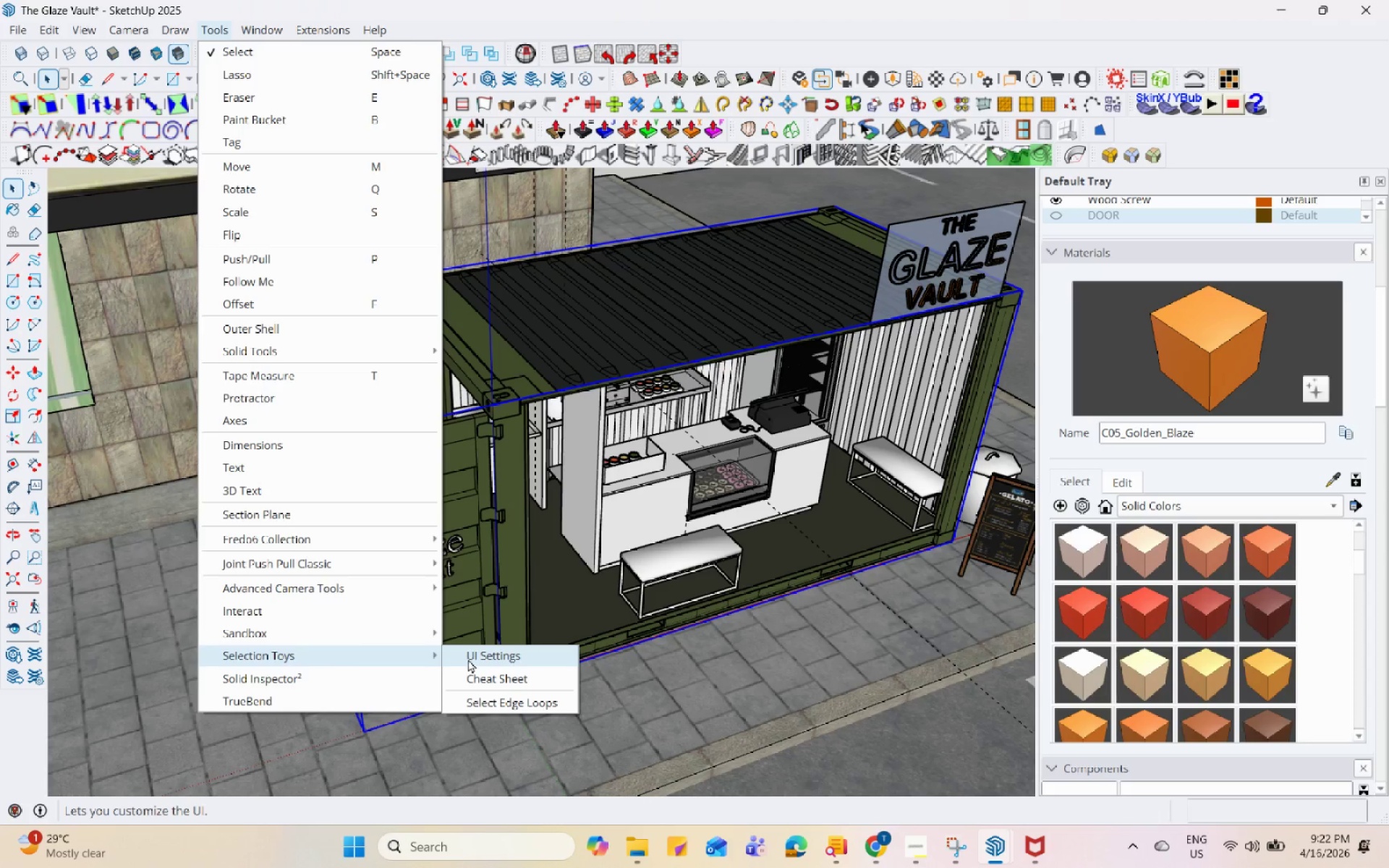 
left_click([470, 659])
 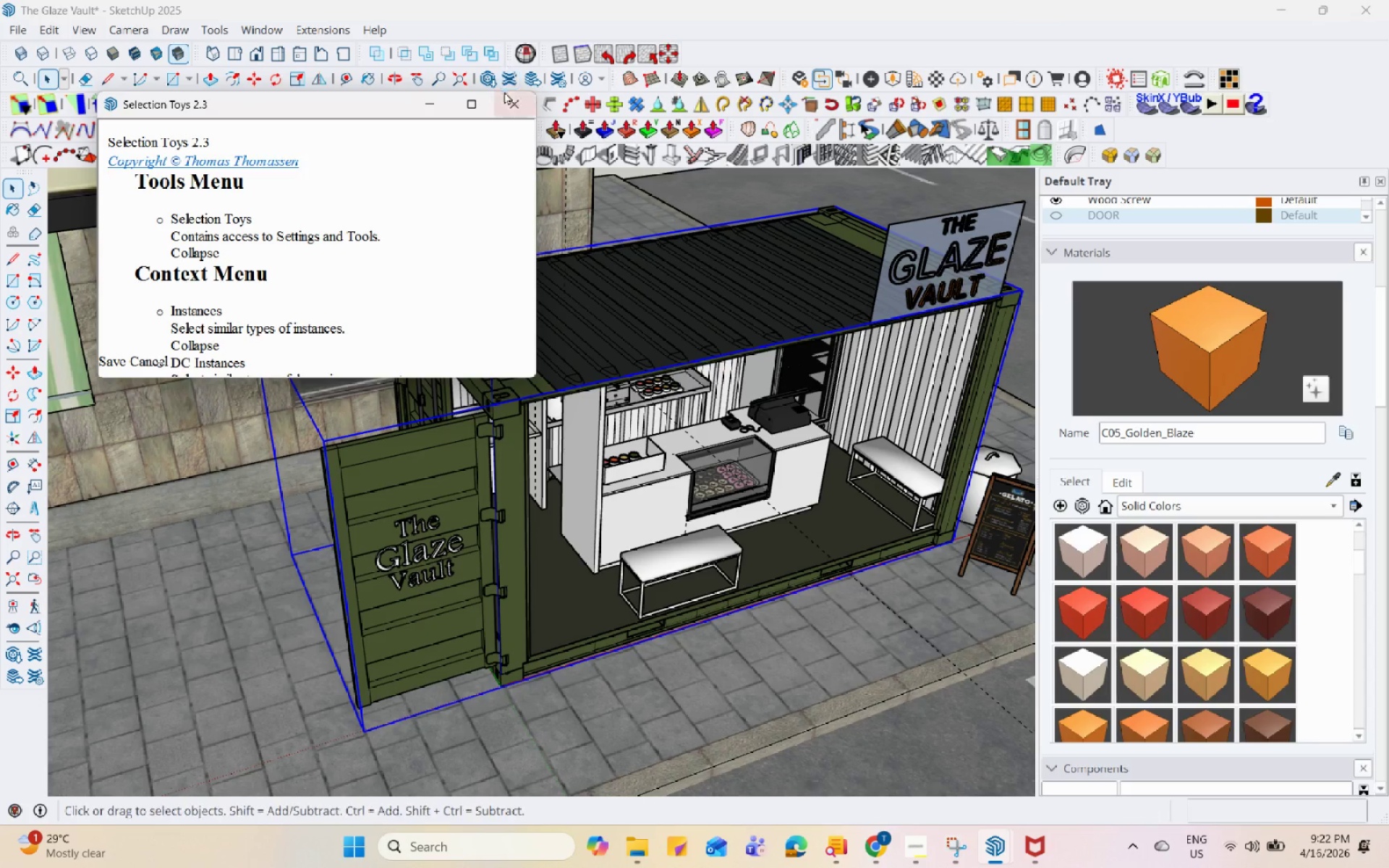 
left_click([506, 100])
 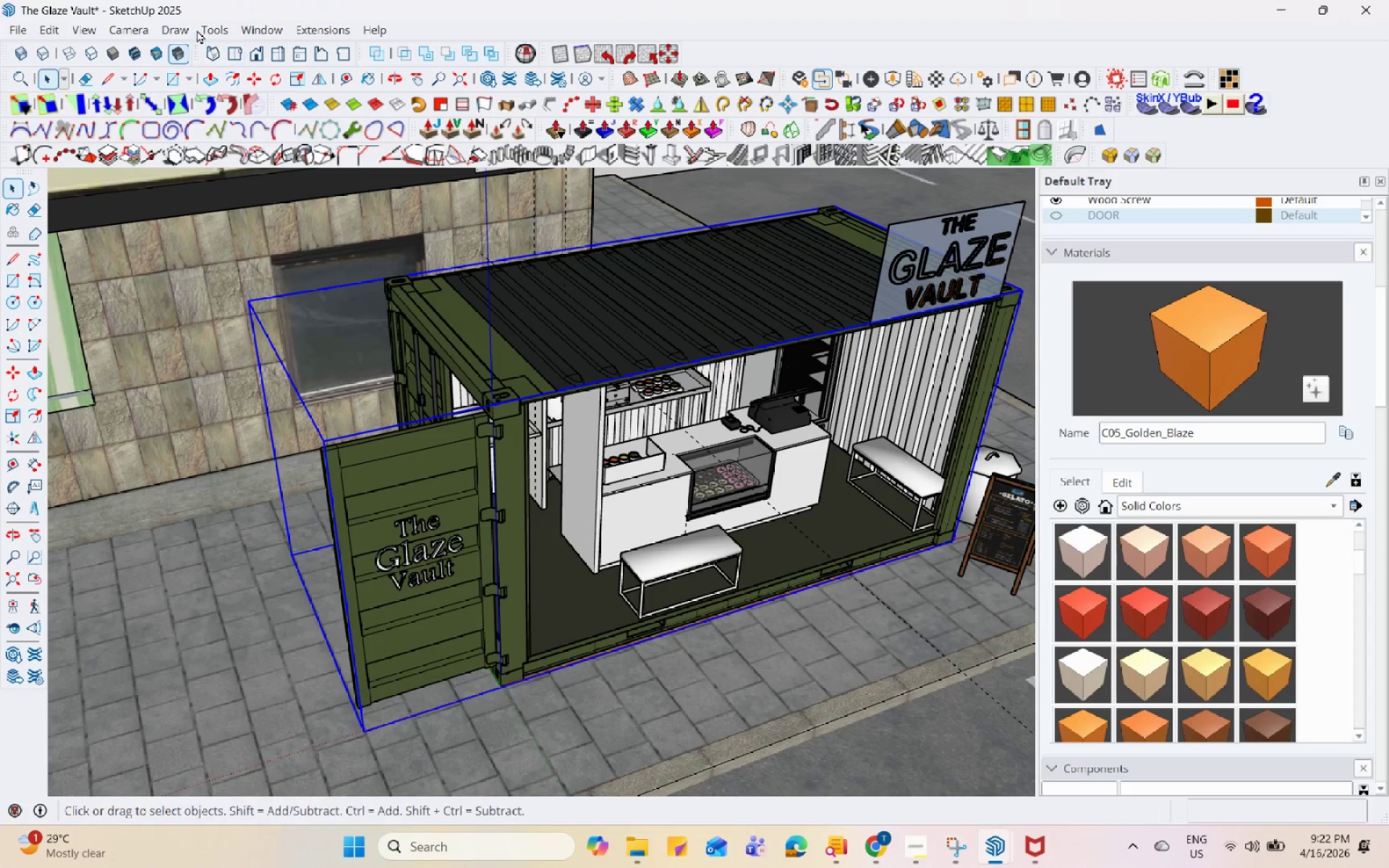 
left_click([212, 25])
 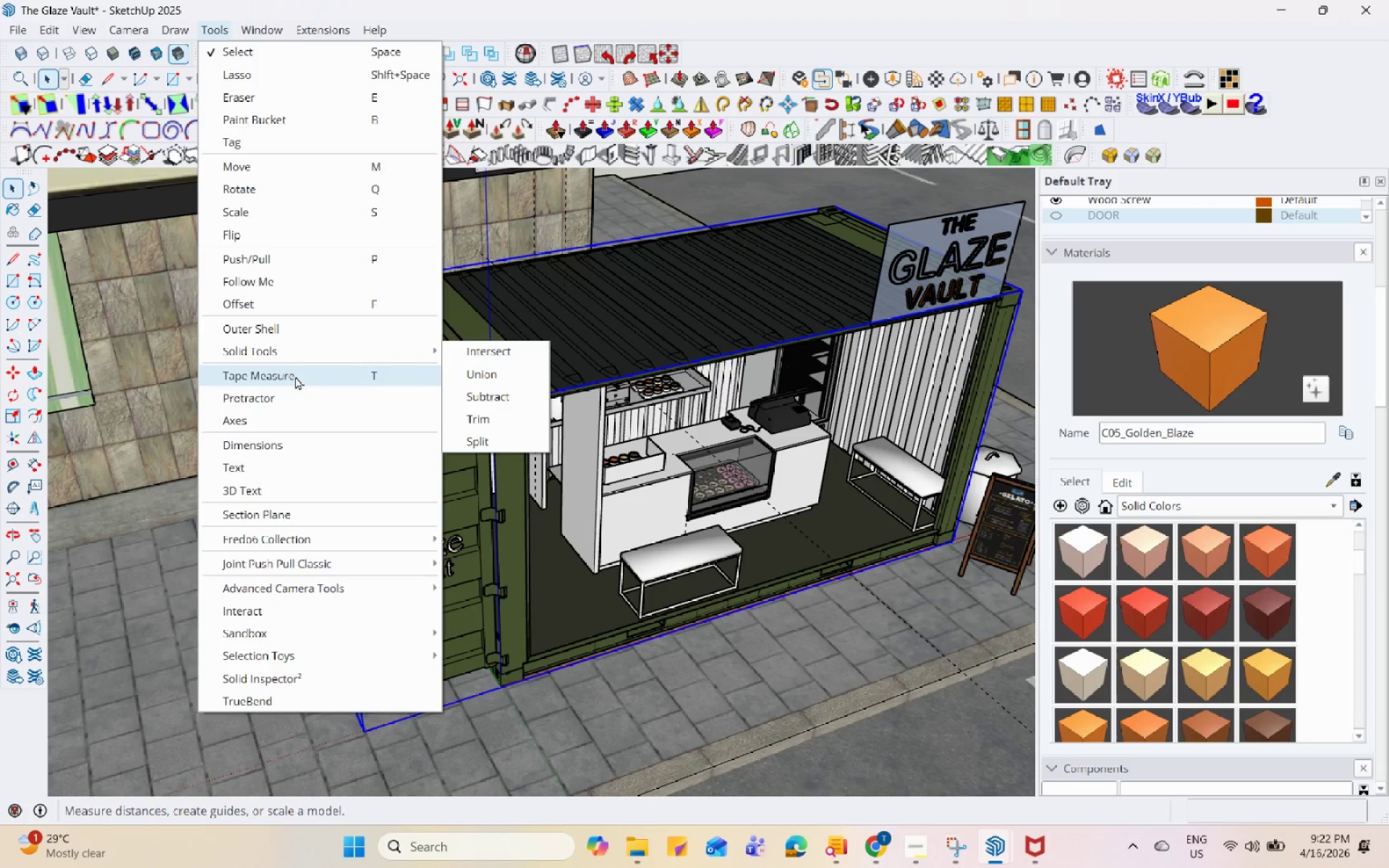 
wait(8.28)
 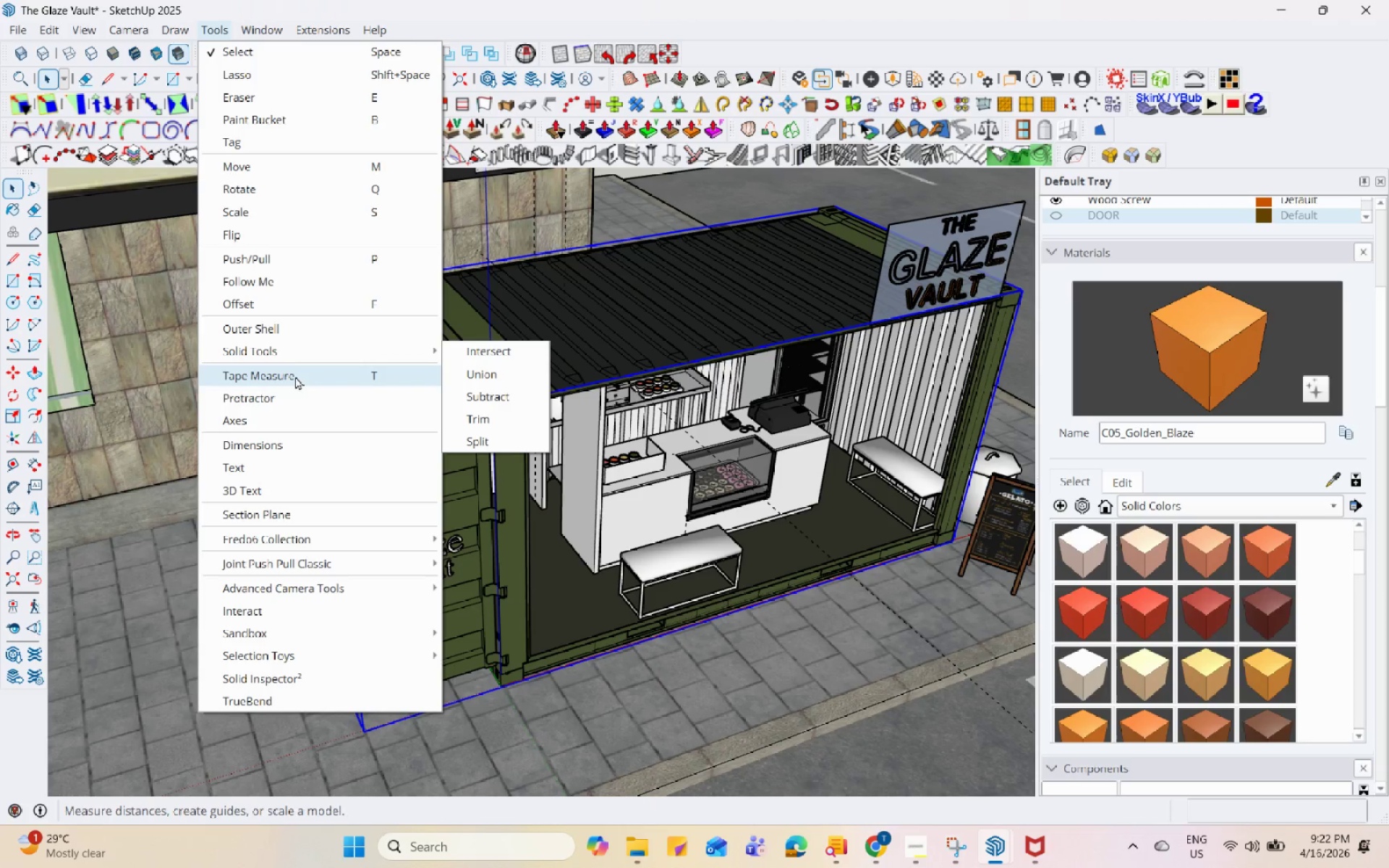 
mouse_move([287, 39])
 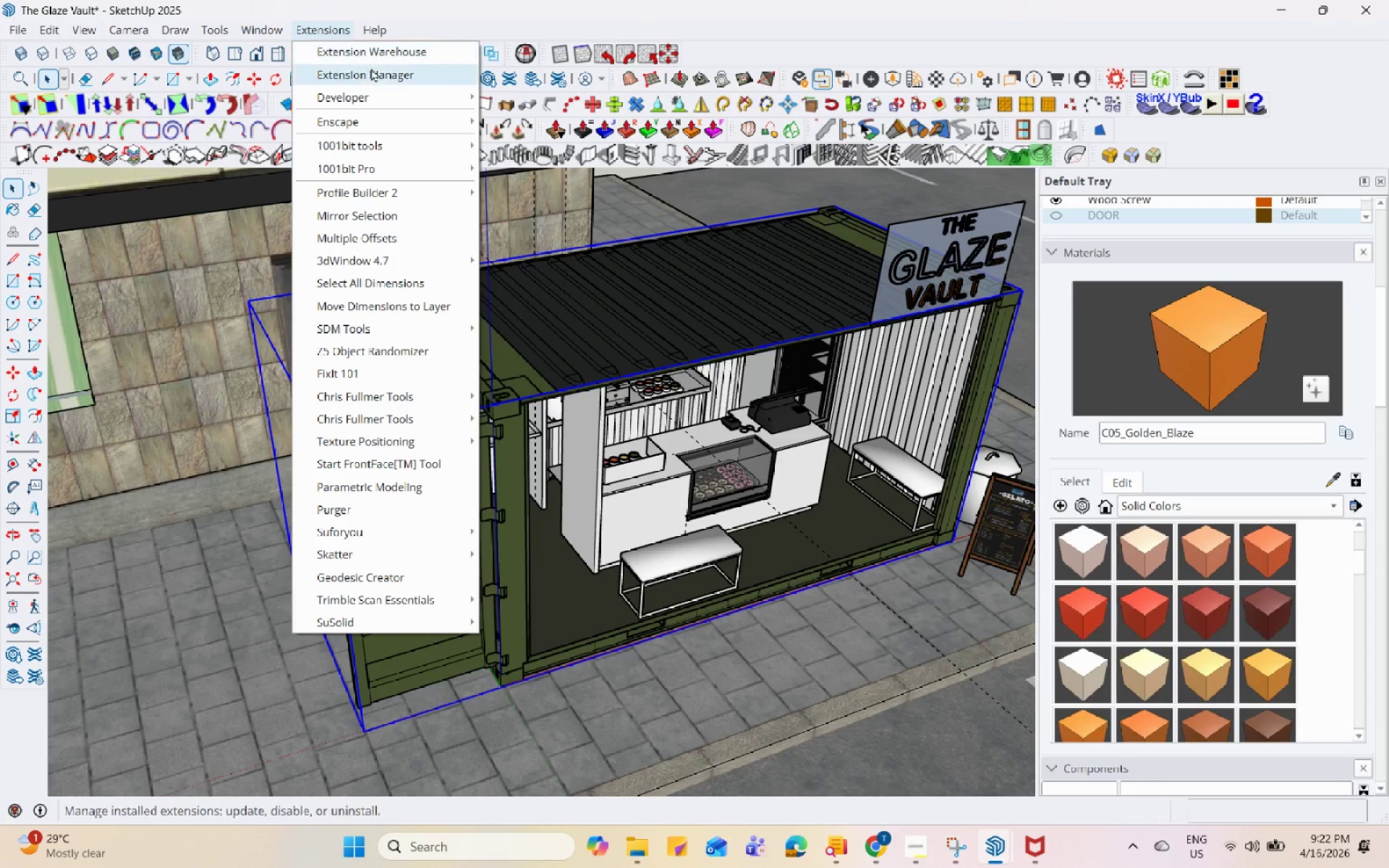 
wait(8.27)
 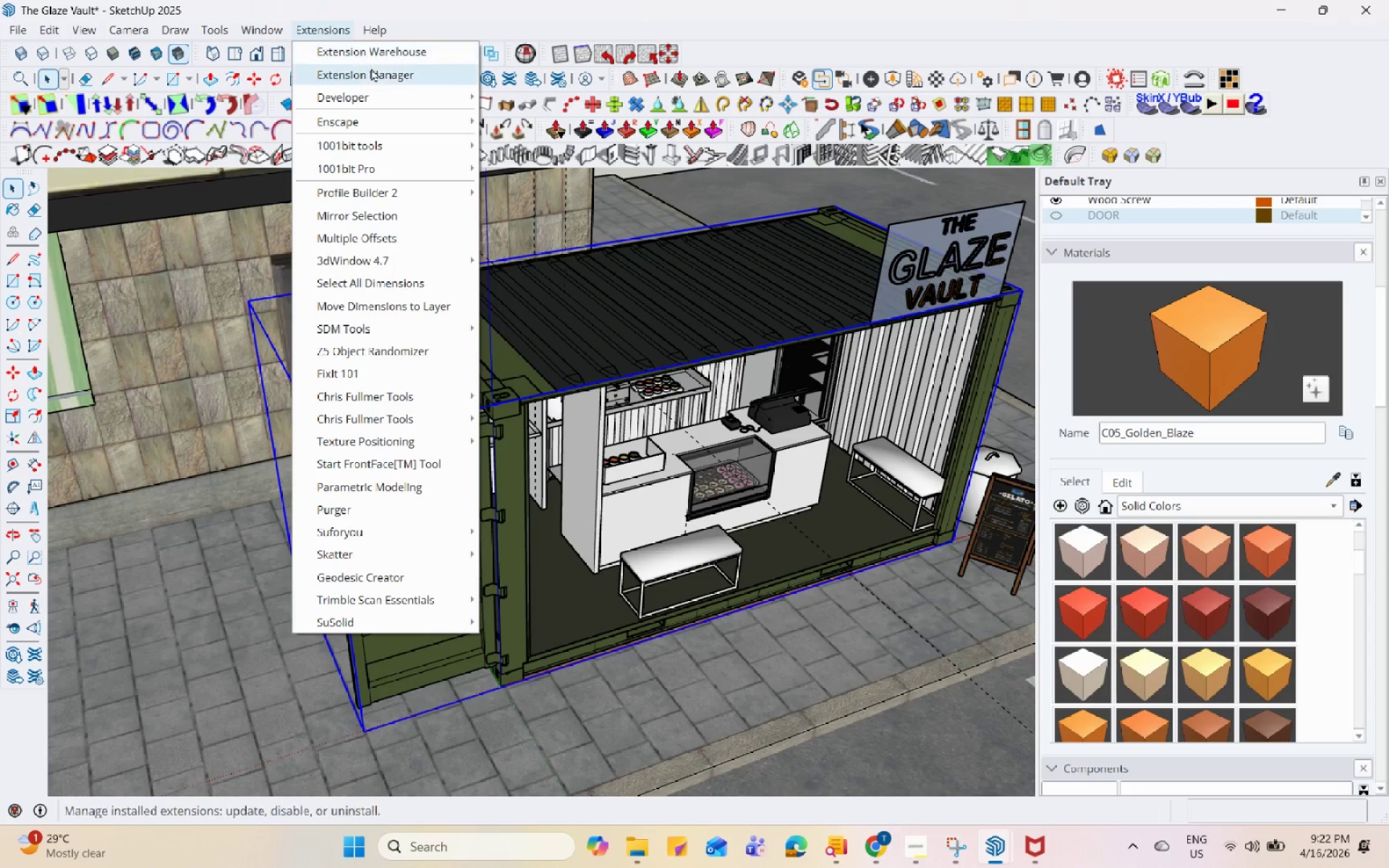 
mouse_move([424, 459])
 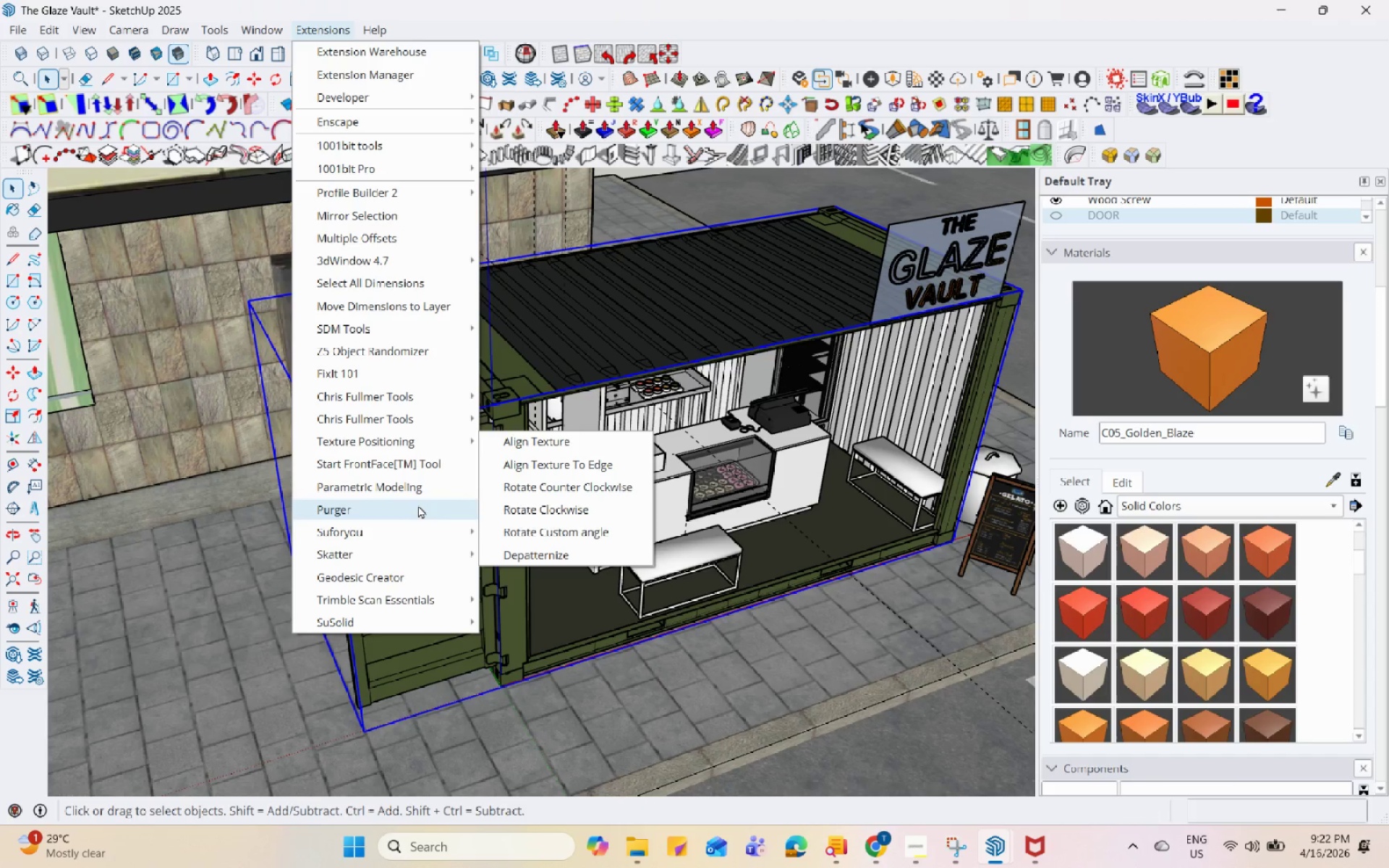 
mouse_move([421, 538])
 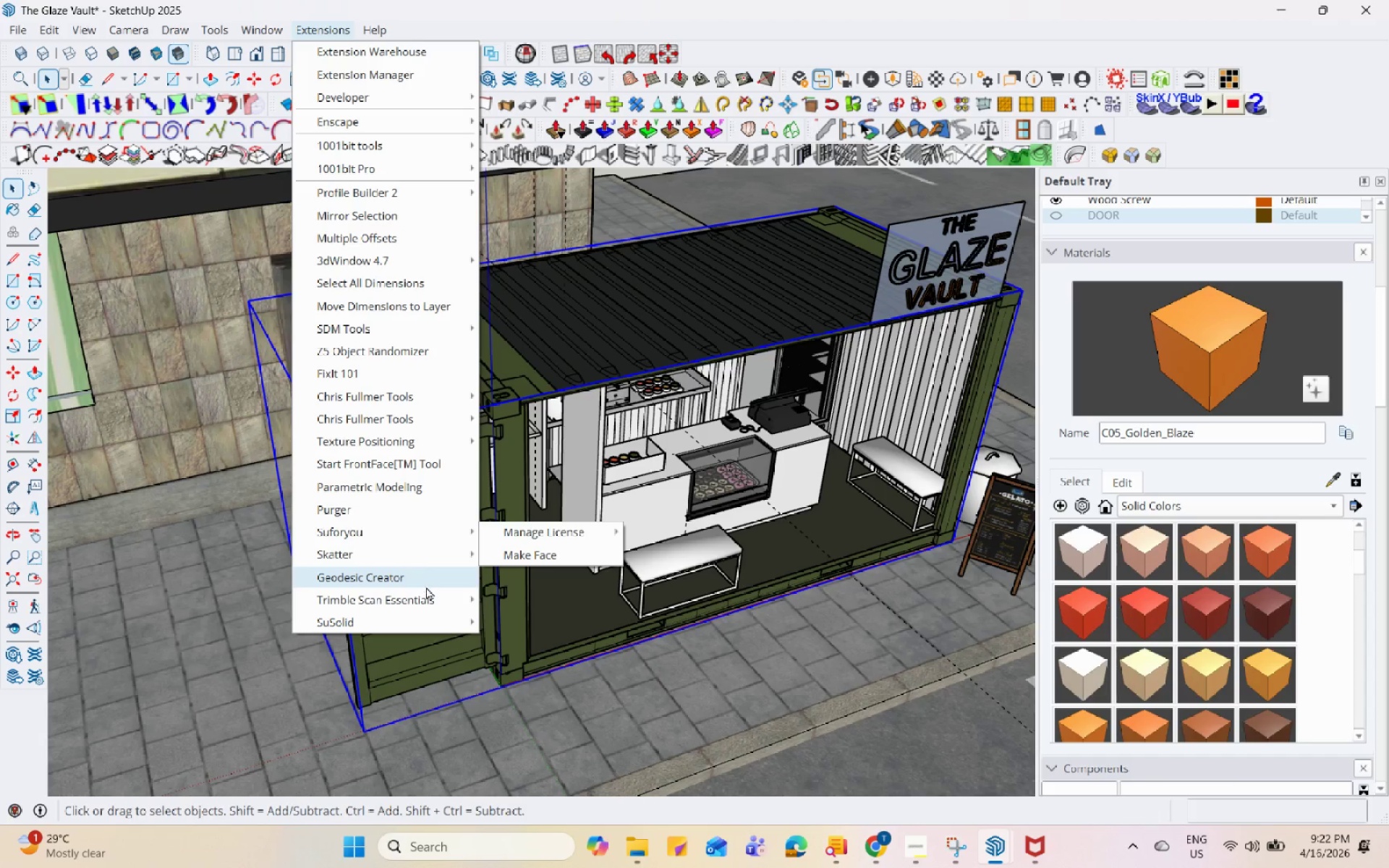 
mouse_move([461, 603])
 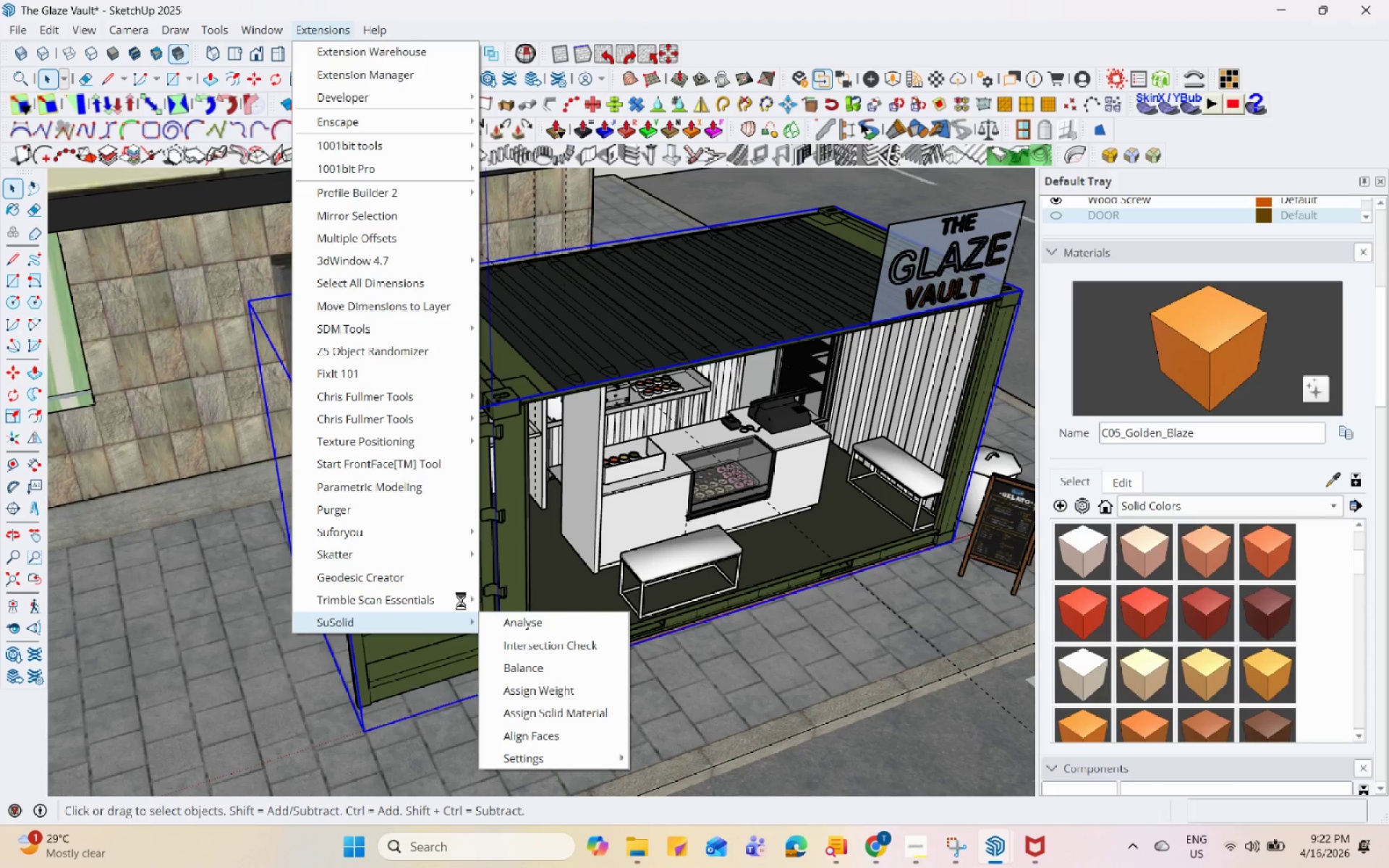 
mouse_move([462, 587])
 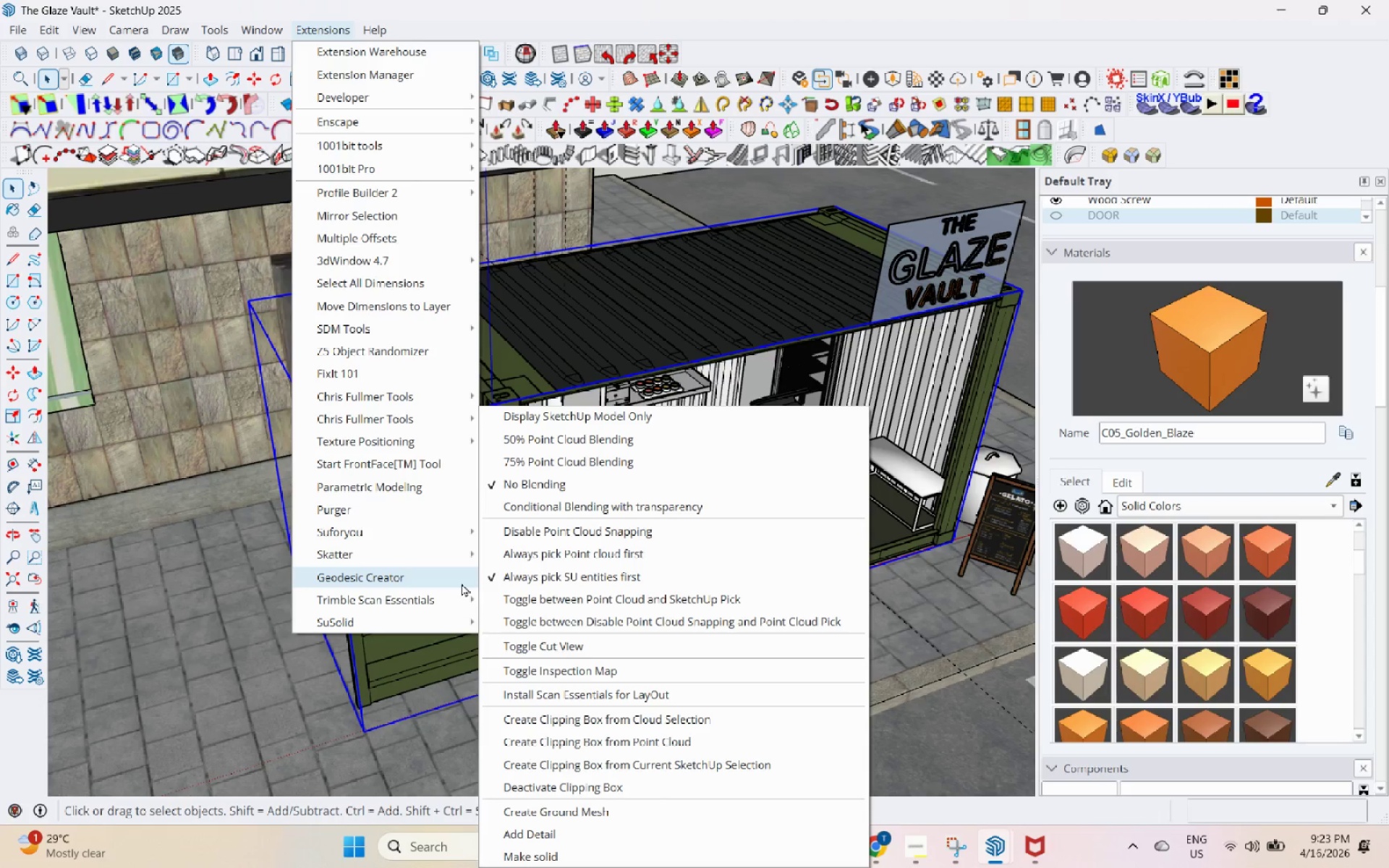 
mouse_move([461, 572])
 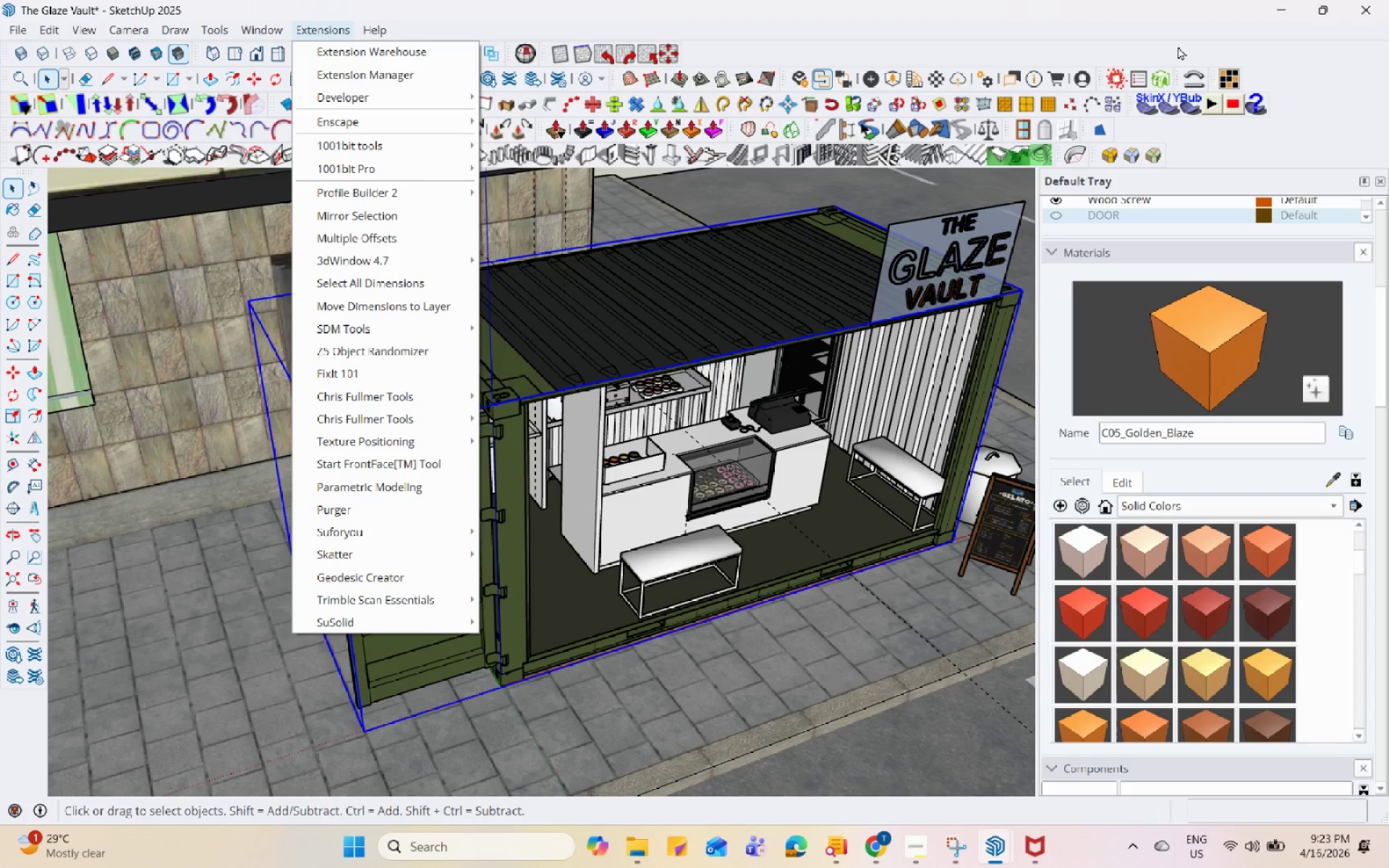 
left_click([1023, 36])
 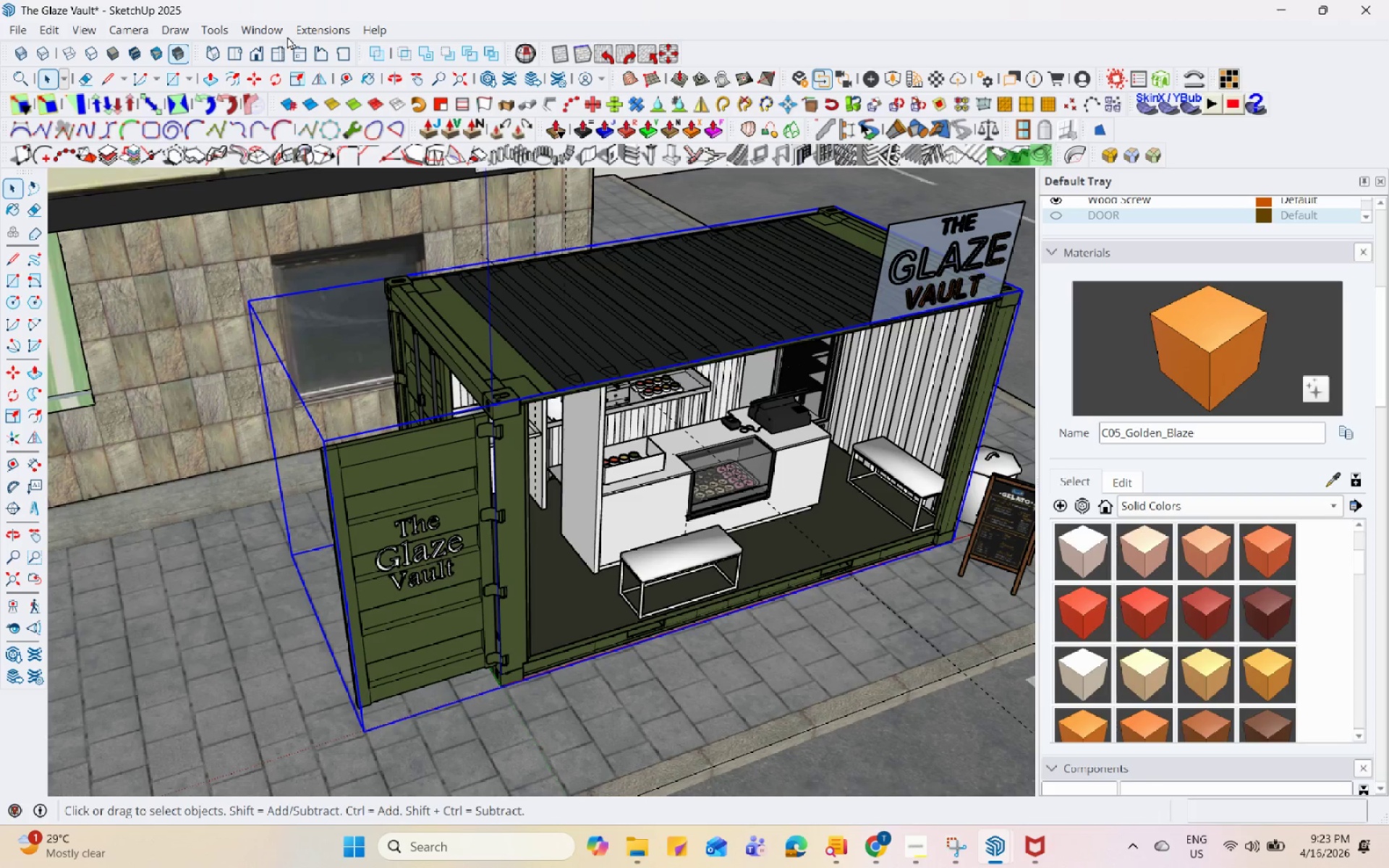 
left_click([310, 30])
 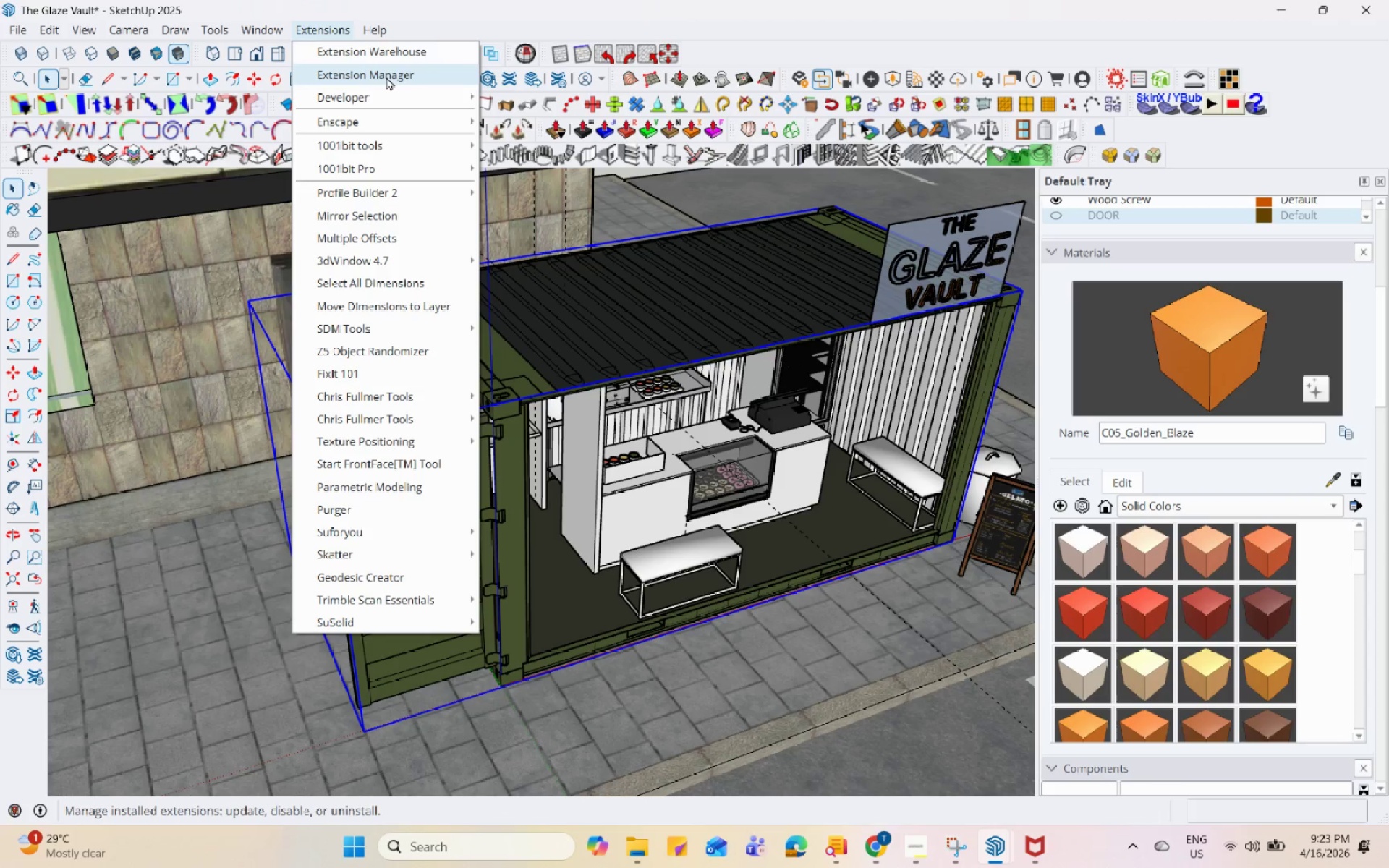 
left_click([388, 79])
 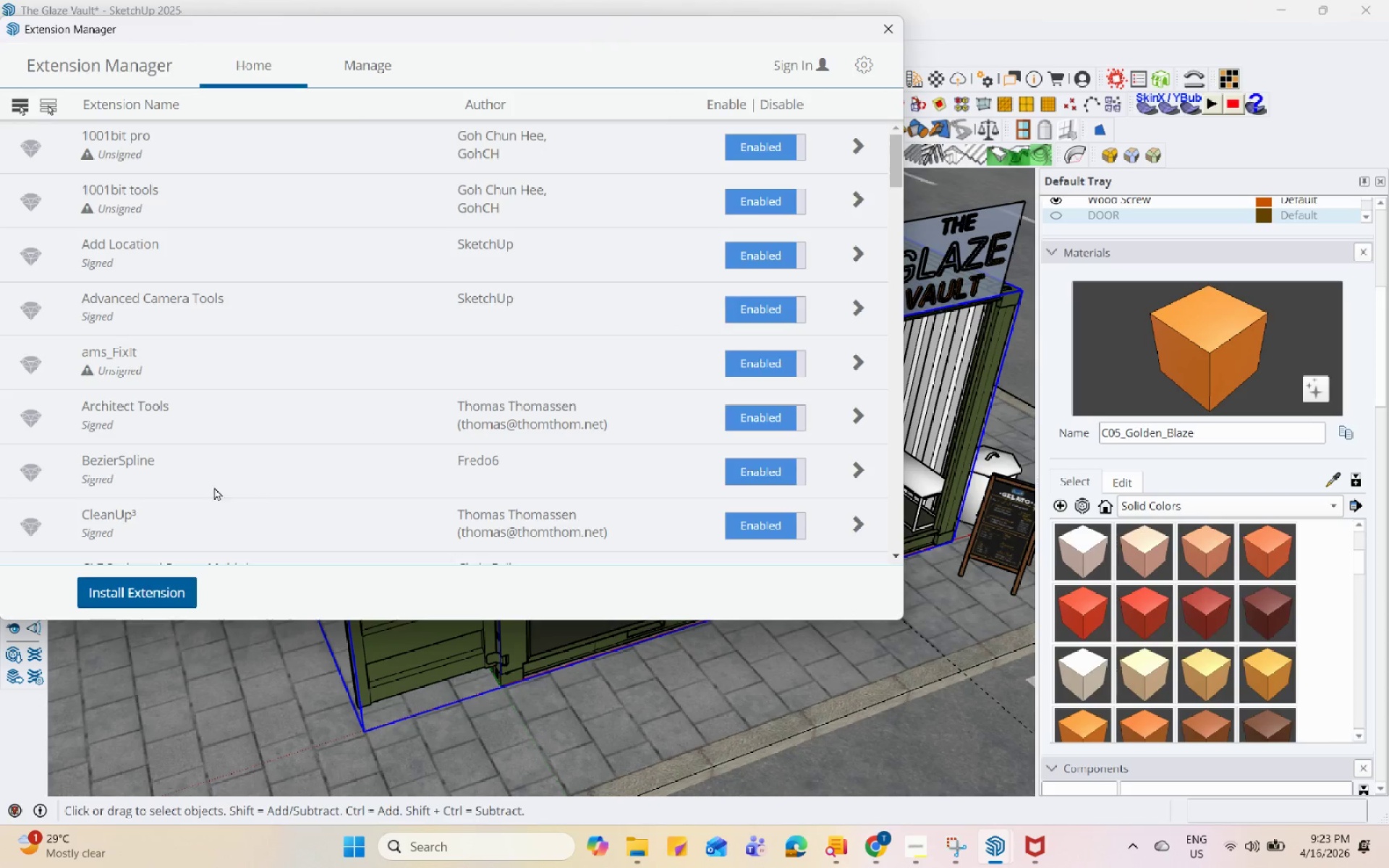 
scroll: coordinate [220, 493], scroll_direction: down, amount: 17.0
 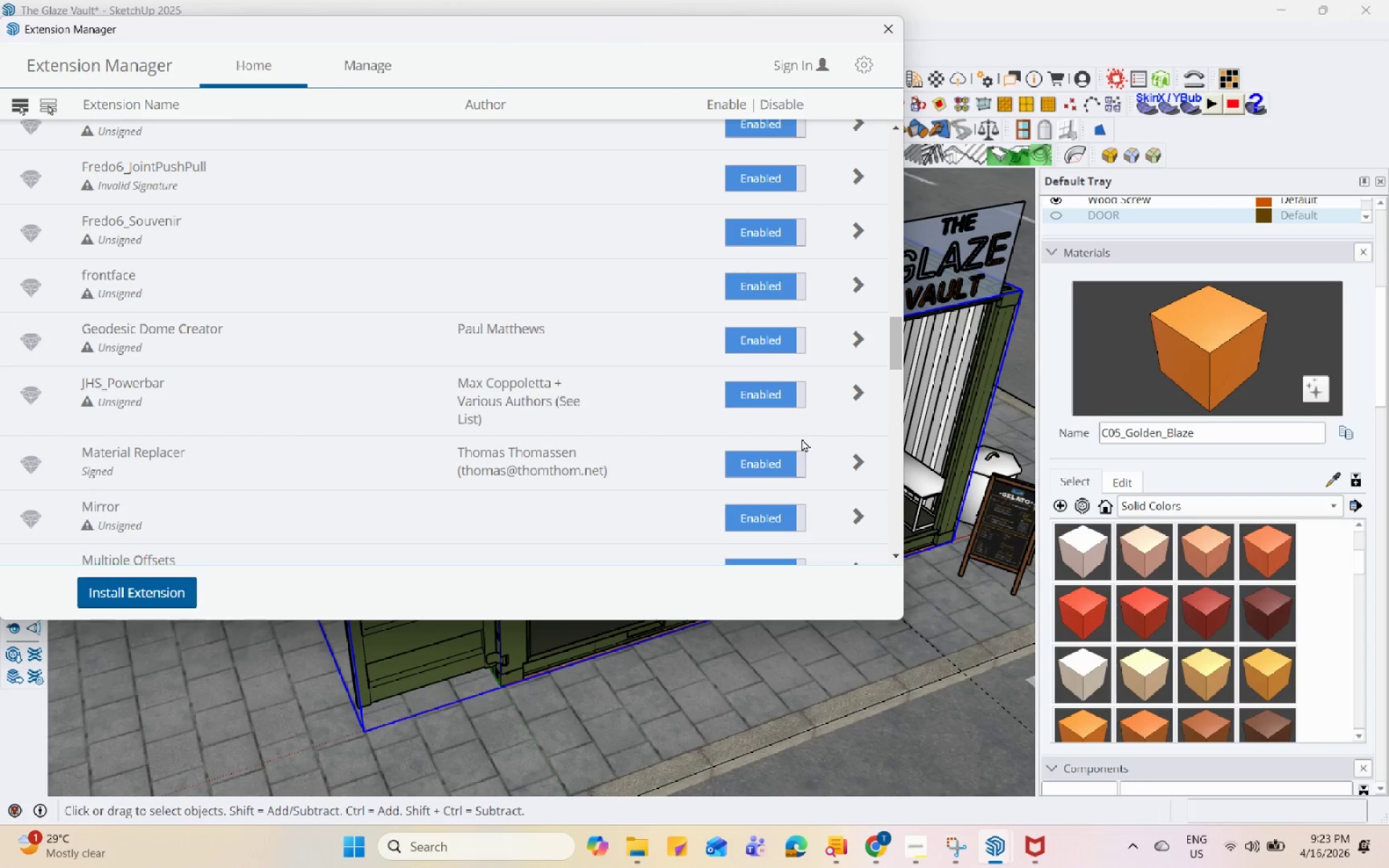 
left_click([804, 460])
 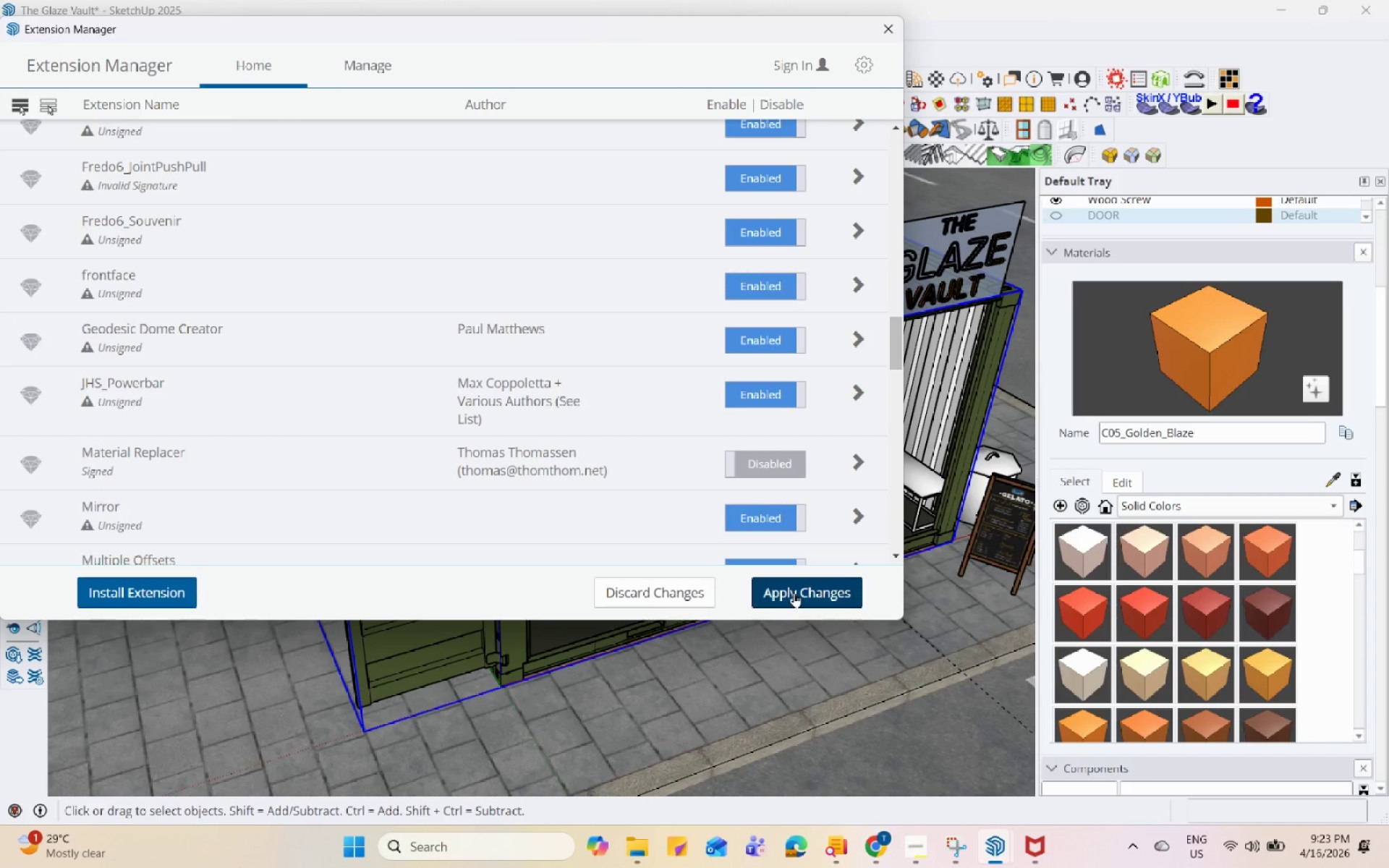 
left_click([795, 592])
 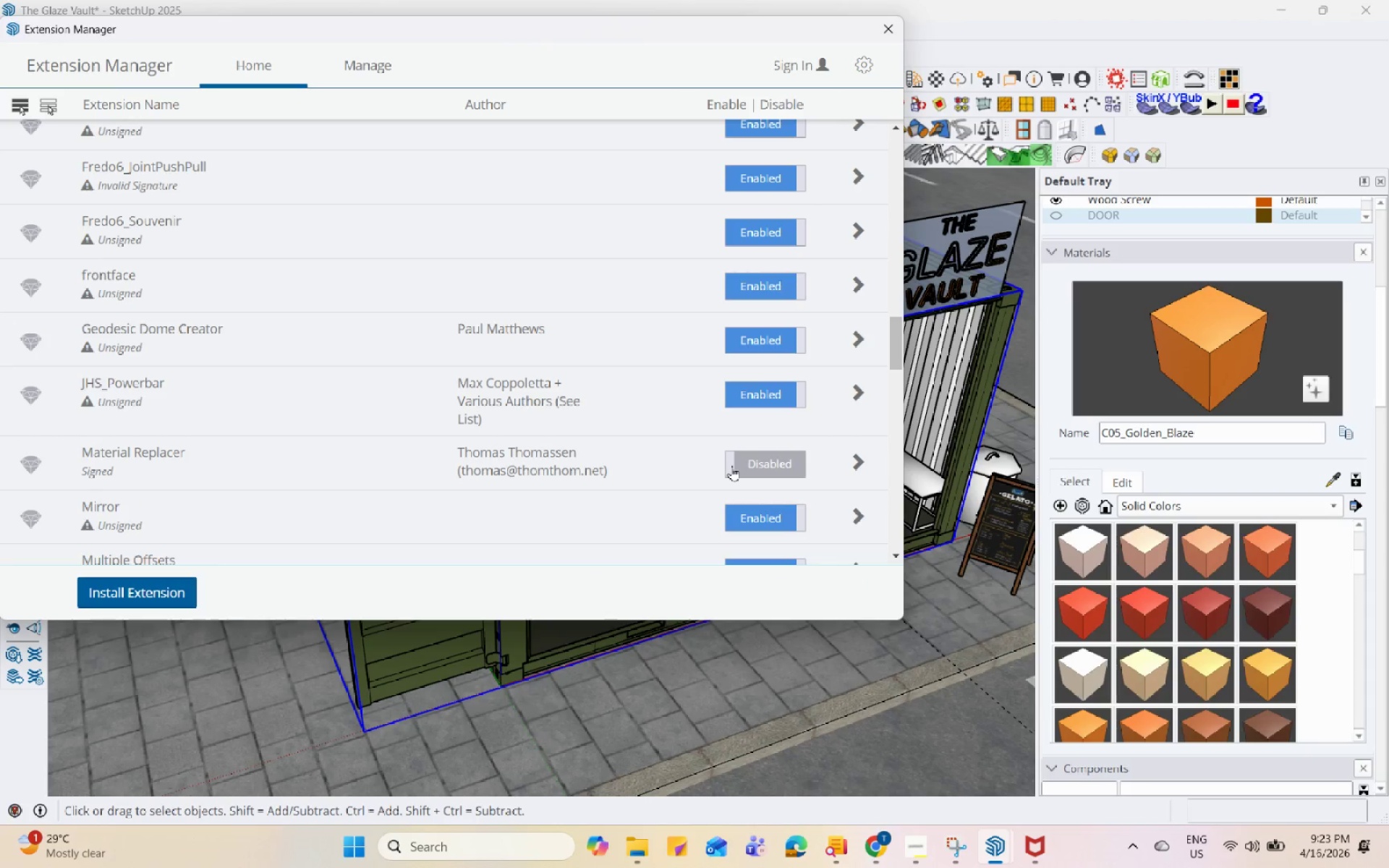 
left_click([730, 464])
 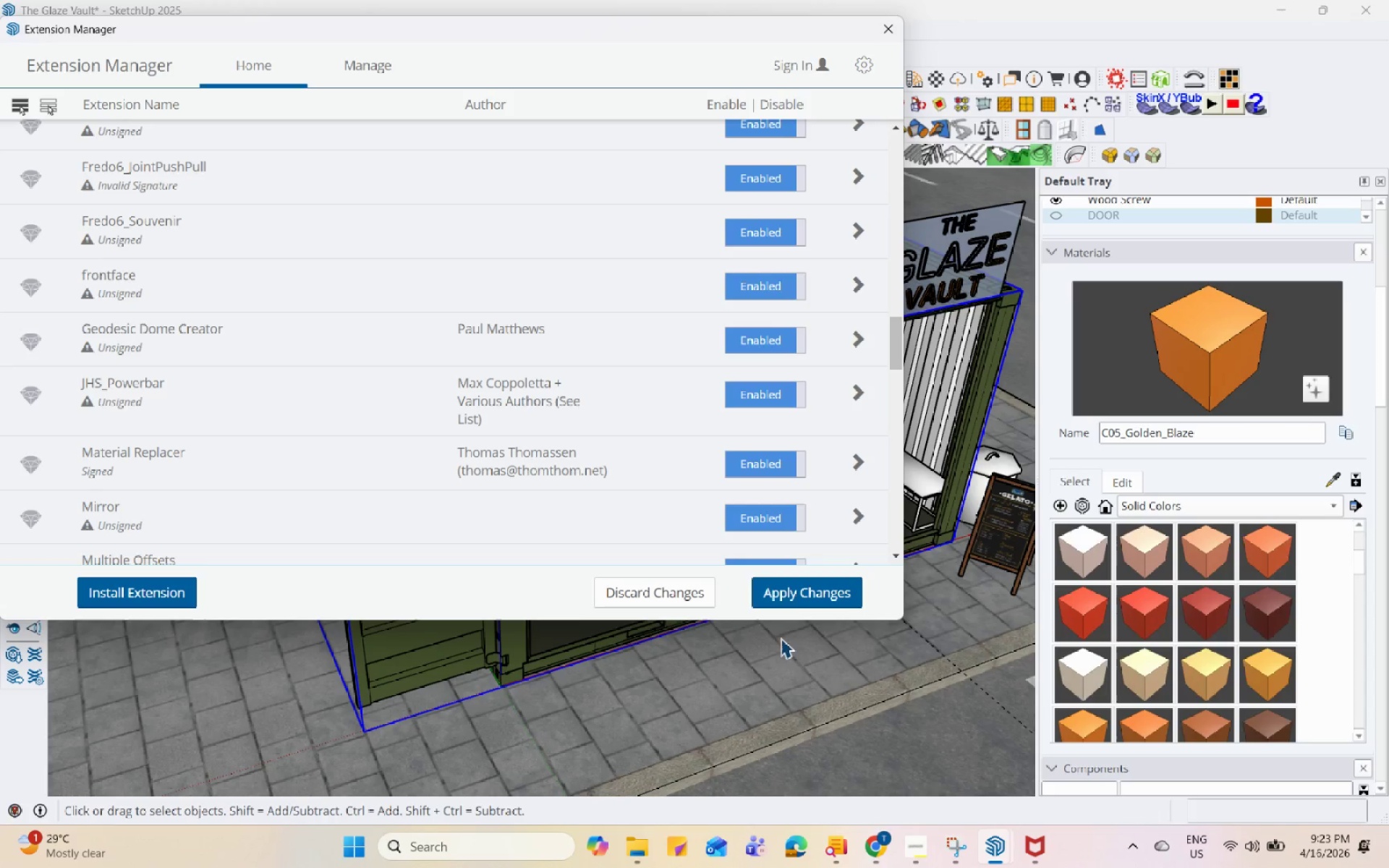 
left_click([798, 580])
 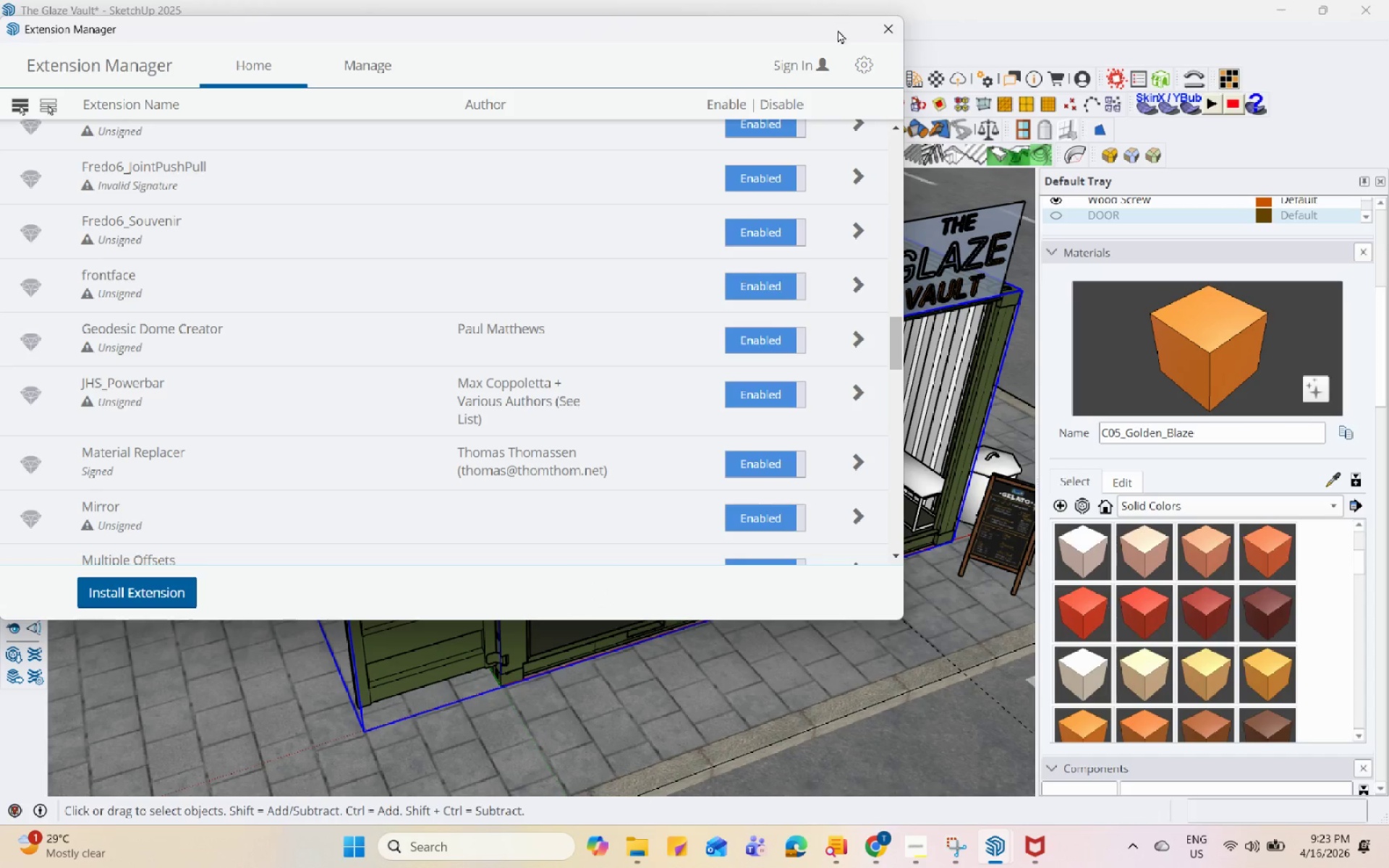 
left_click([890, 24])
 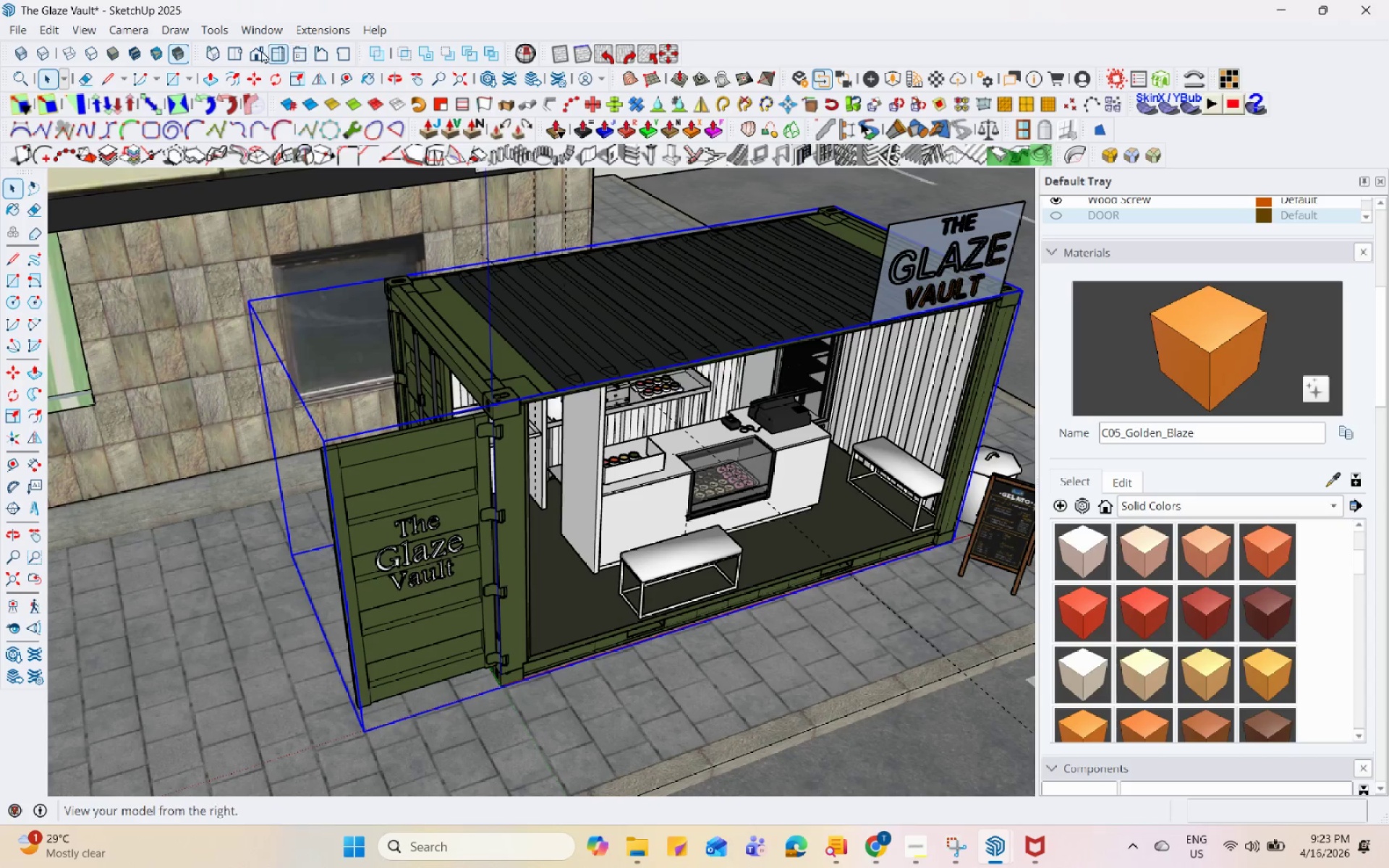 
left_click([224, 30])
 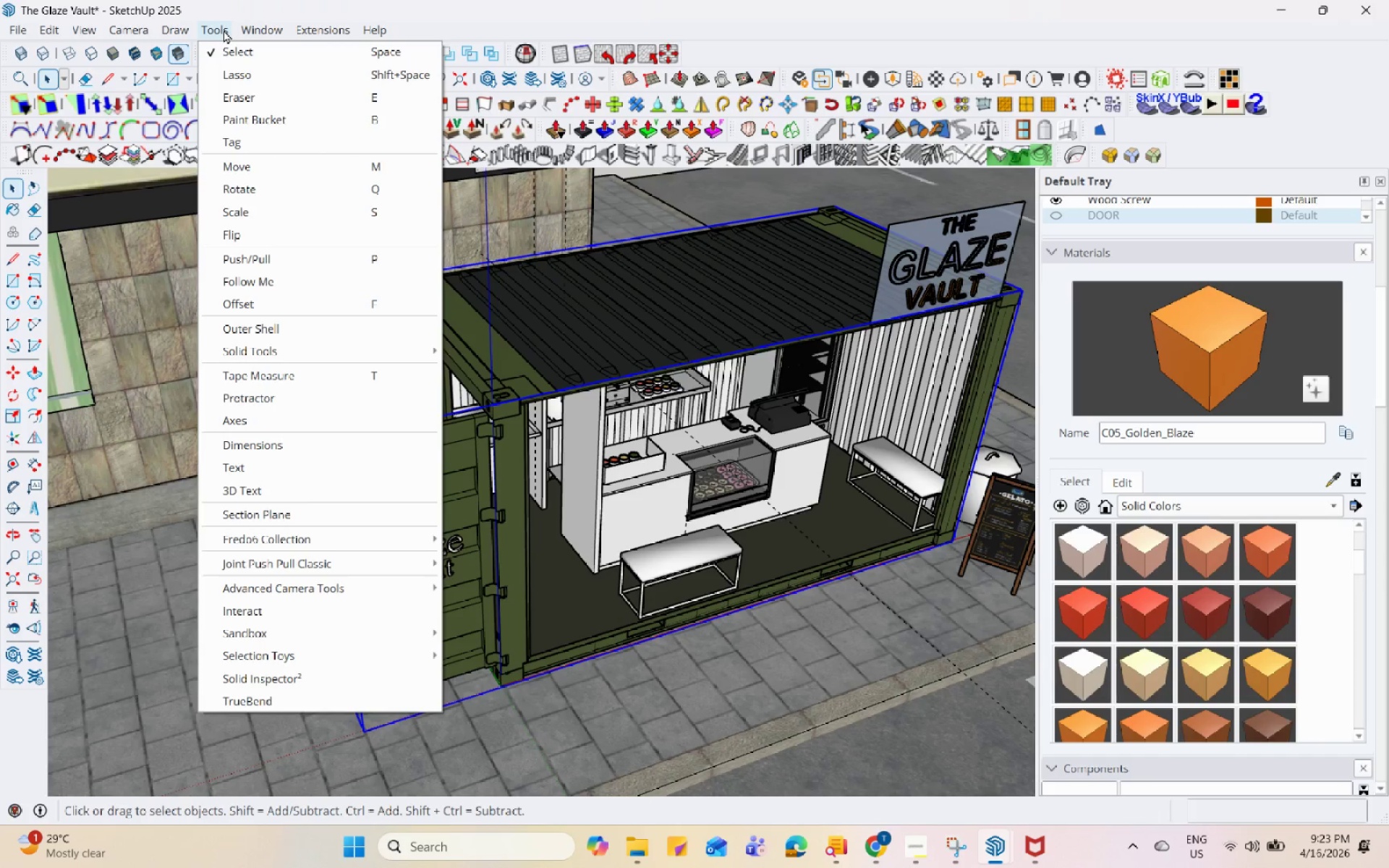 
scroll: coordinate [363, 629], scroll_direction: down, amount: 33.0
 